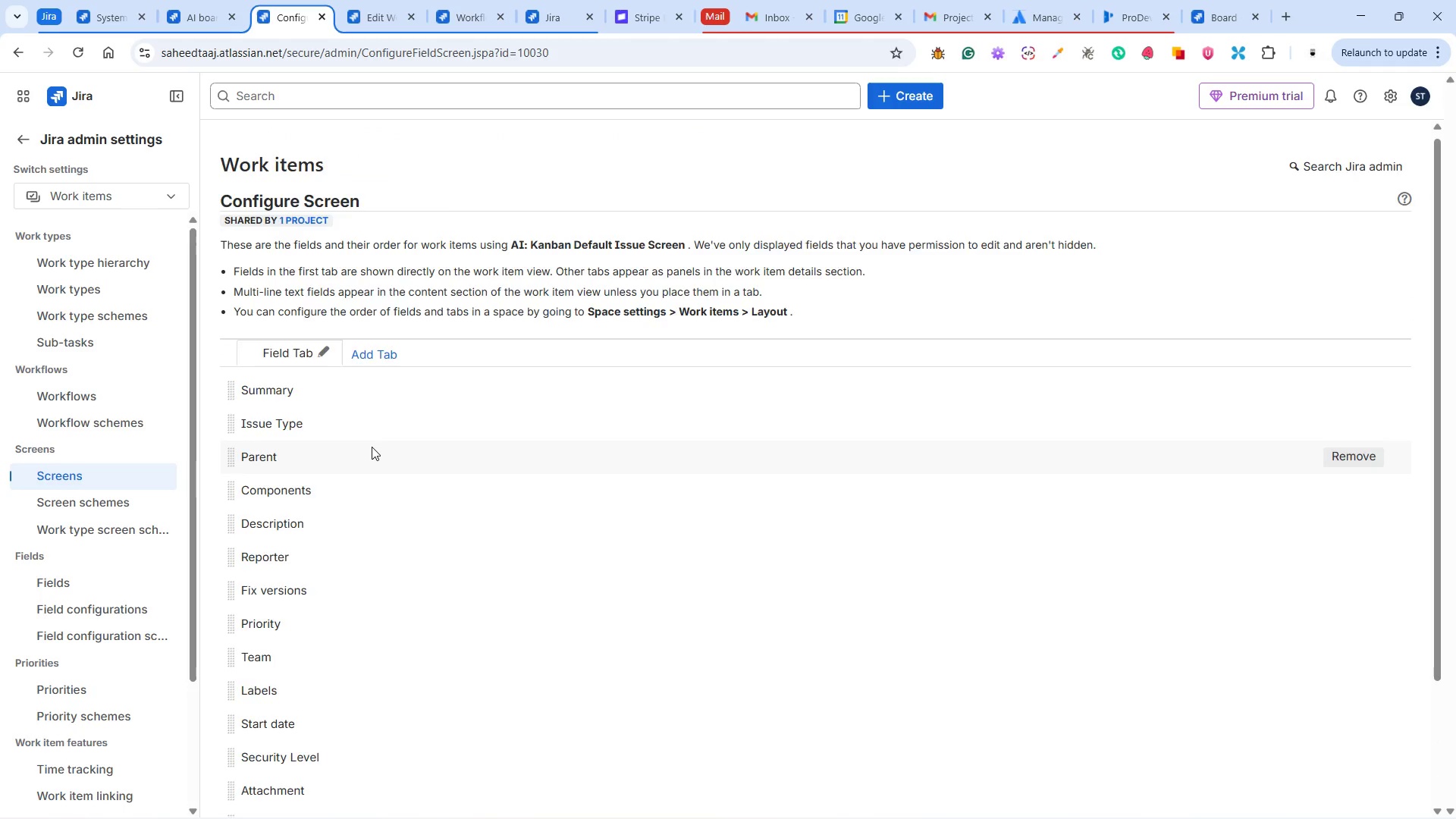 
scroll: coordinate [372, 447], scroll_direction: down, amount: 3.0
 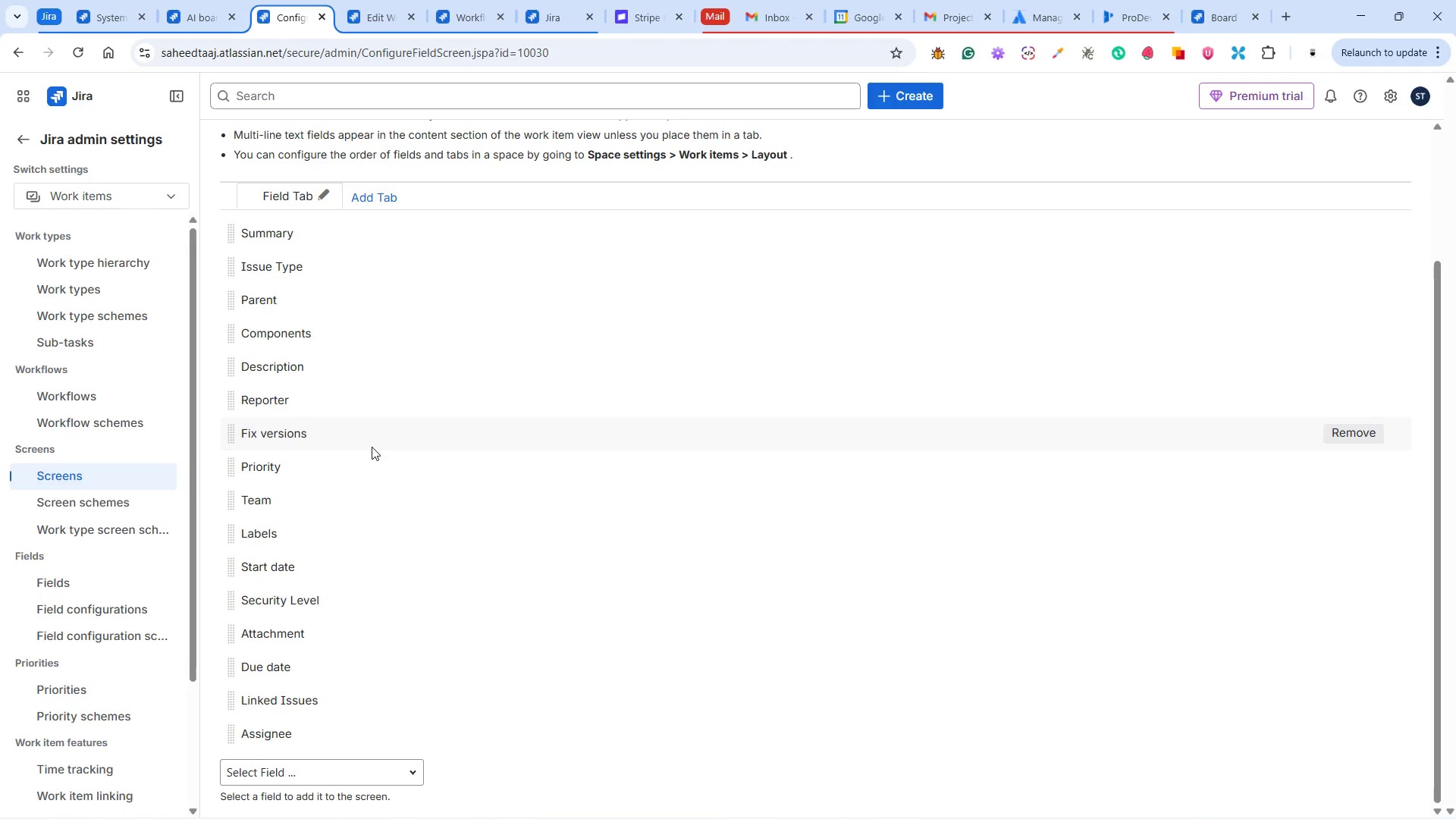 
wait(5.6)
 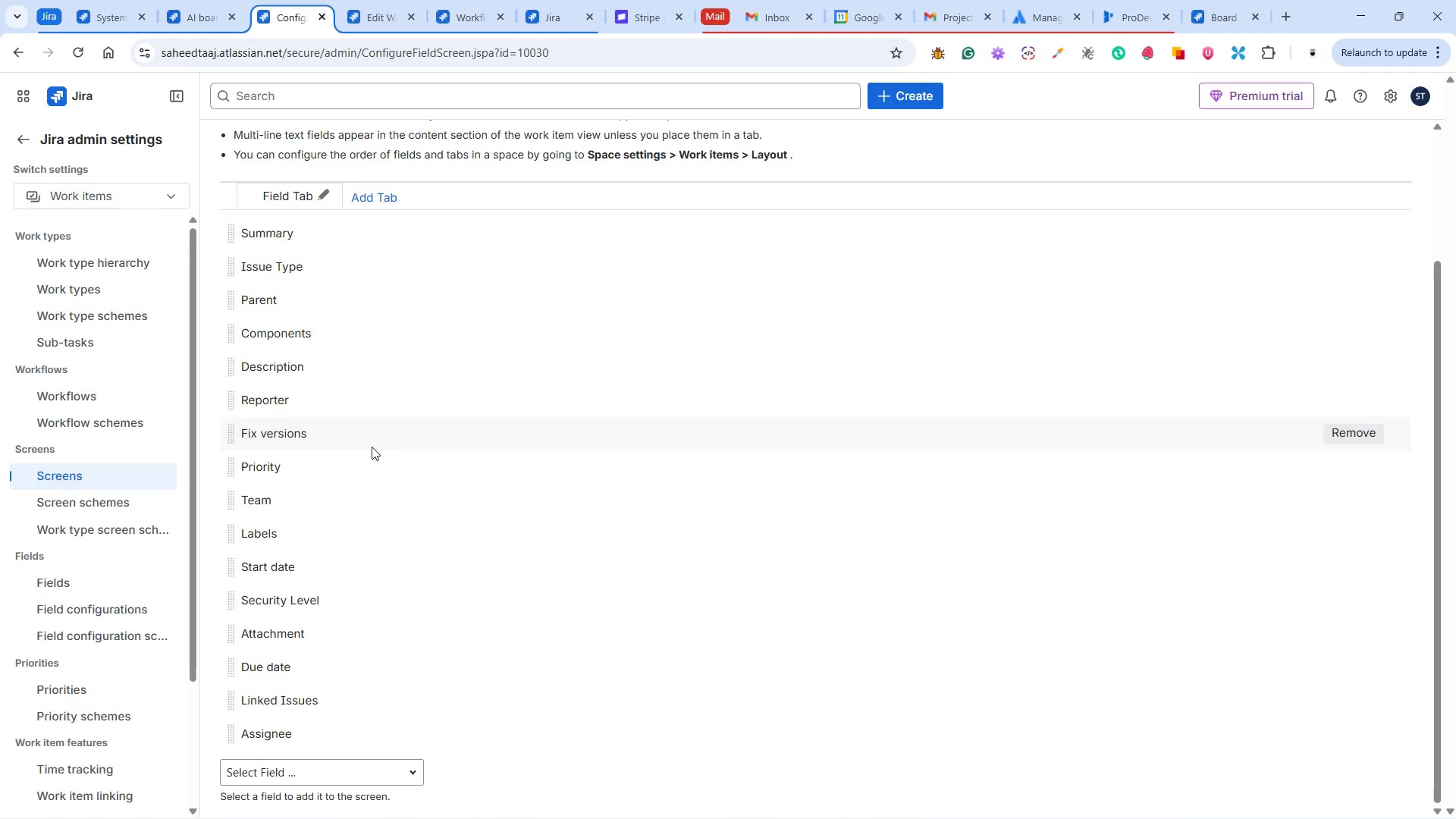 
scroll: coordinate [353, 557], scroll_direction: up, amount: 3.0
 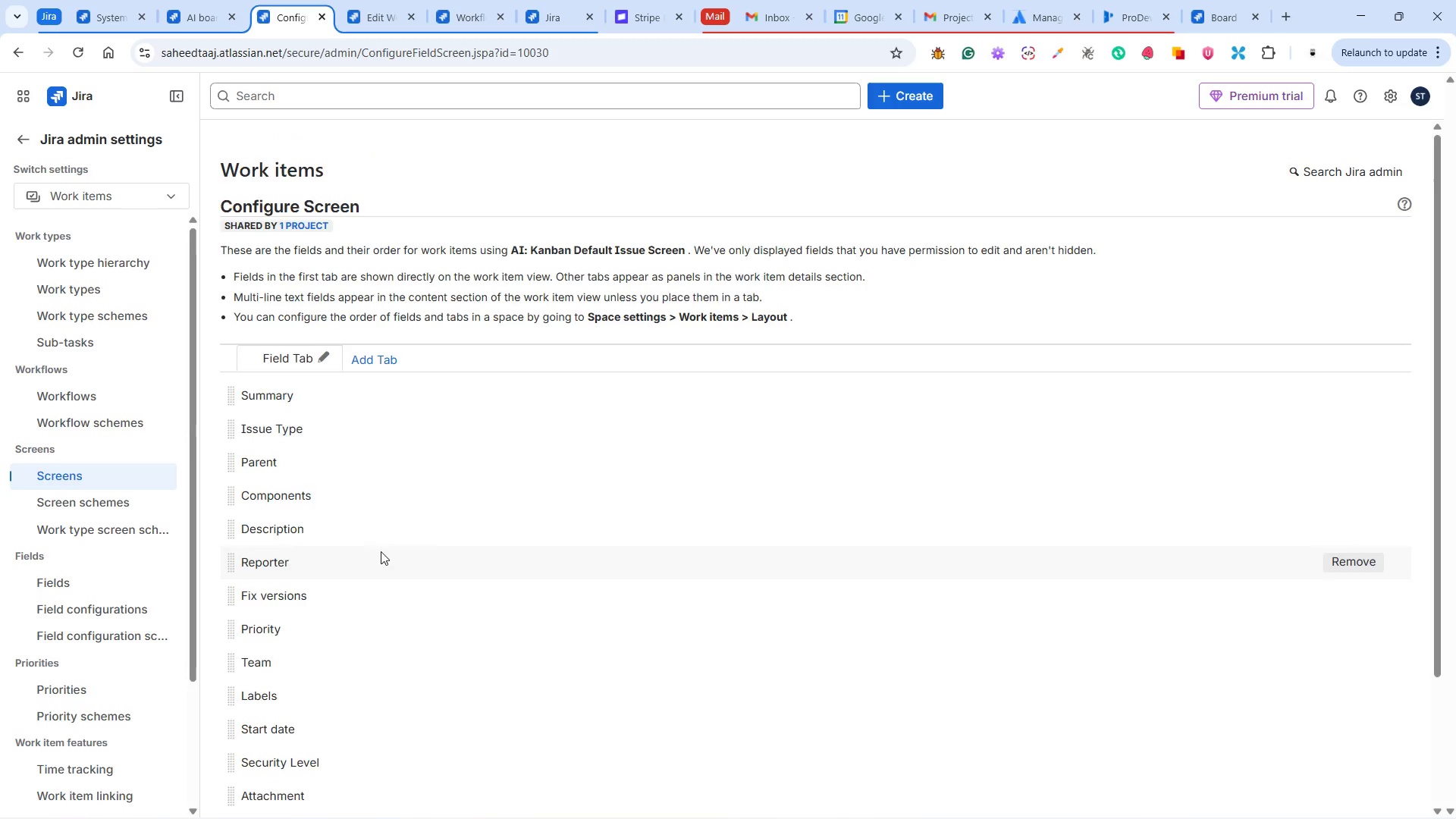 
scroll: coordinate [379, 540], scroll_direction: down, amount: 8.0
 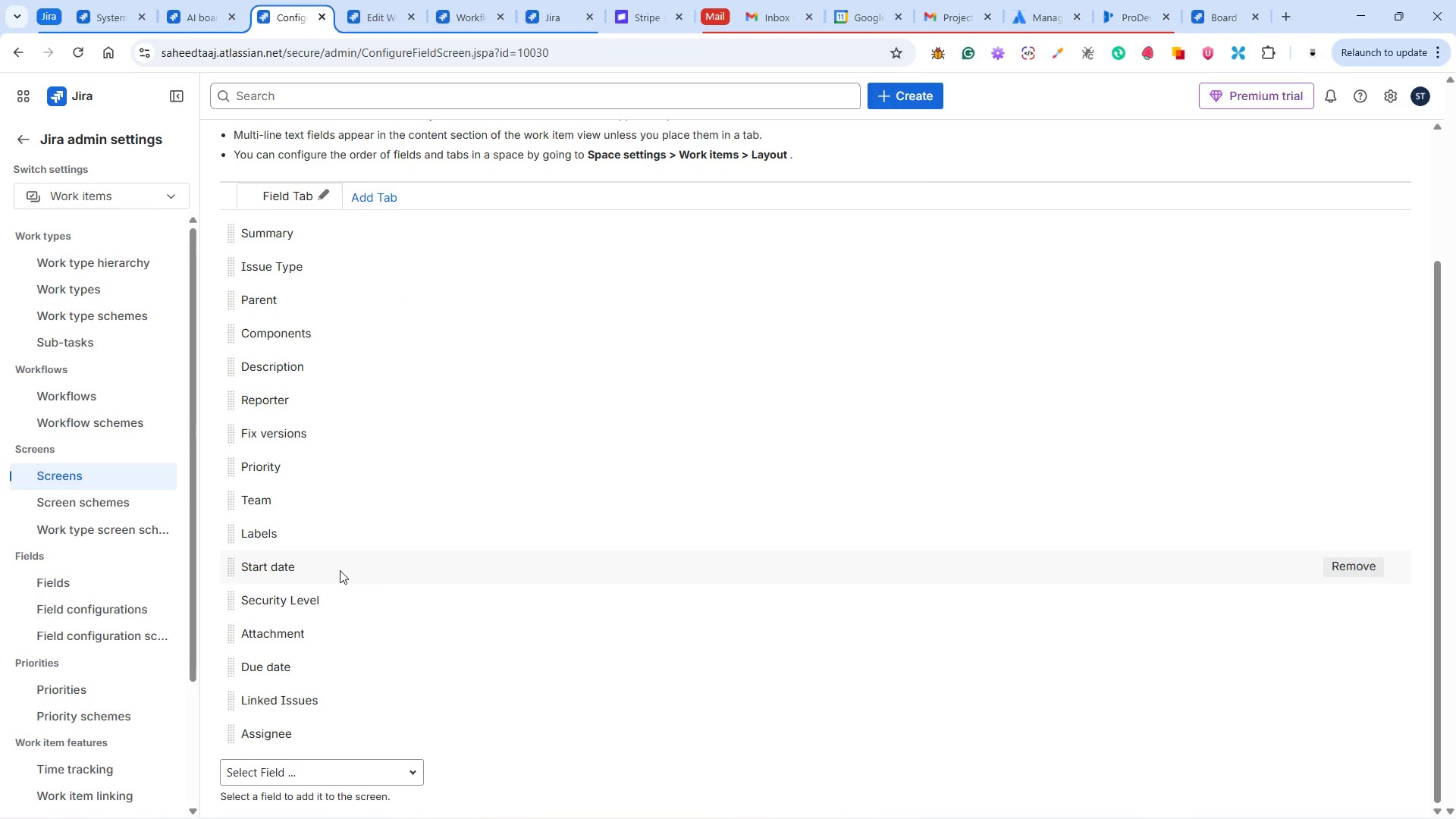 
left_click([80, 497])
 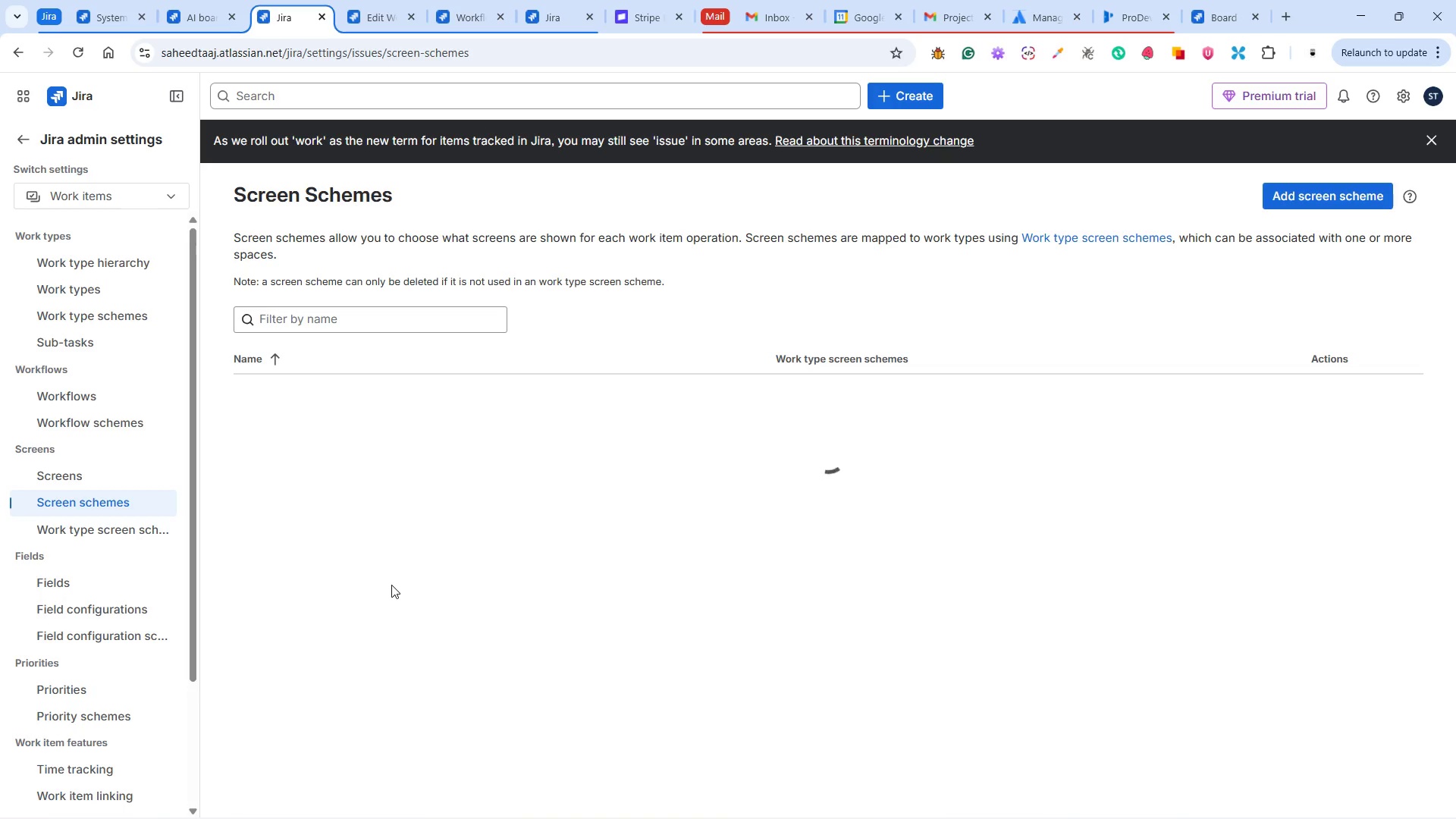 
wait(6.09)
 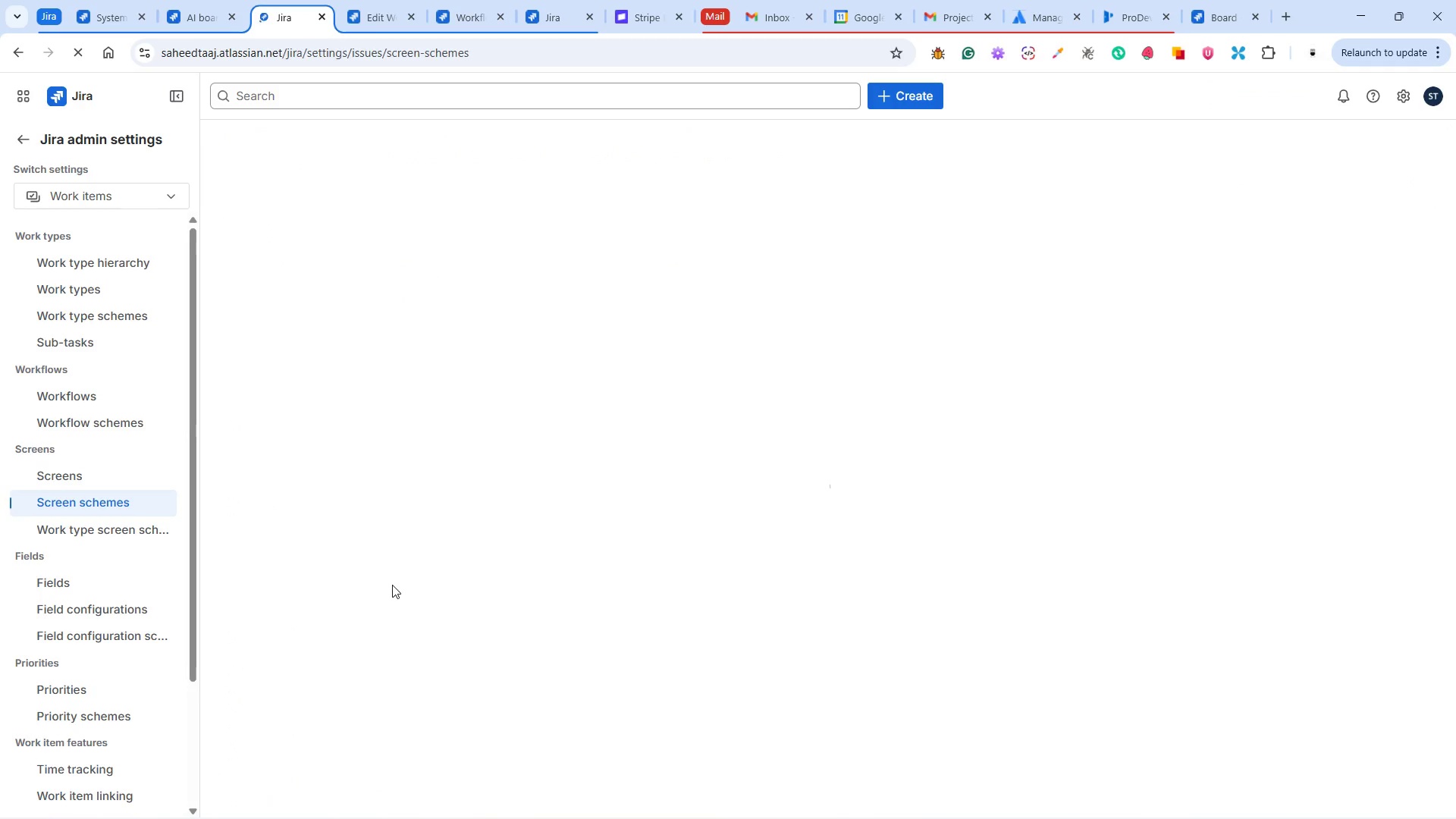 
scroll: coordinate [391, 583], scroll_direction: down, amount: 4.0
 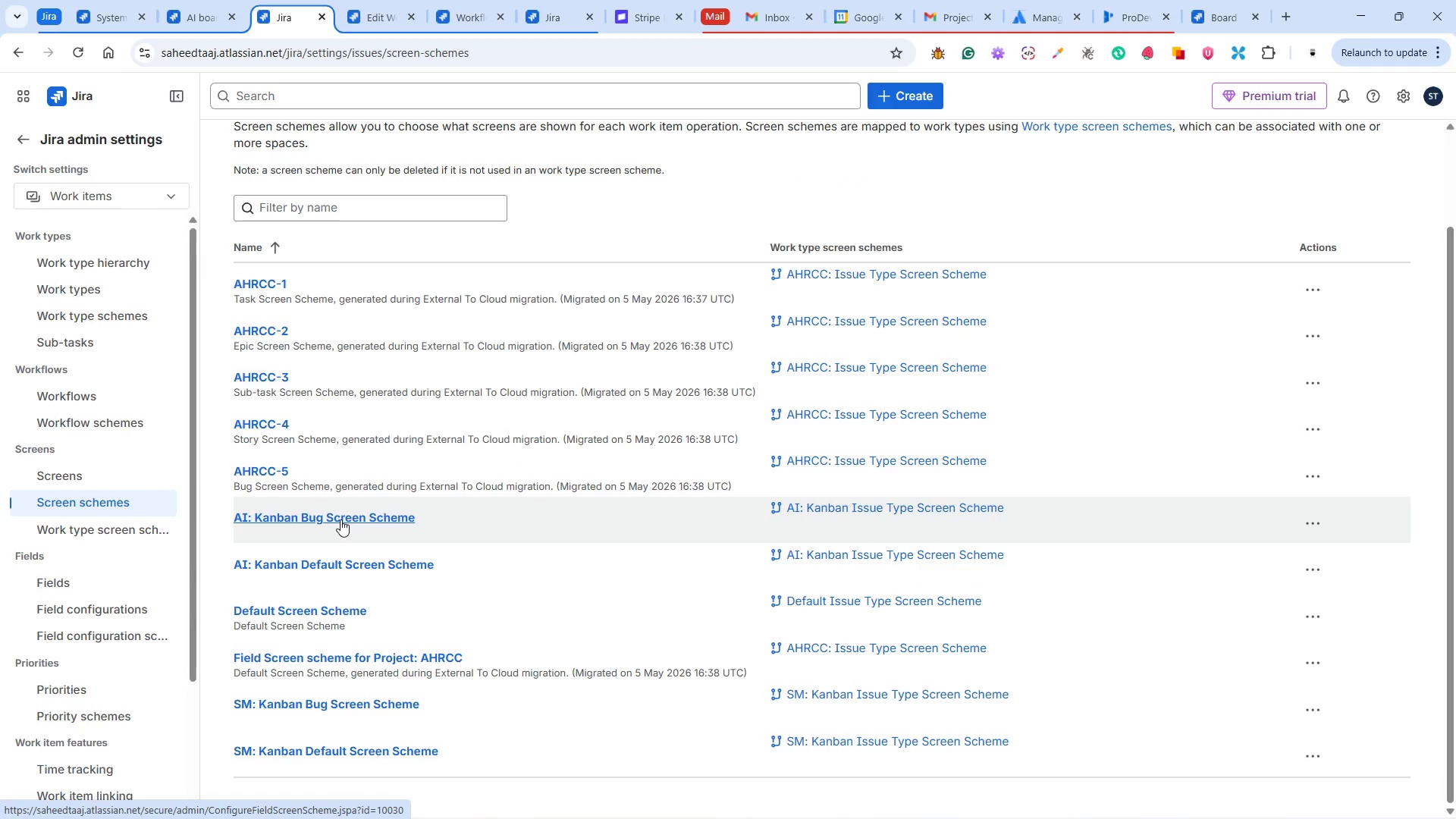 
wait(7.8)
 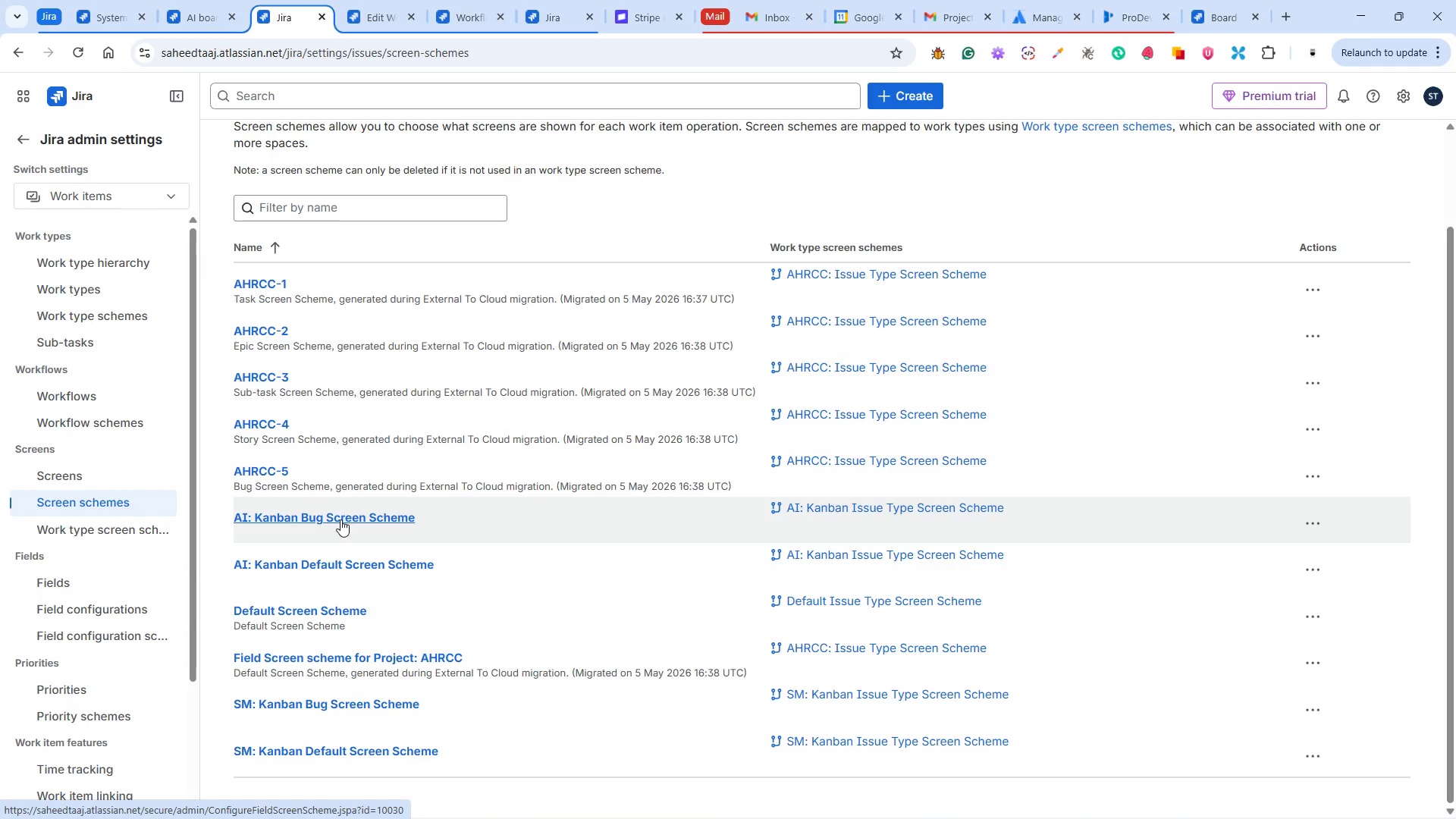 
left_click([340, 519])
 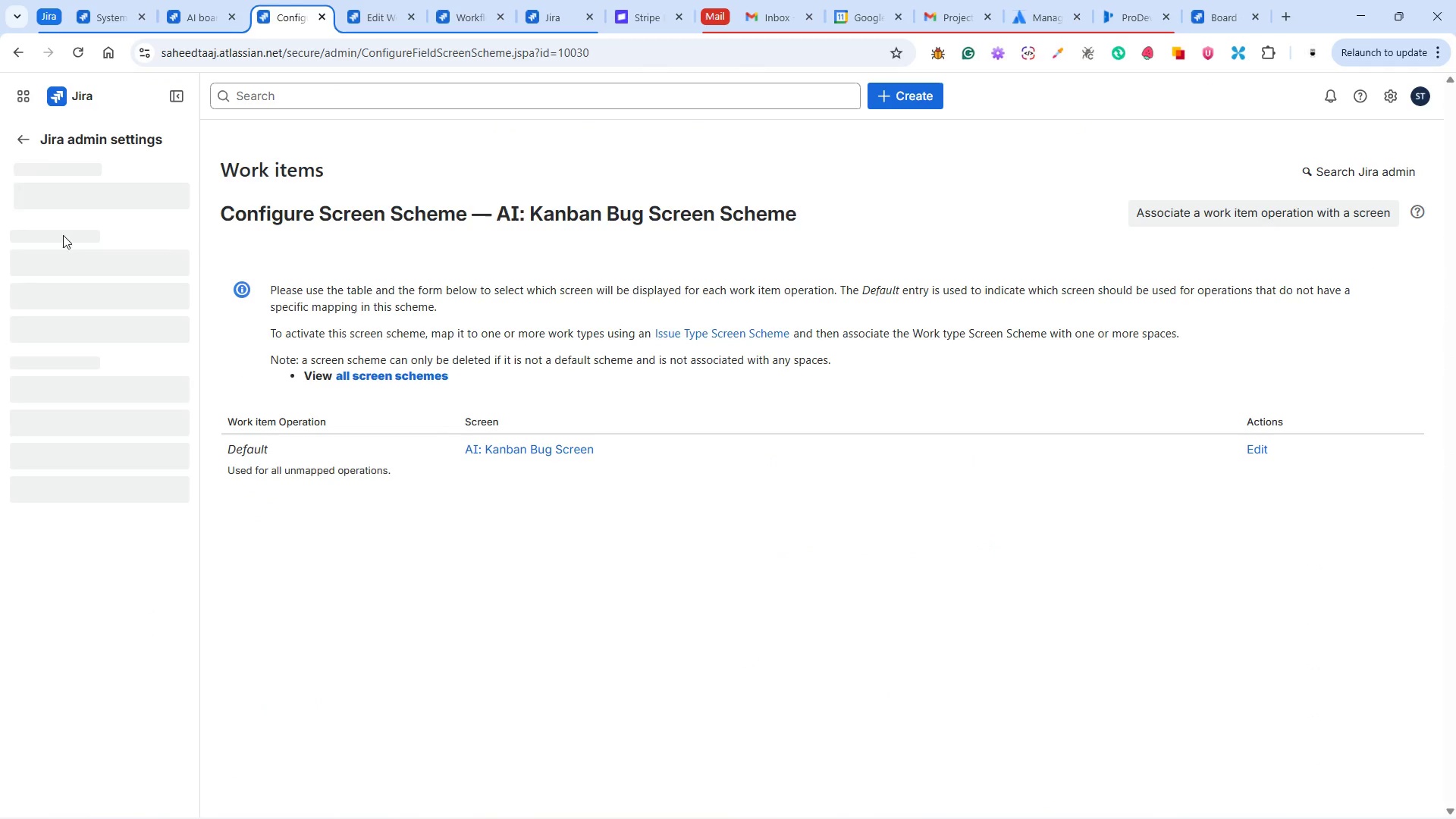 
wait(7.61)
 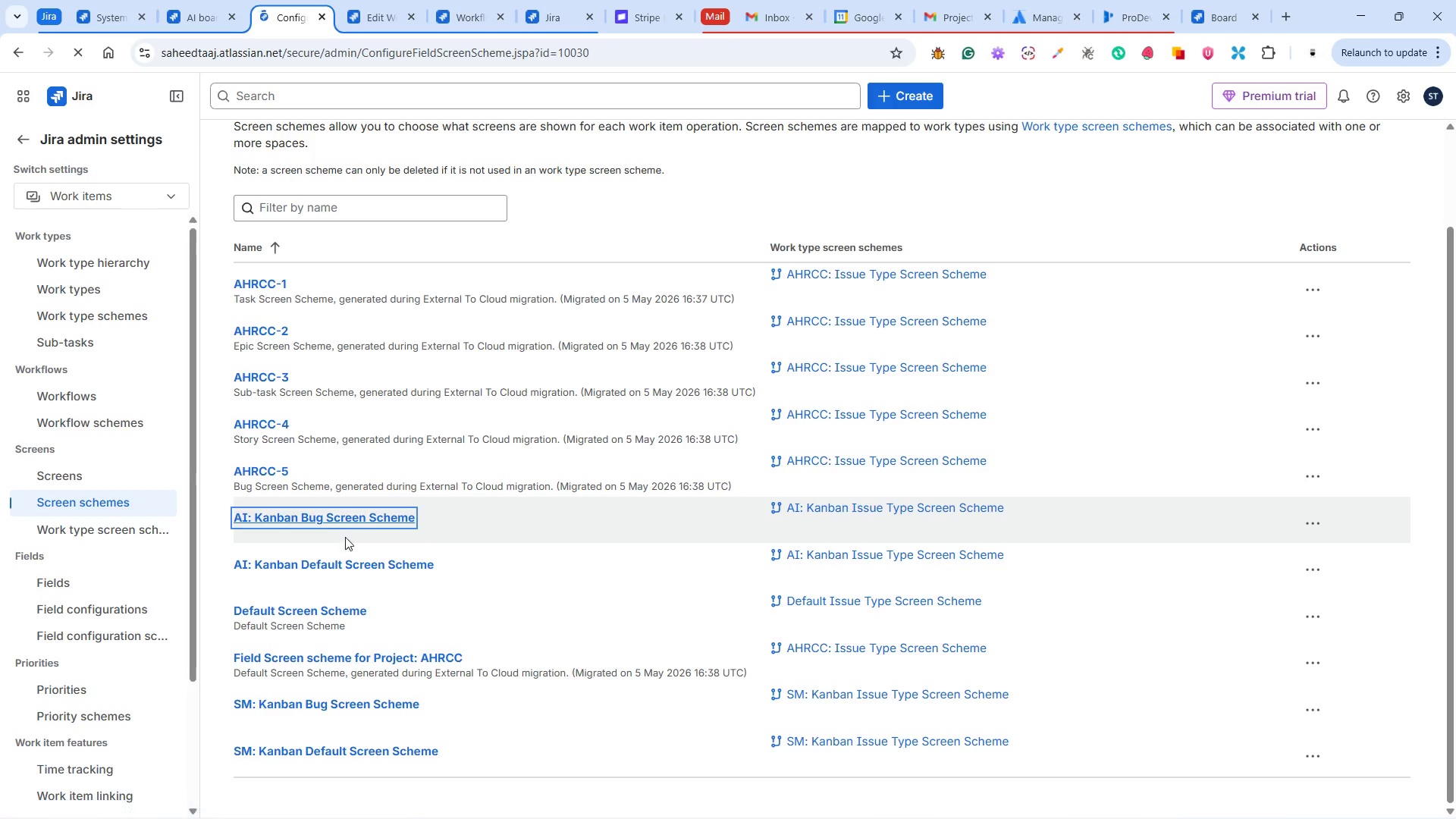 
left_click([97, 500])
 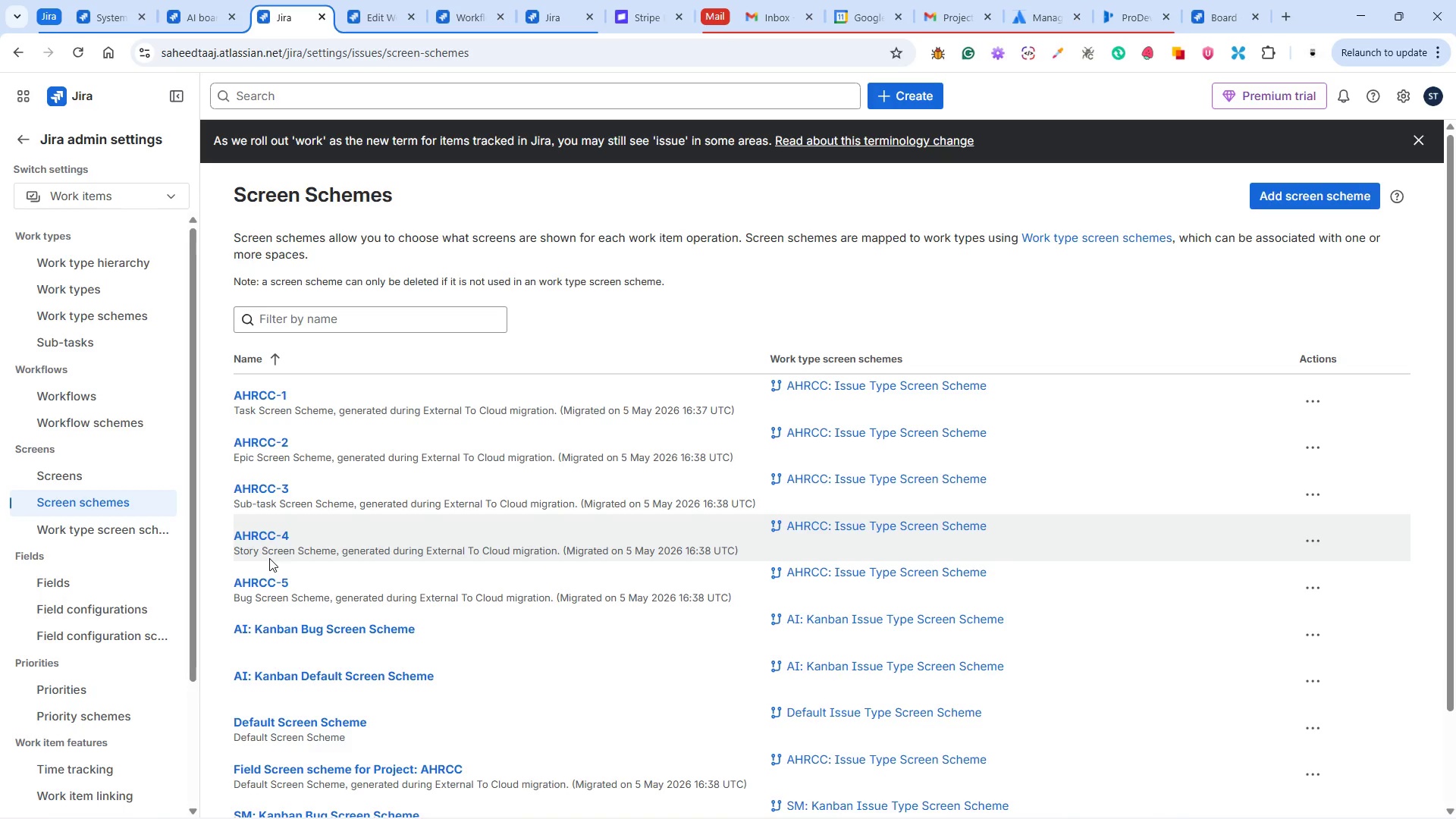 
wait(35.33)
 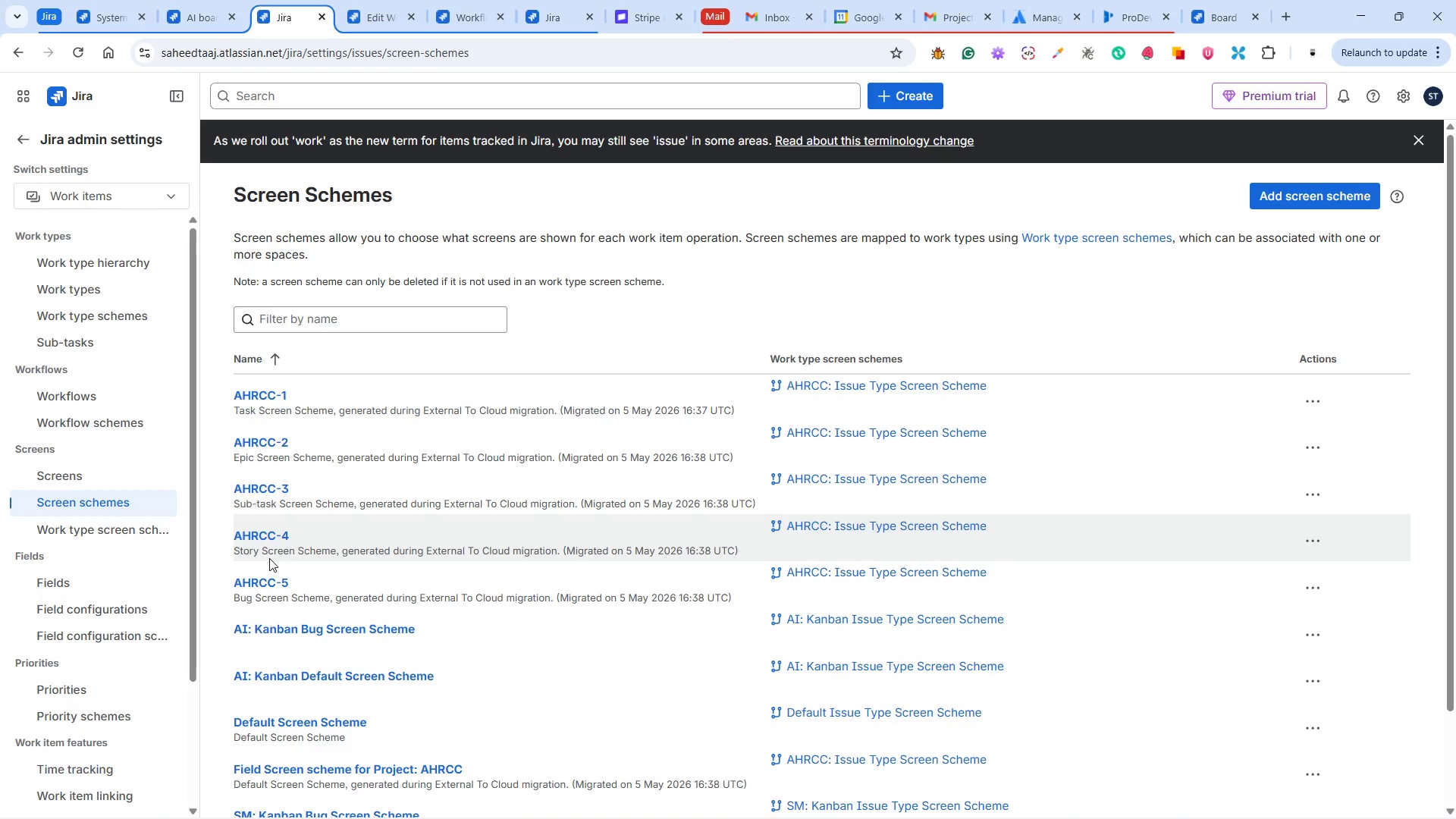 
left_click([362, 681])
 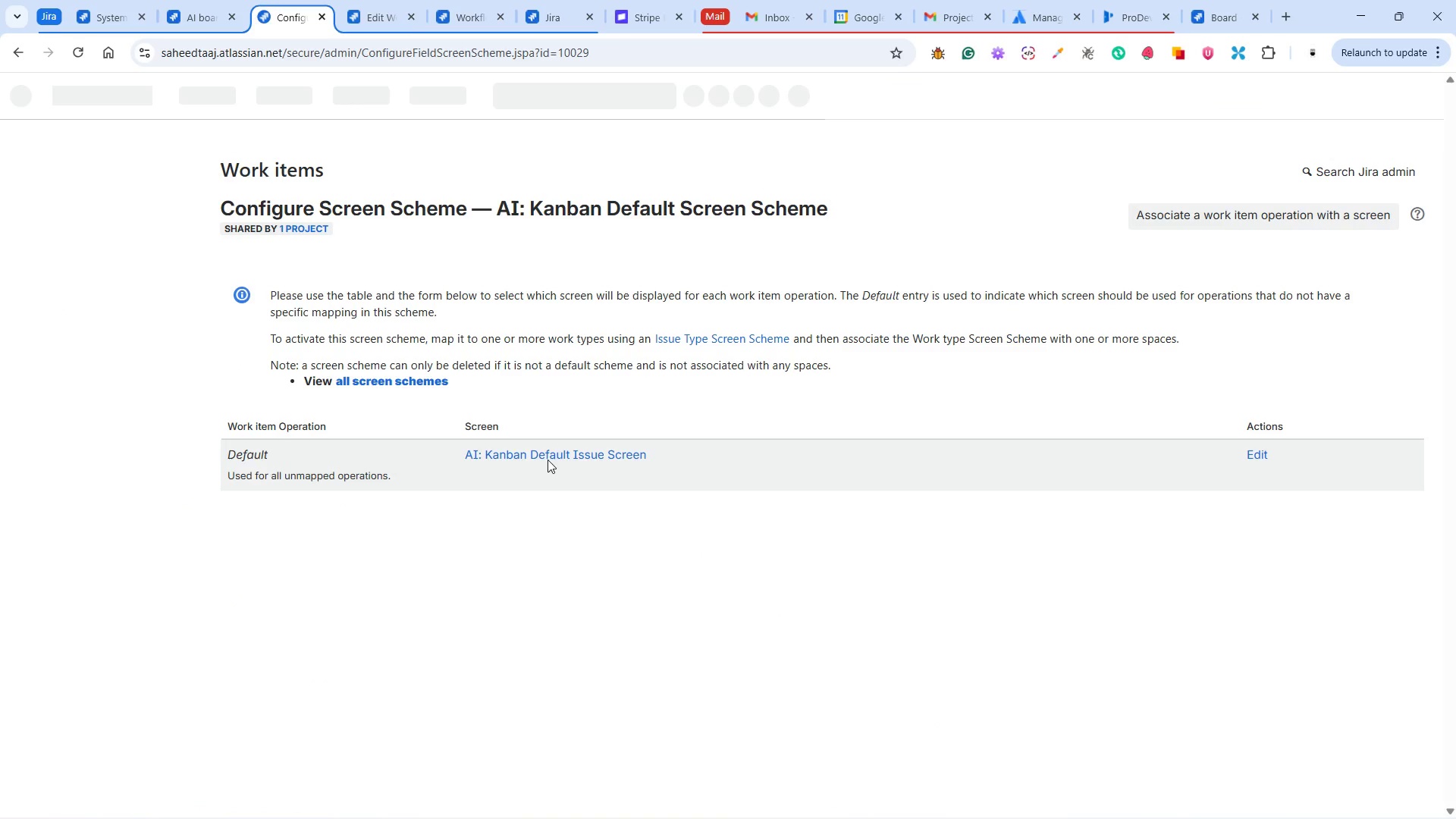 
wait(7.12)
 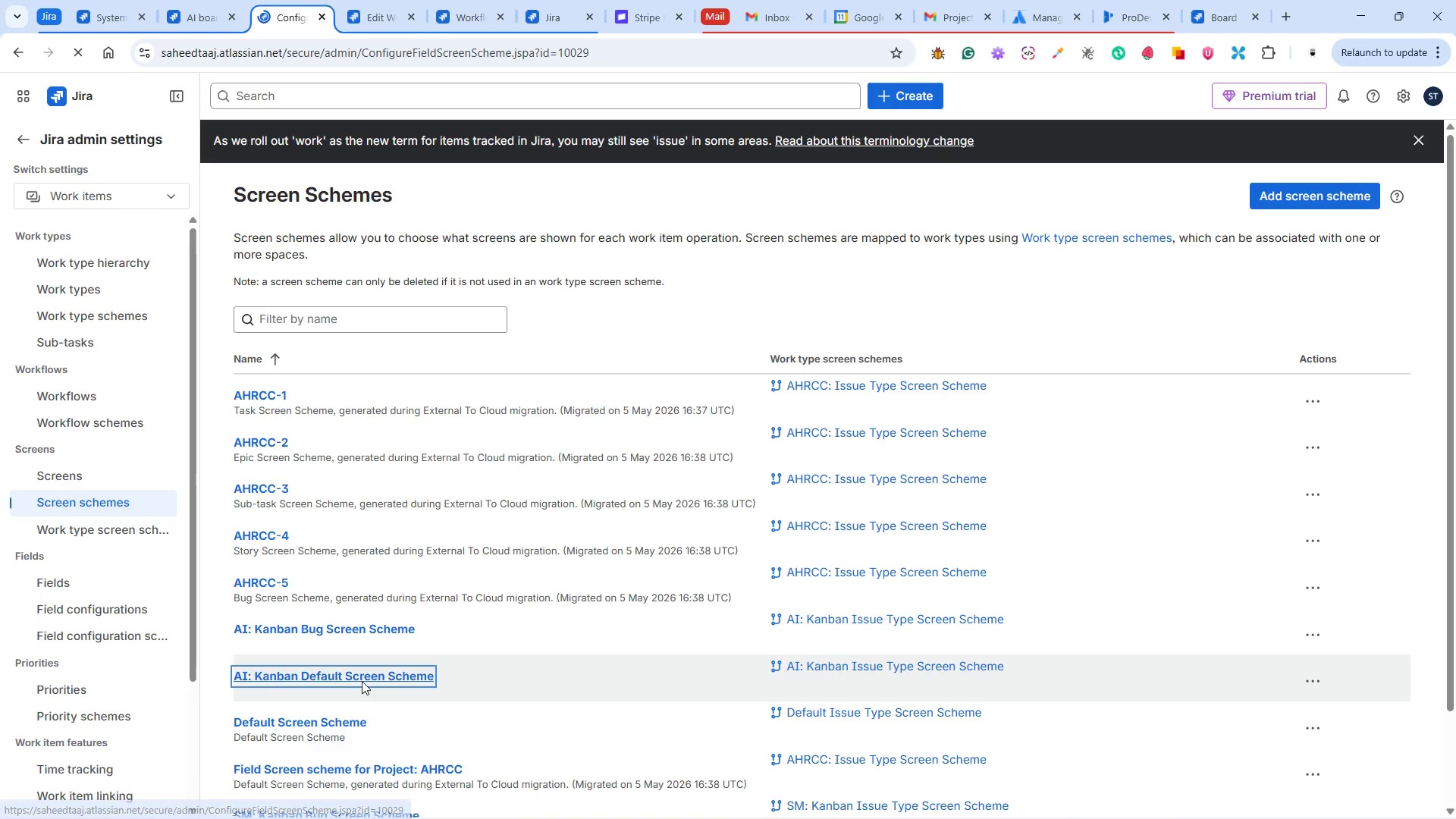 
left_click([551, 450])
 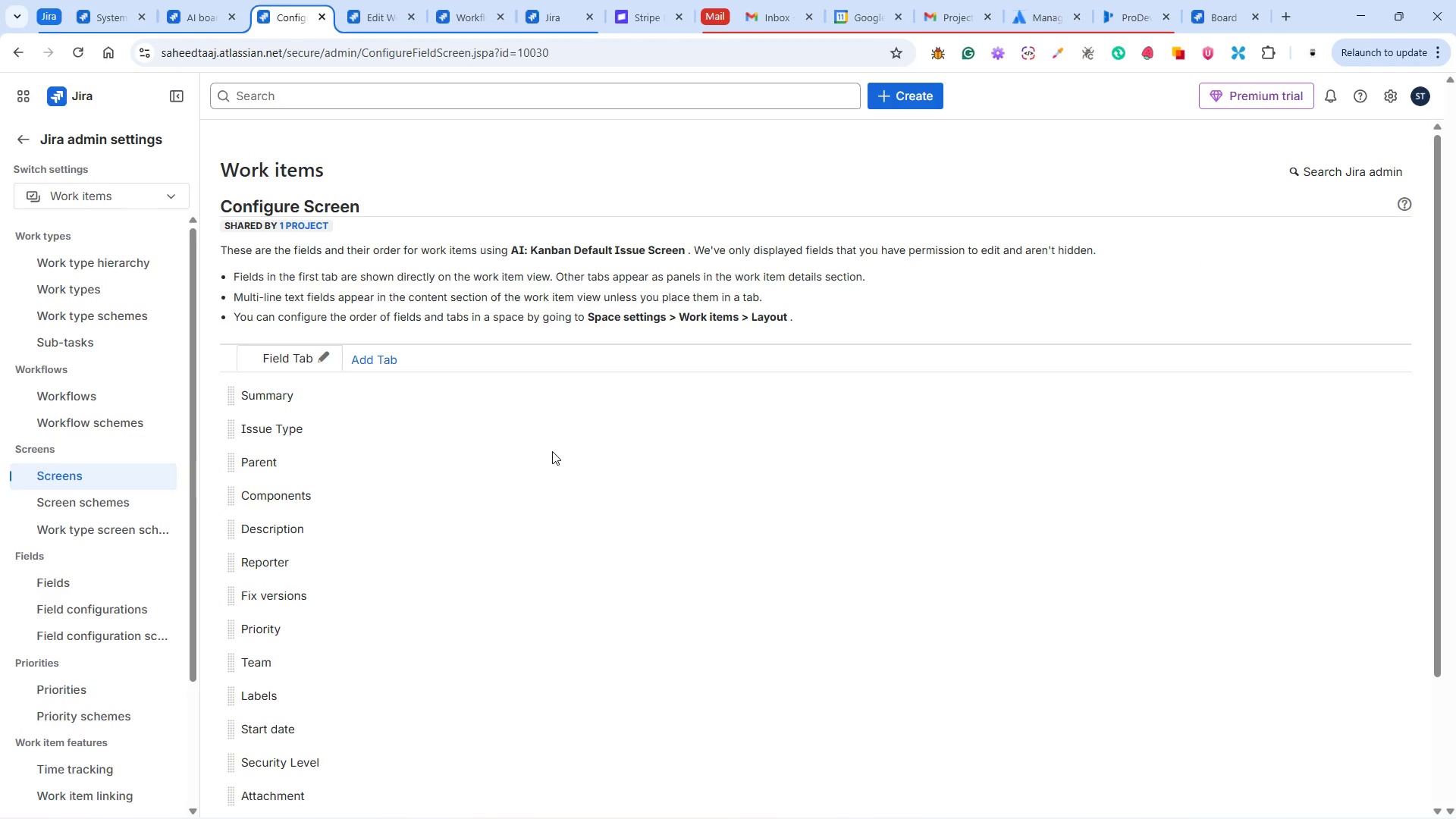 
wait(48.84)
 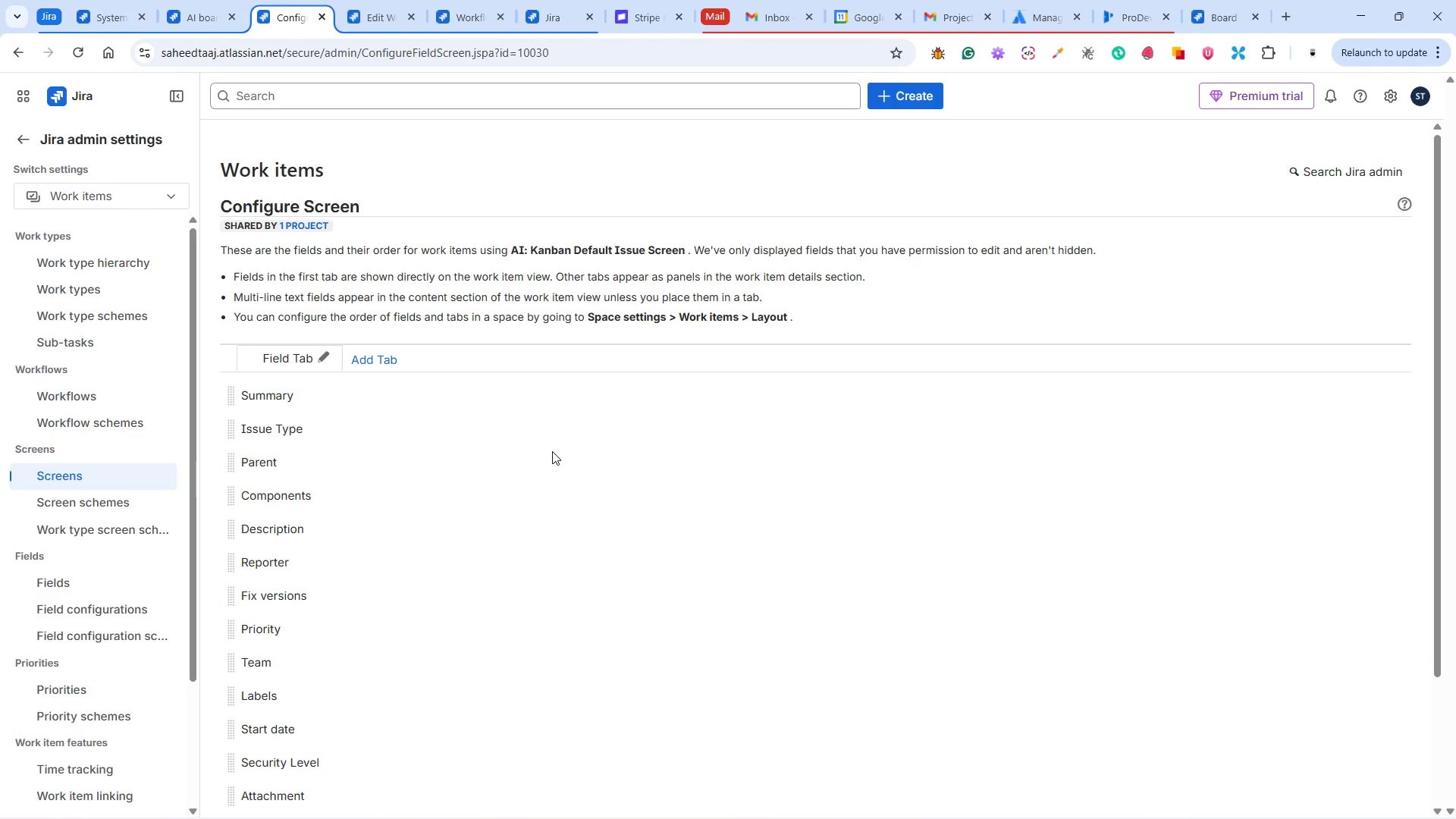 
scroll: coordinate [399, 642], scroll_direction: down, amount: 9.0
 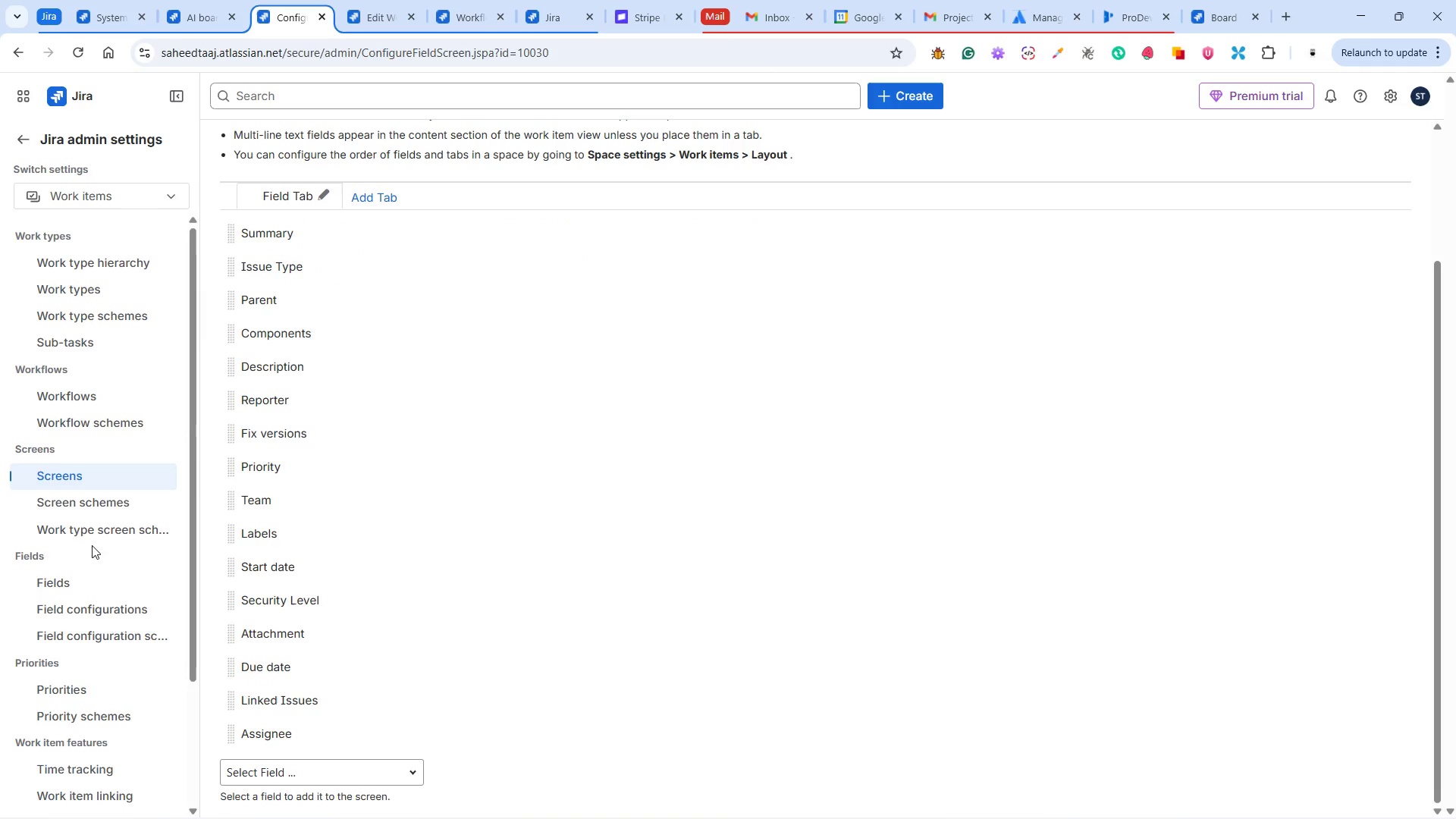 
left_click([80, 534])
 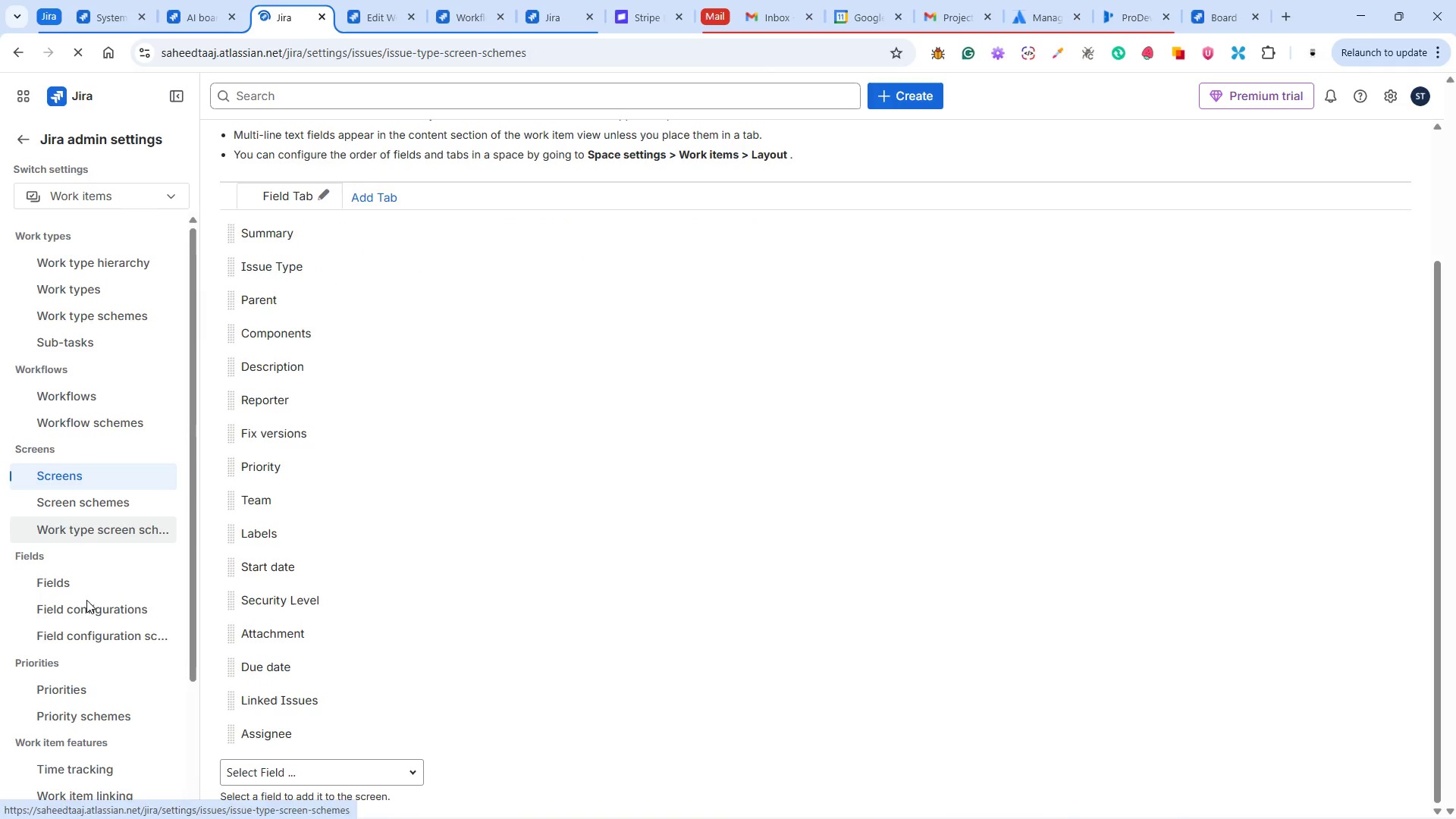 
scroll: coordinate [92, 642], scroll_direction: down, amount: 3.0
 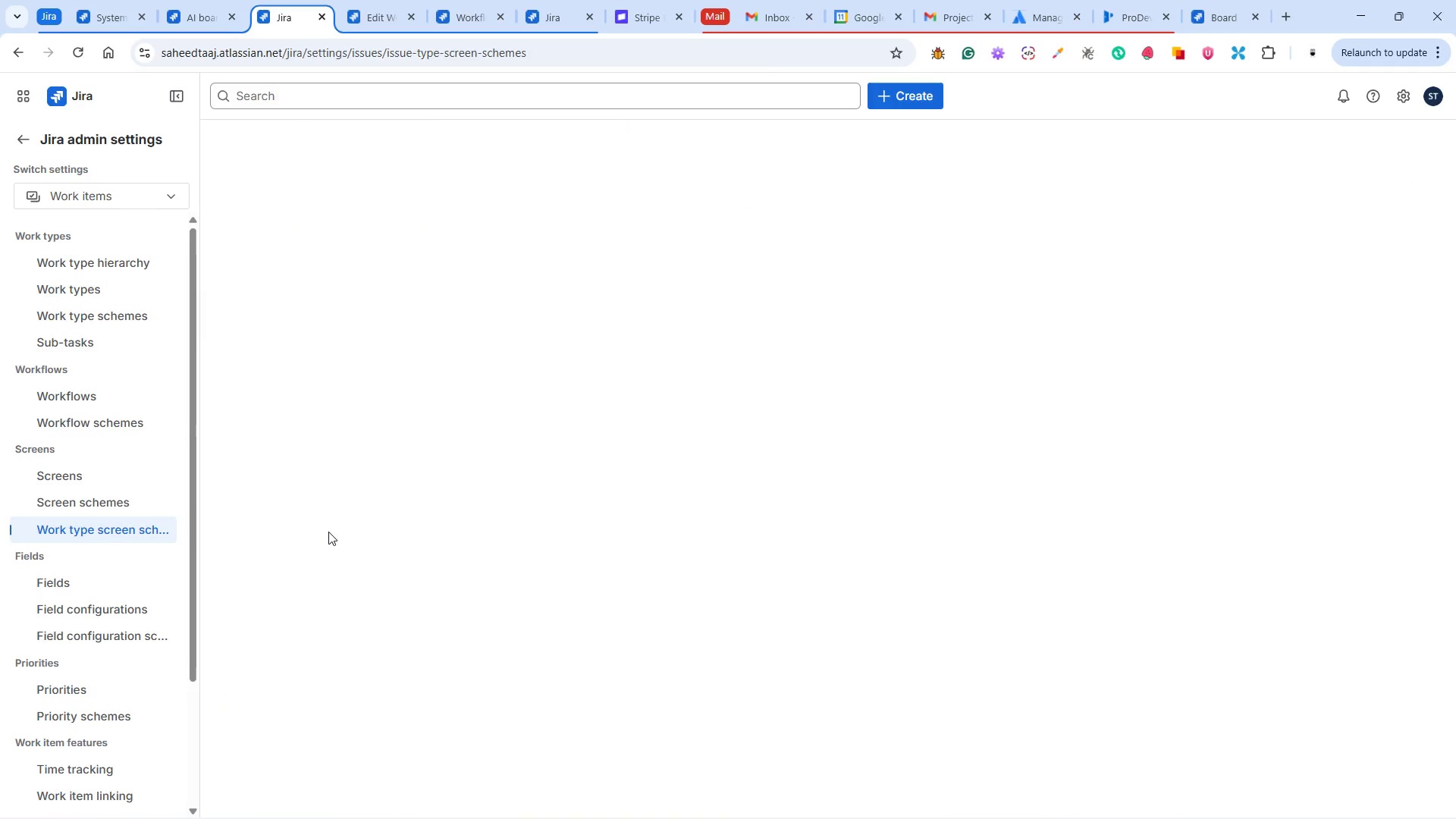 
mouse_move([391, 542])
 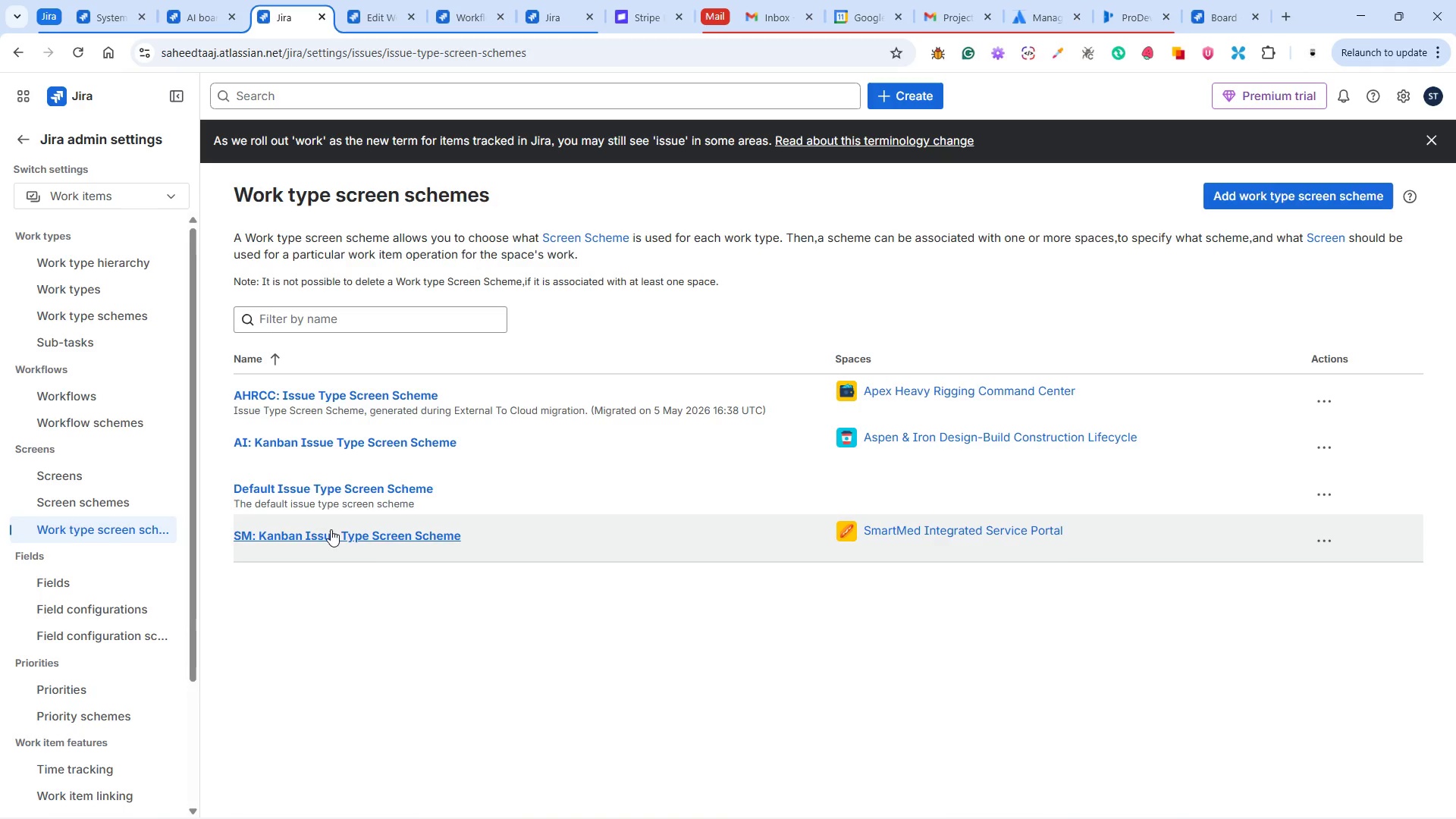 
wait(8.51)
 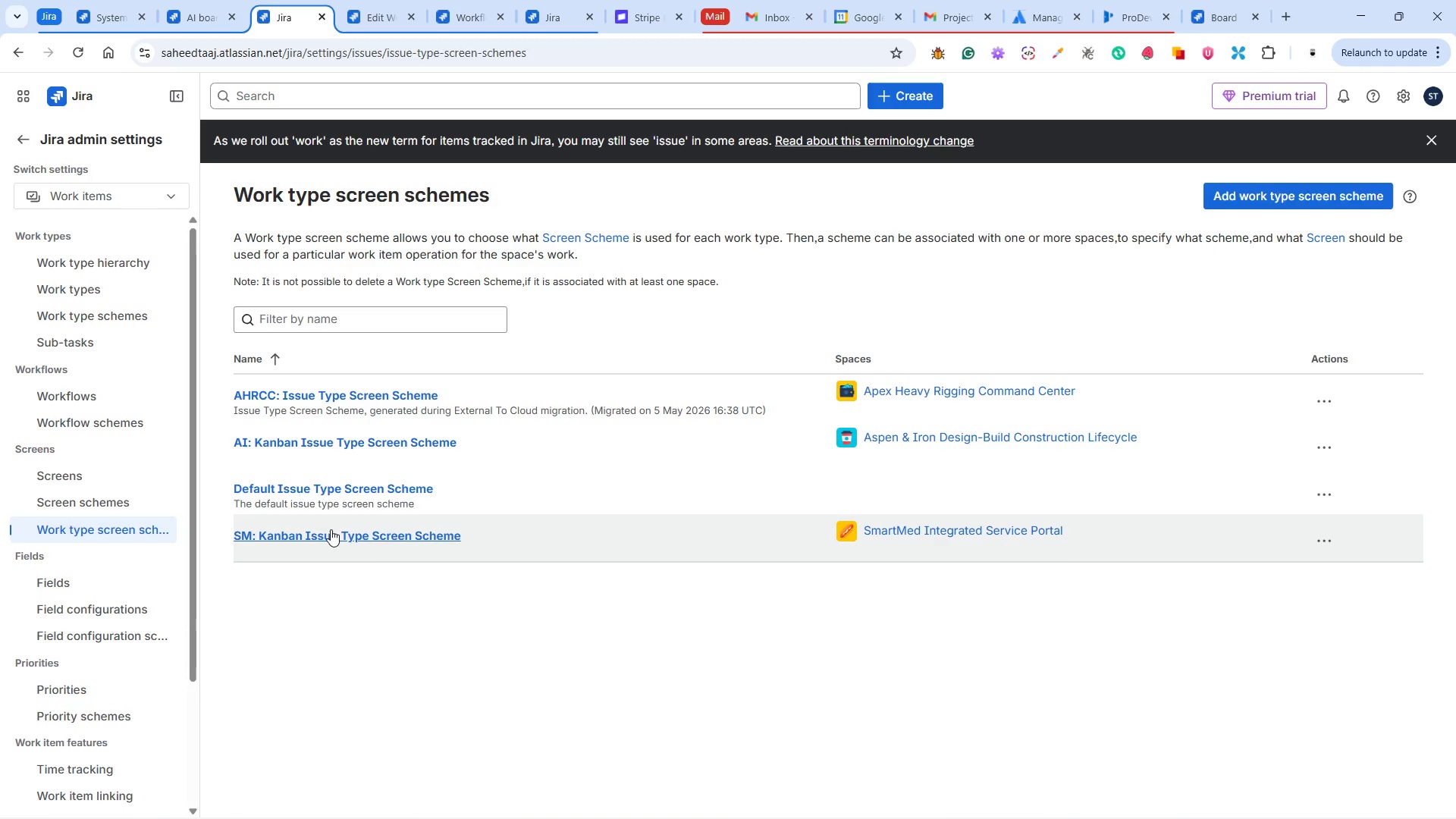 
left_click([1317, 441])
 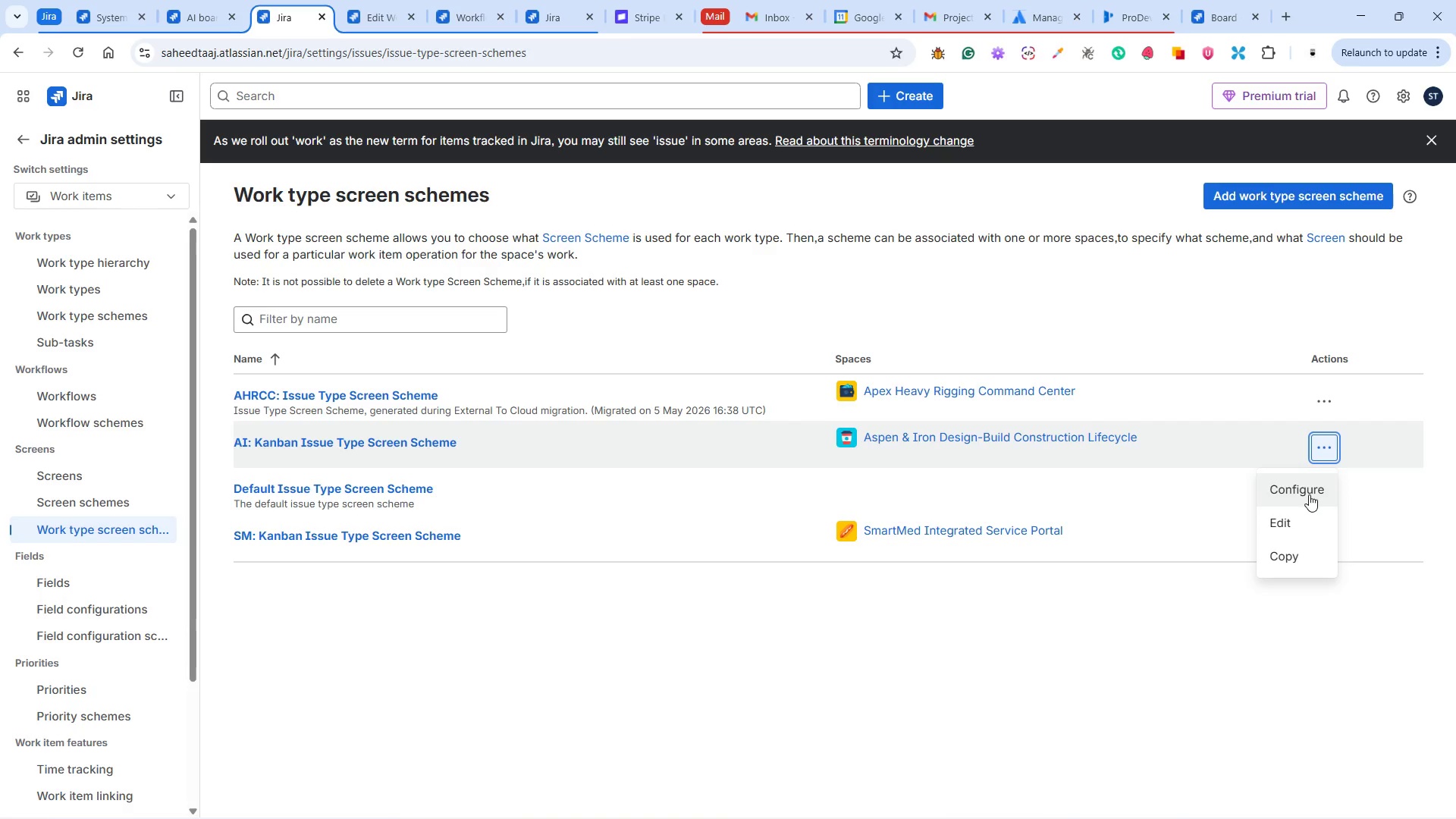 
left_click([1304, 488])
 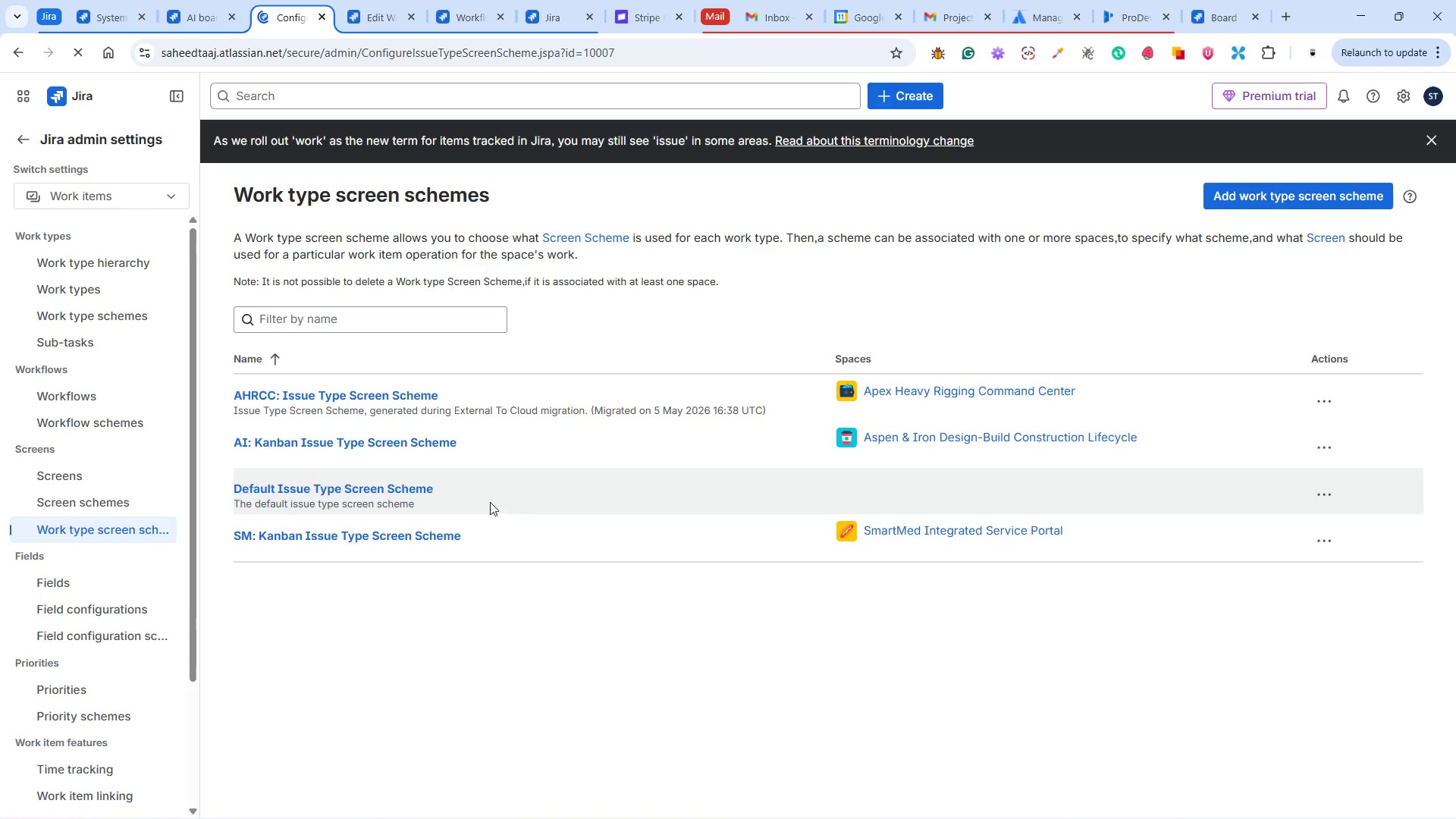 
wait(8.2)
 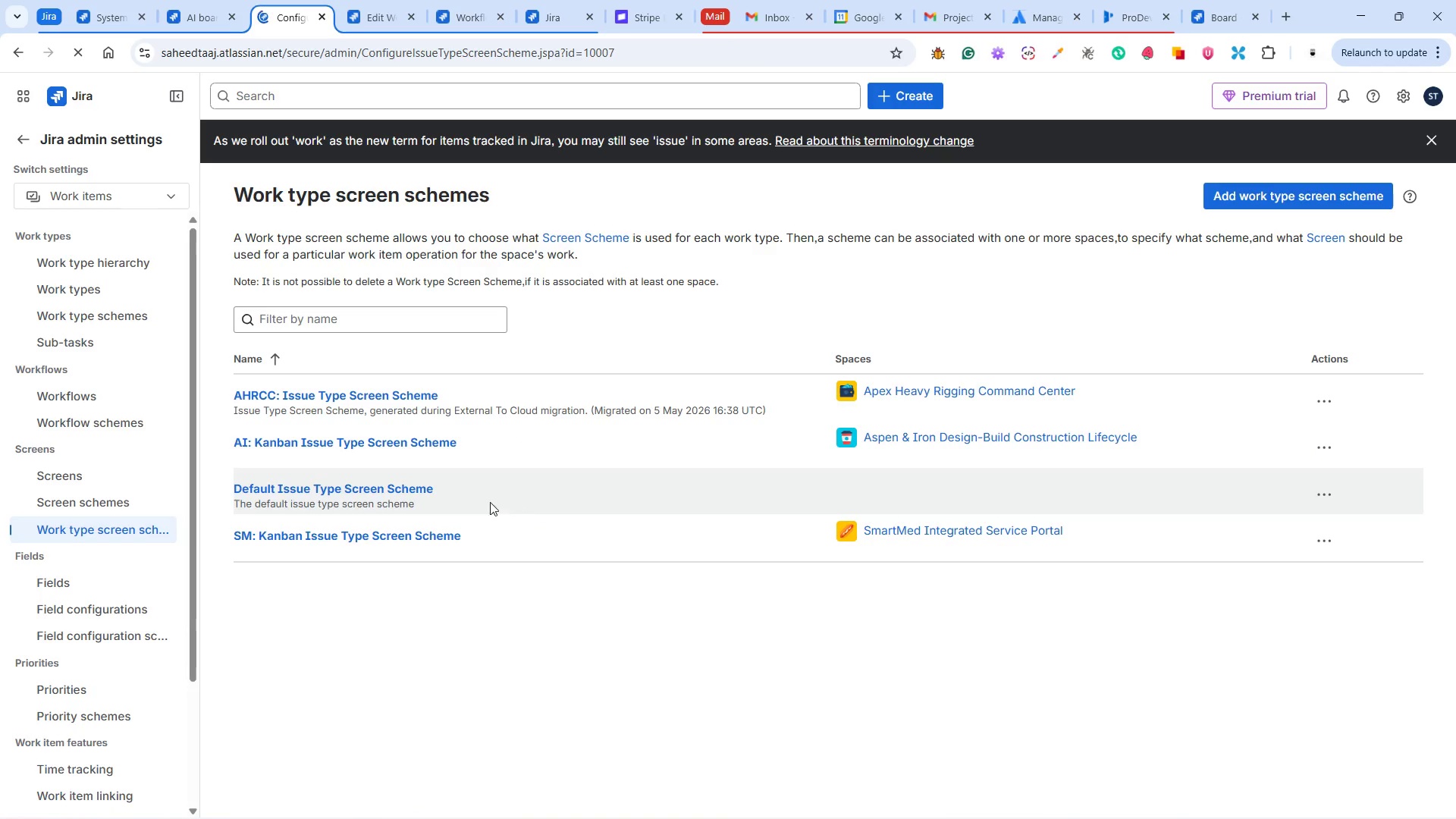 
left_click([17, 49])
 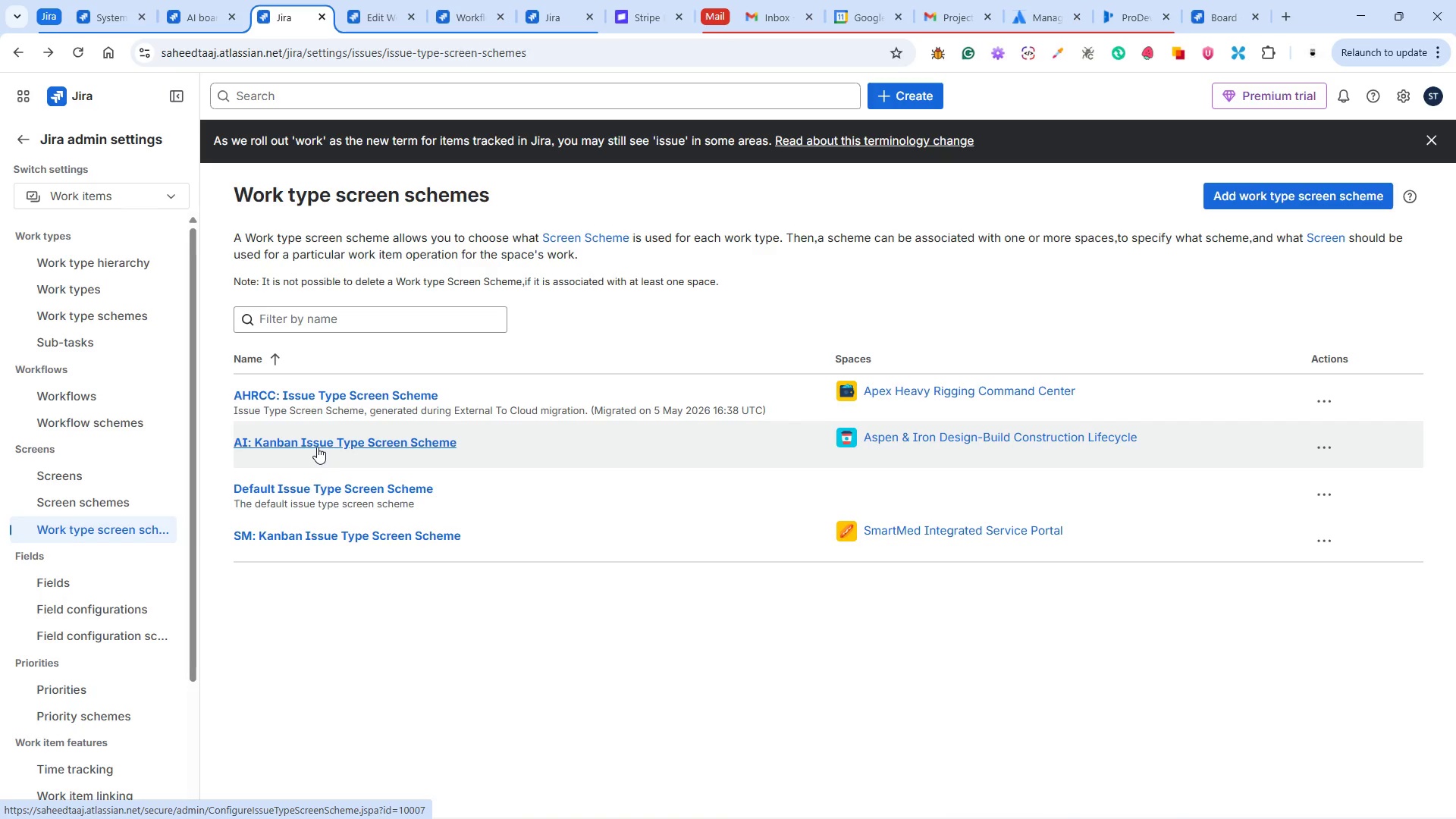 
wait(211.78)
 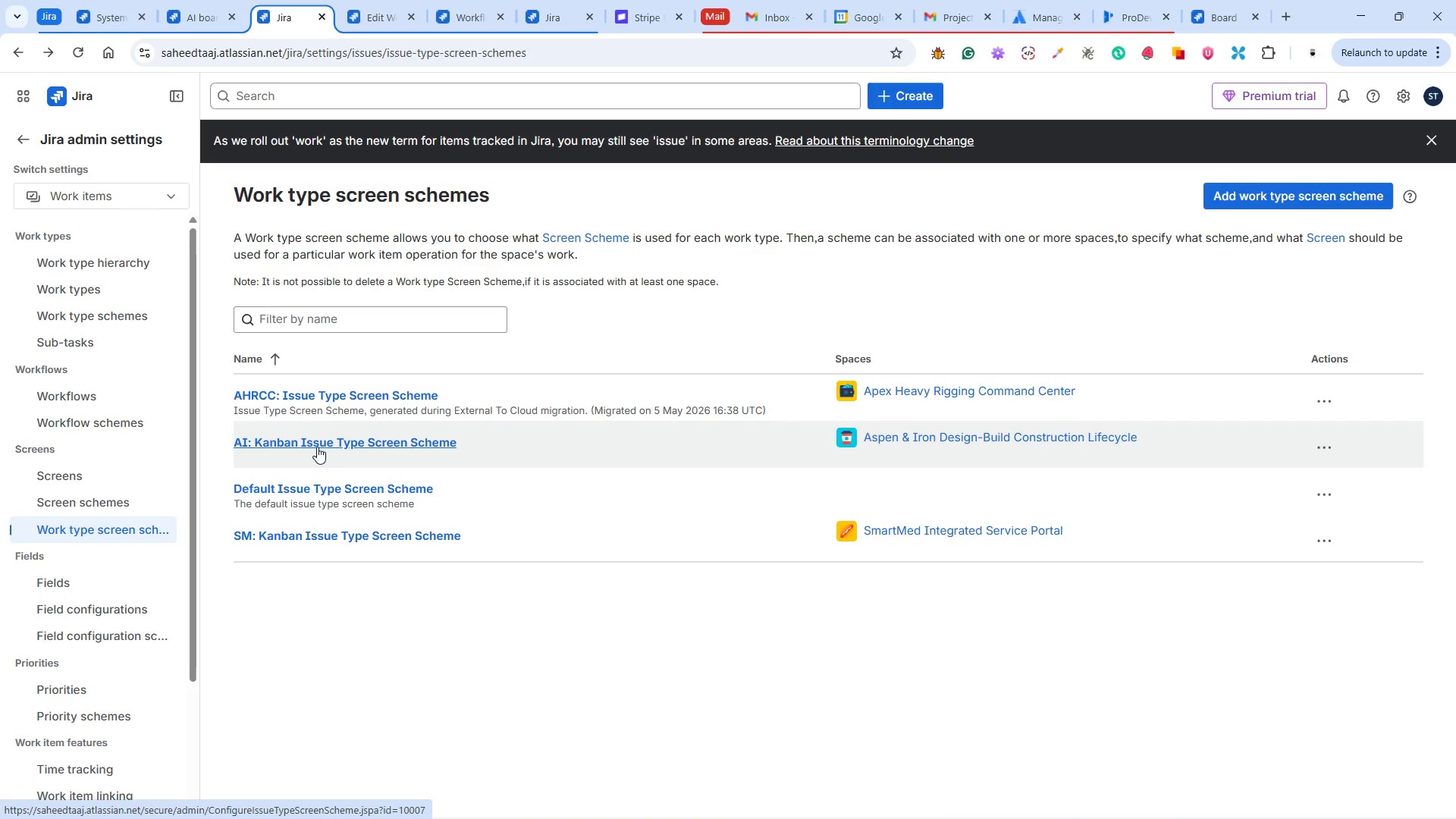 
left_click([529, 630])
 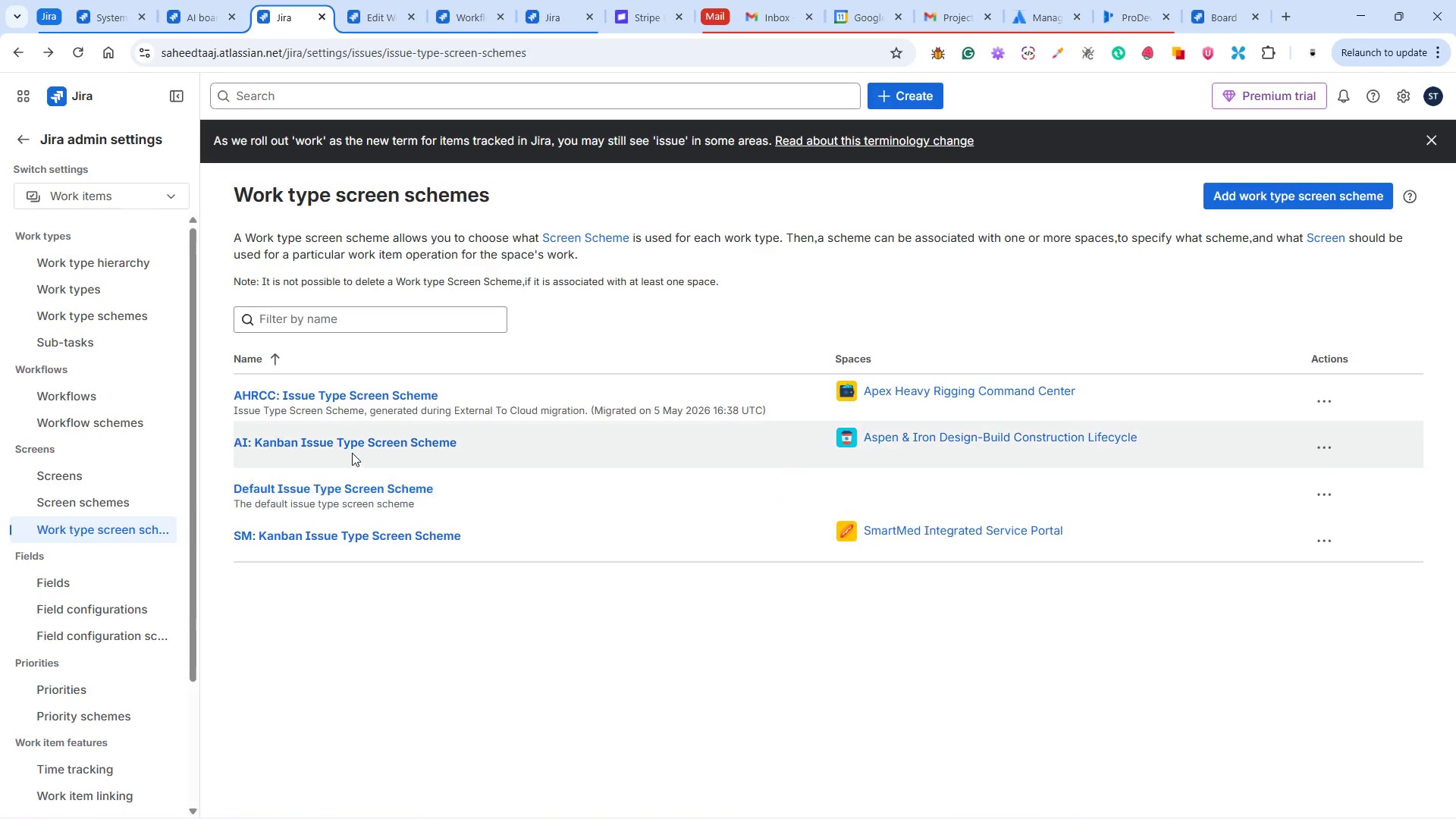 
left_click([353, 444])
 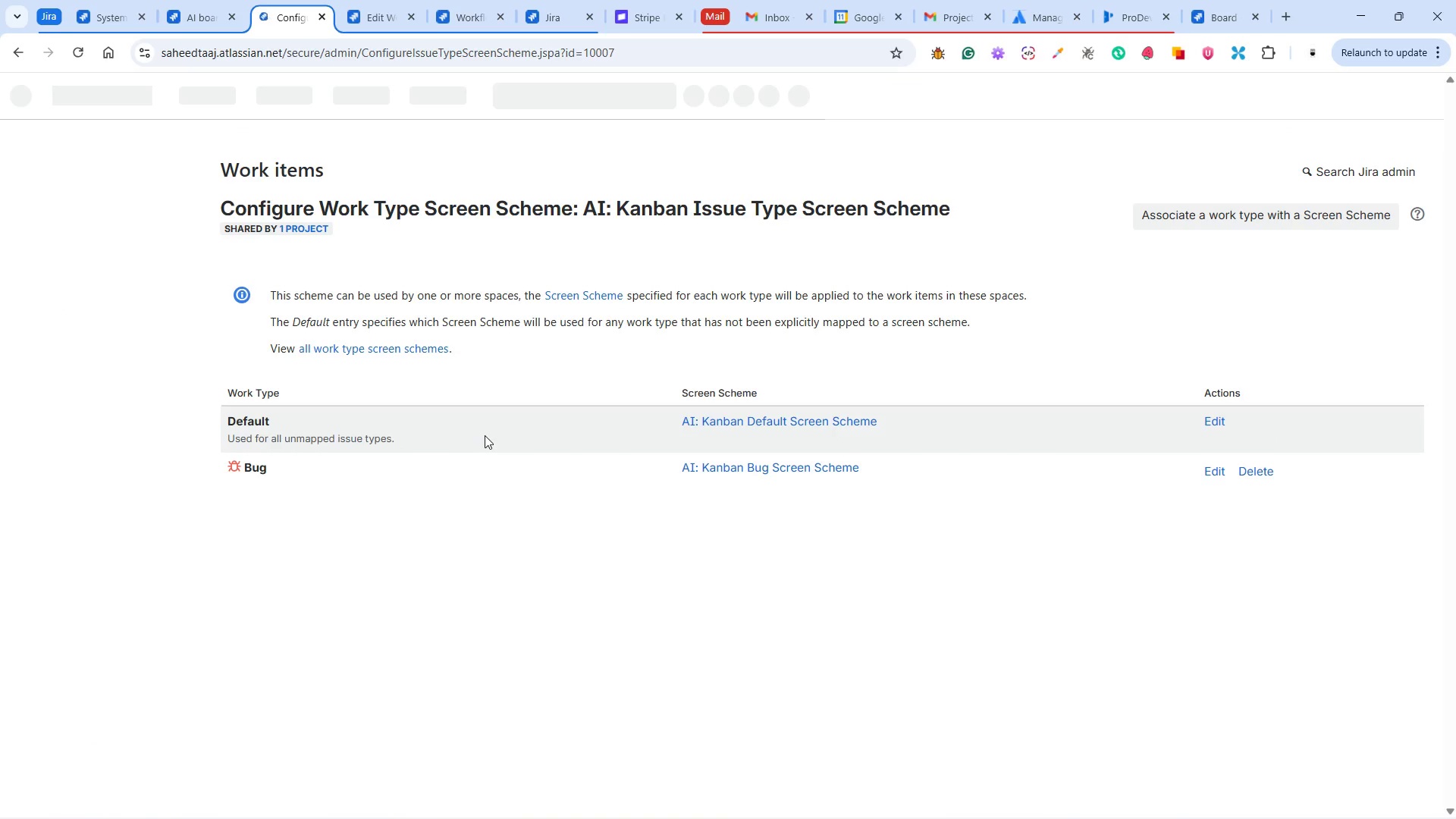 
wait(7.33)
 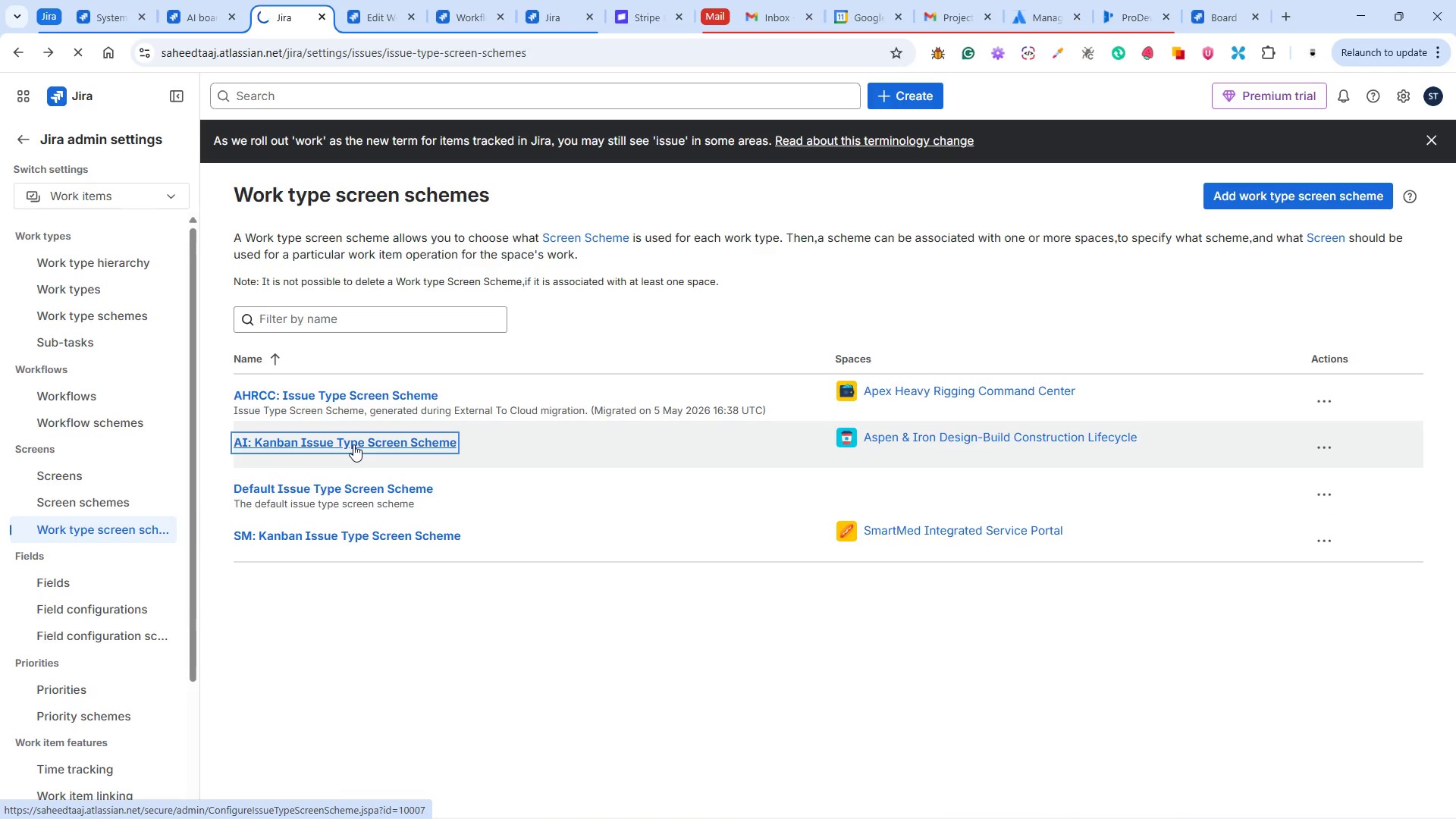 
left_click([16, 46])
 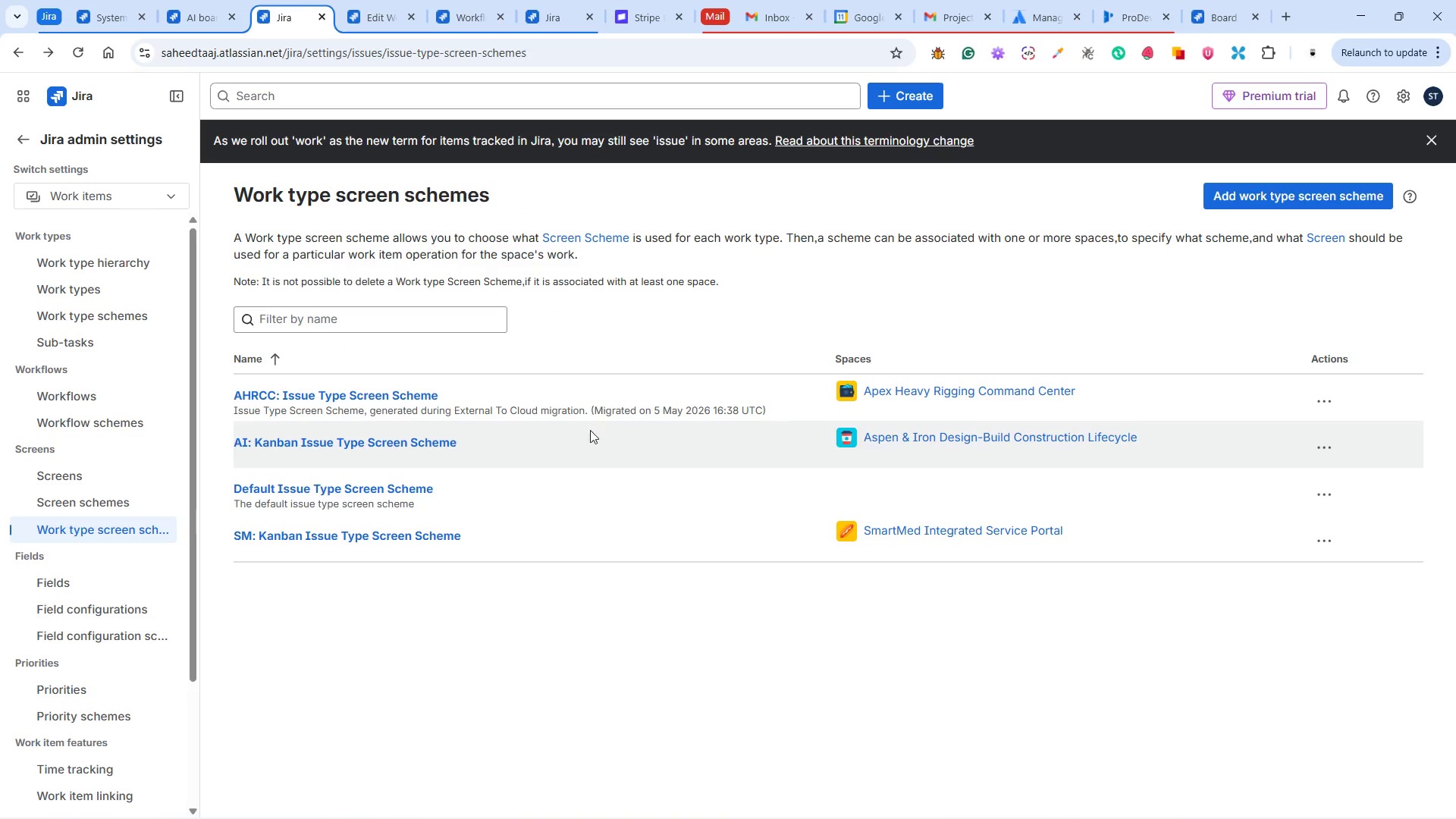 
wait(6.64)
 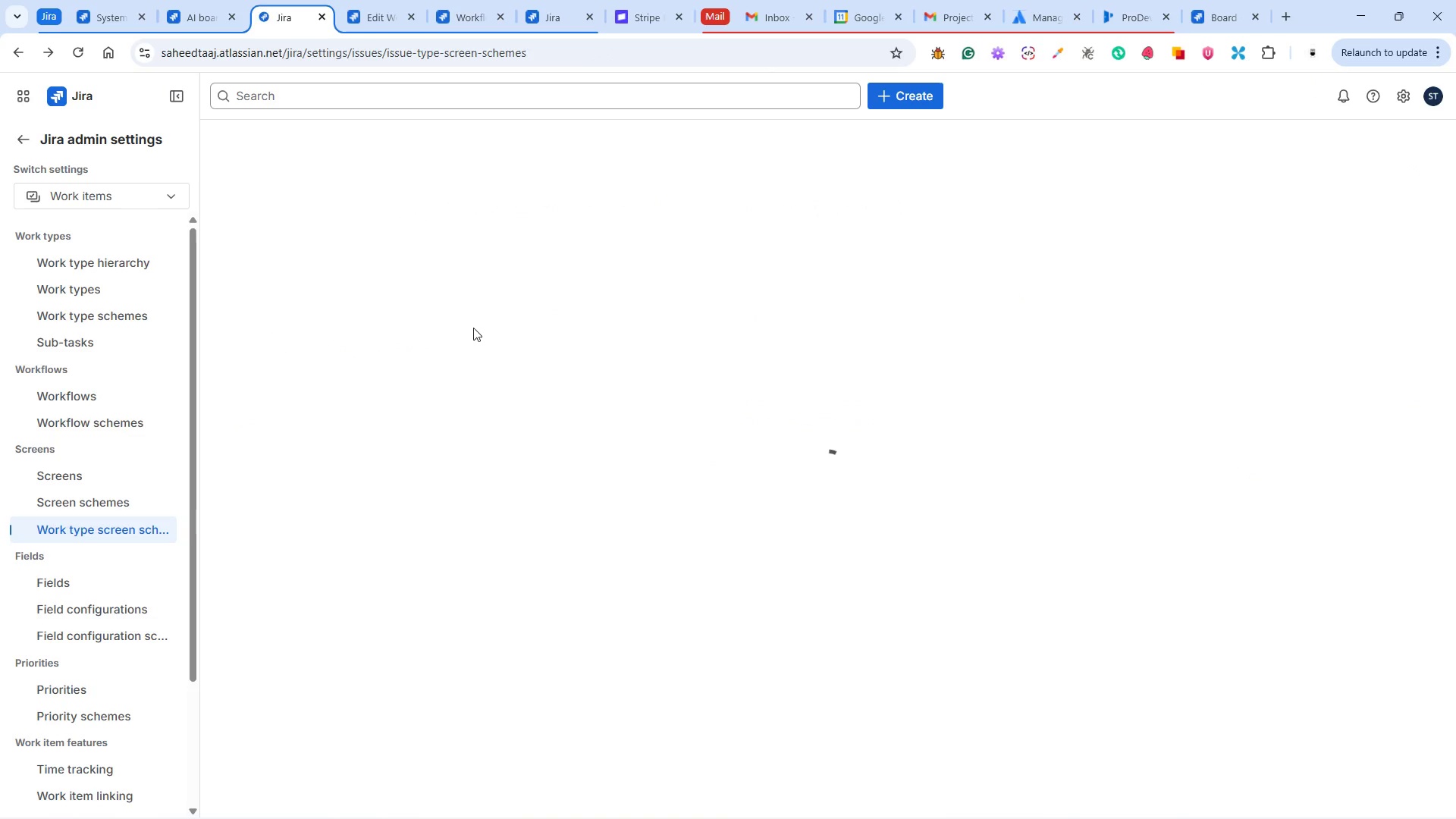 
left_click([1321, 446])
 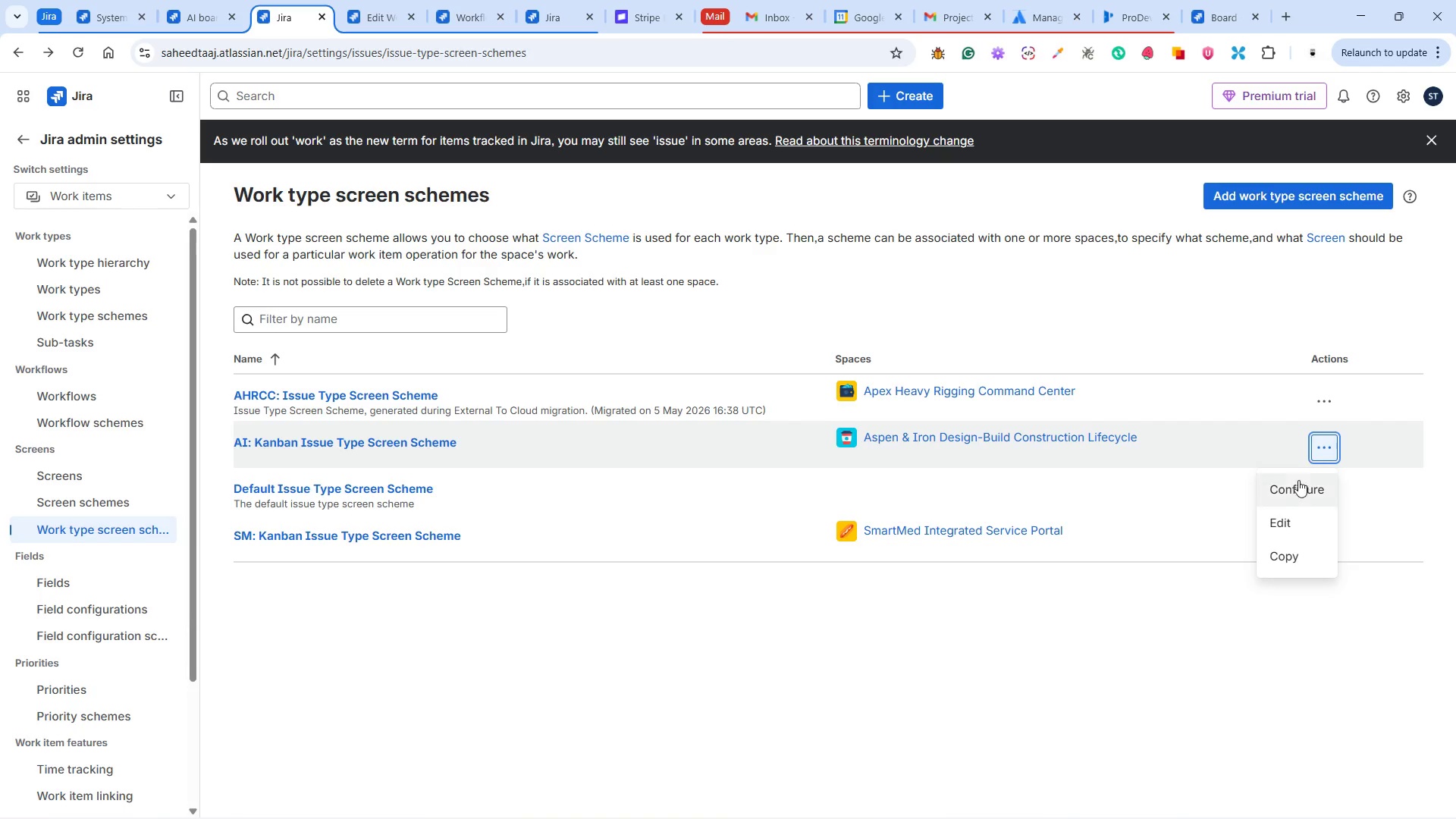 
left_click([1296, 485])
 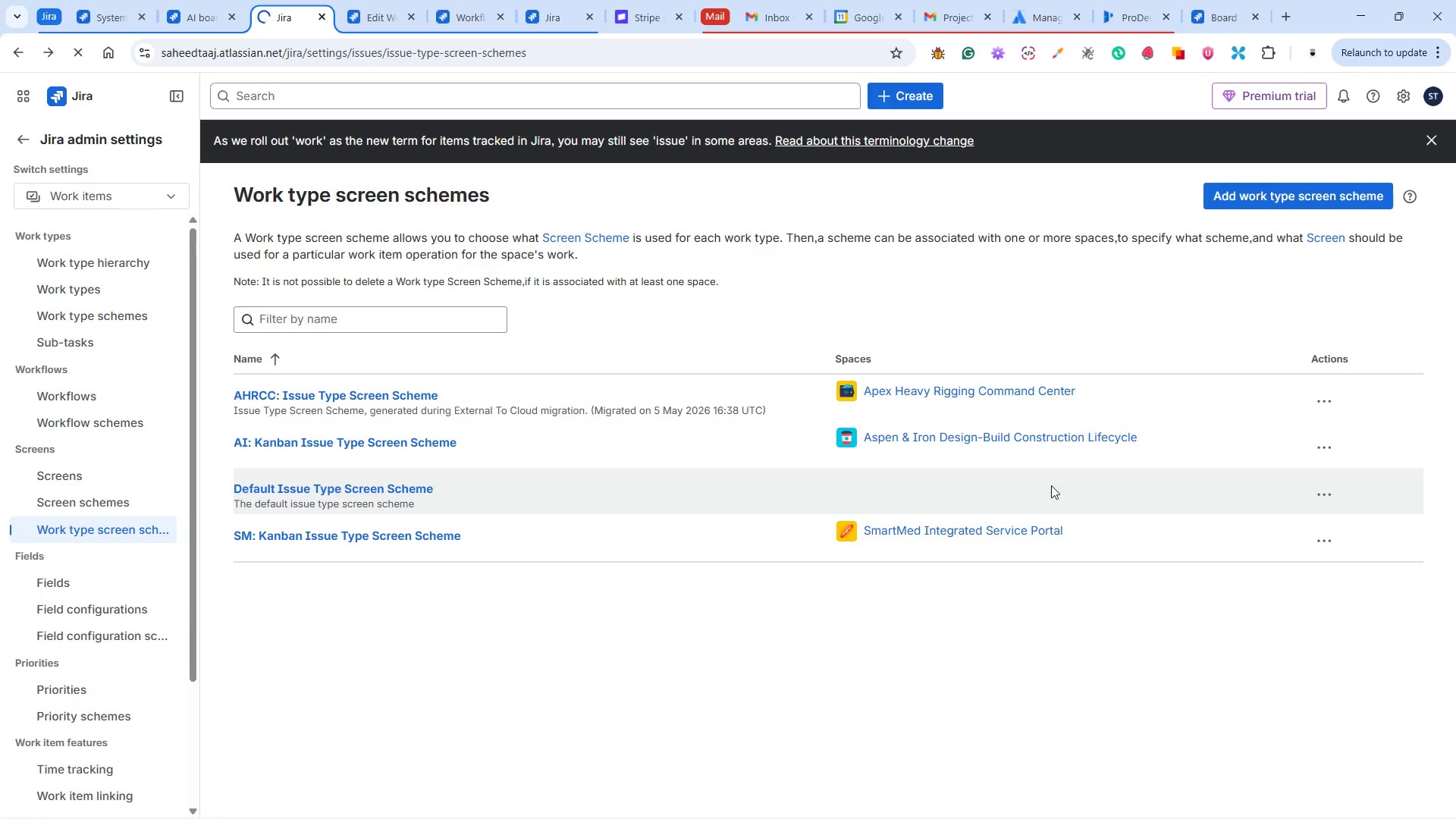 
mouse_move([913, 477])
 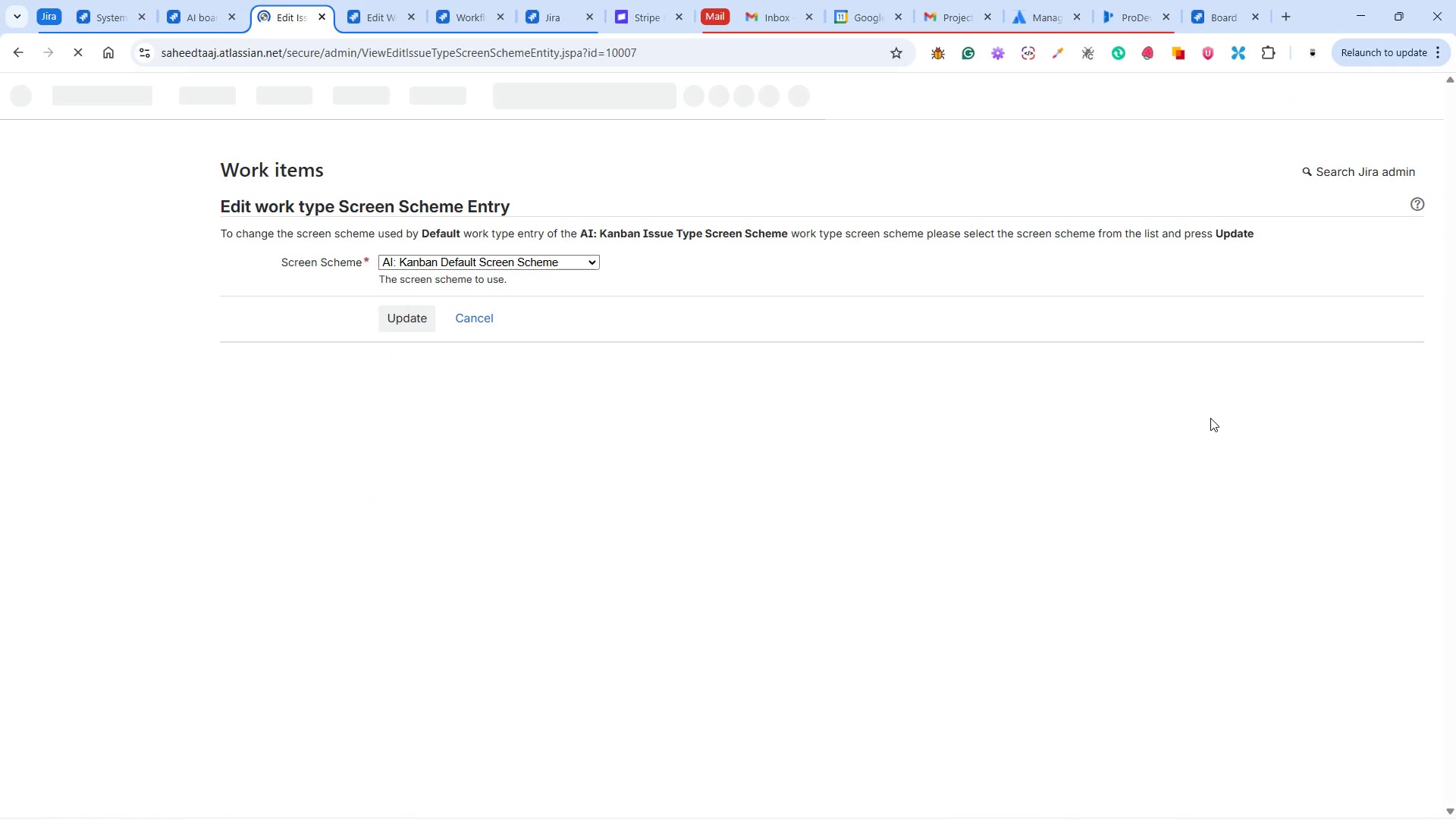 
wait(5.95)
 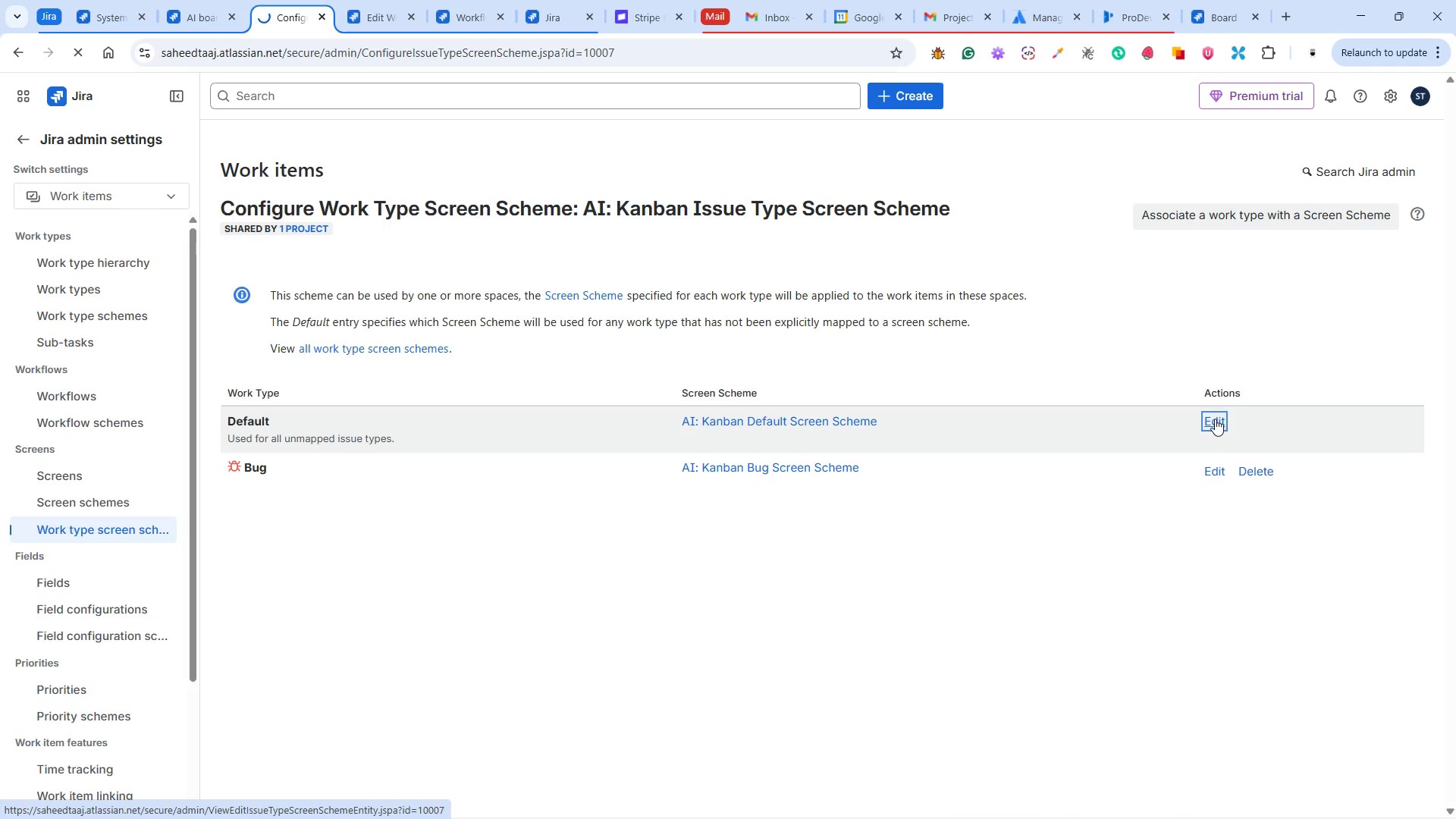 
mouse_move([473, 316])
 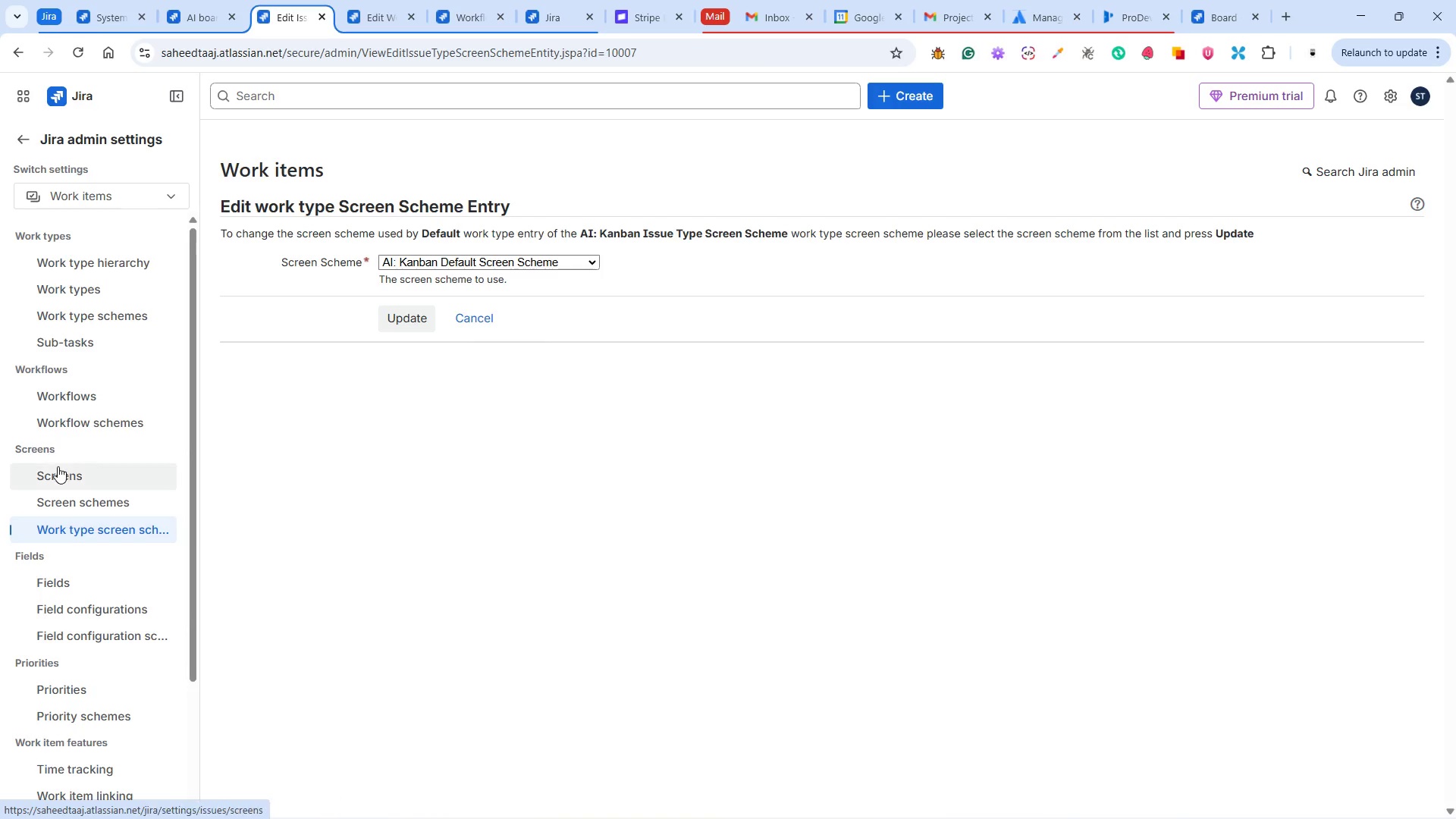 
left_click([58, 467])
 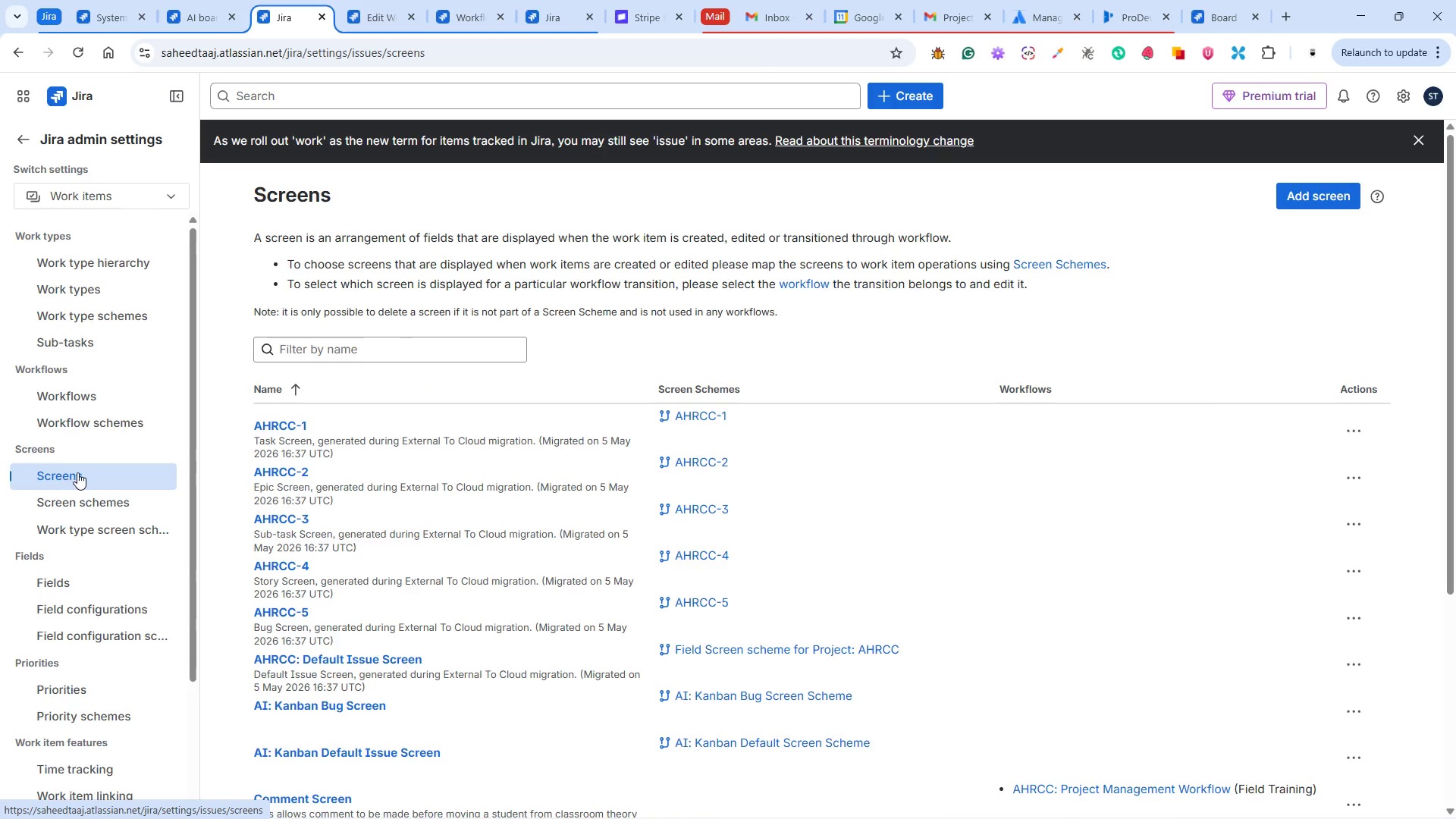 
wait(6.92)
 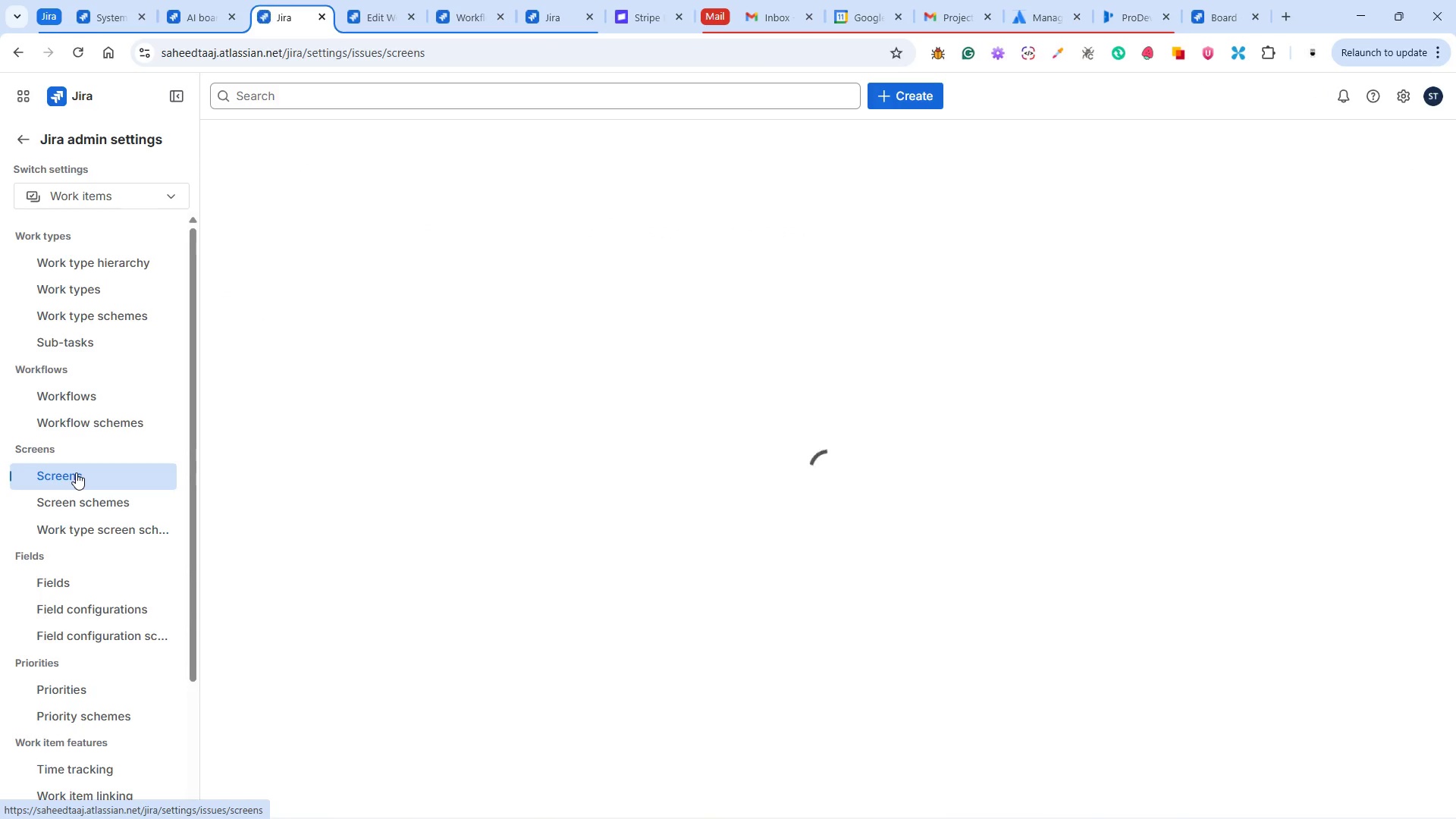 
left_click([114, 503])
 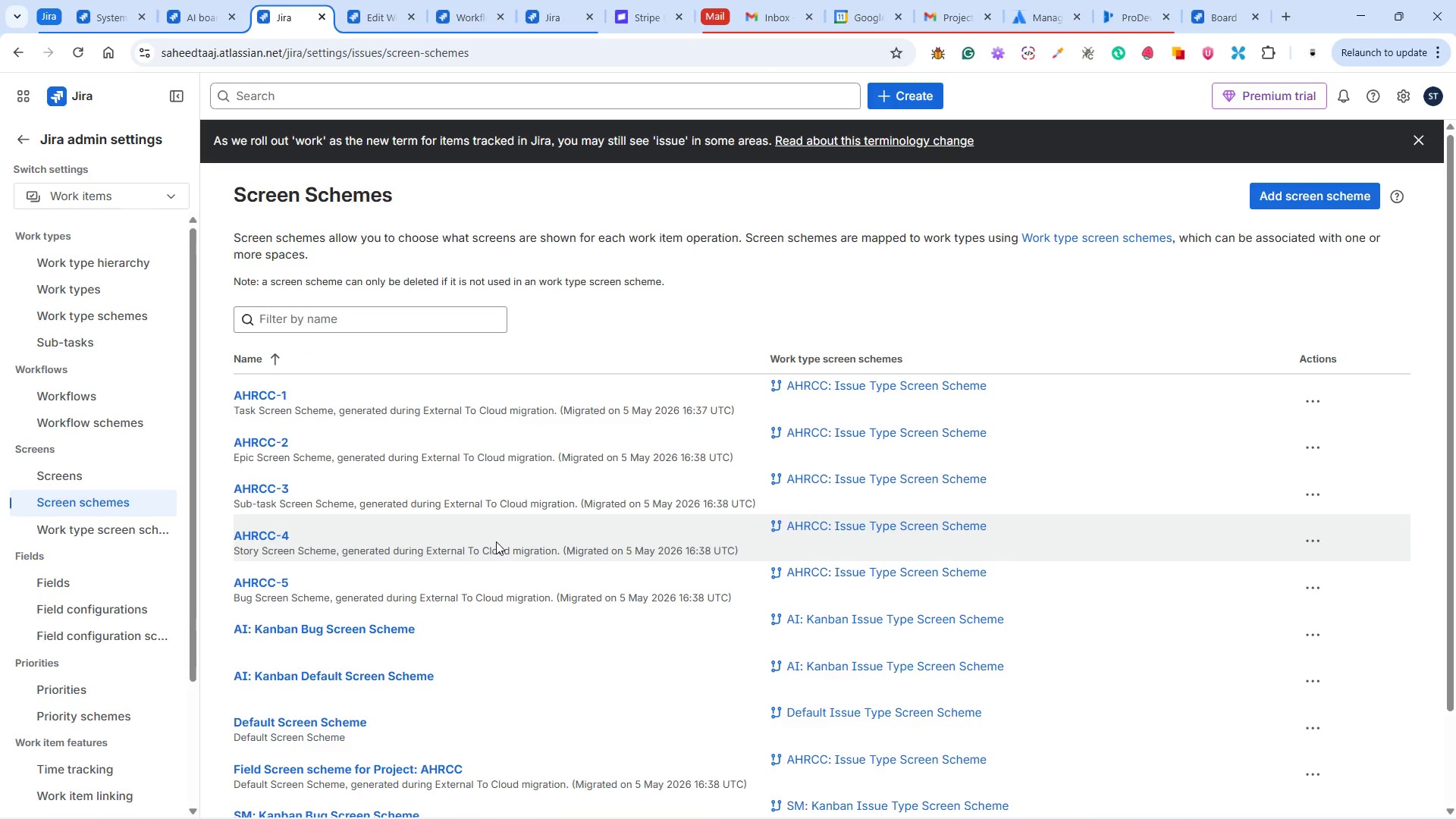 
scroll: coordinate [497, 541], scroll_direction: down, amount: 2.0
 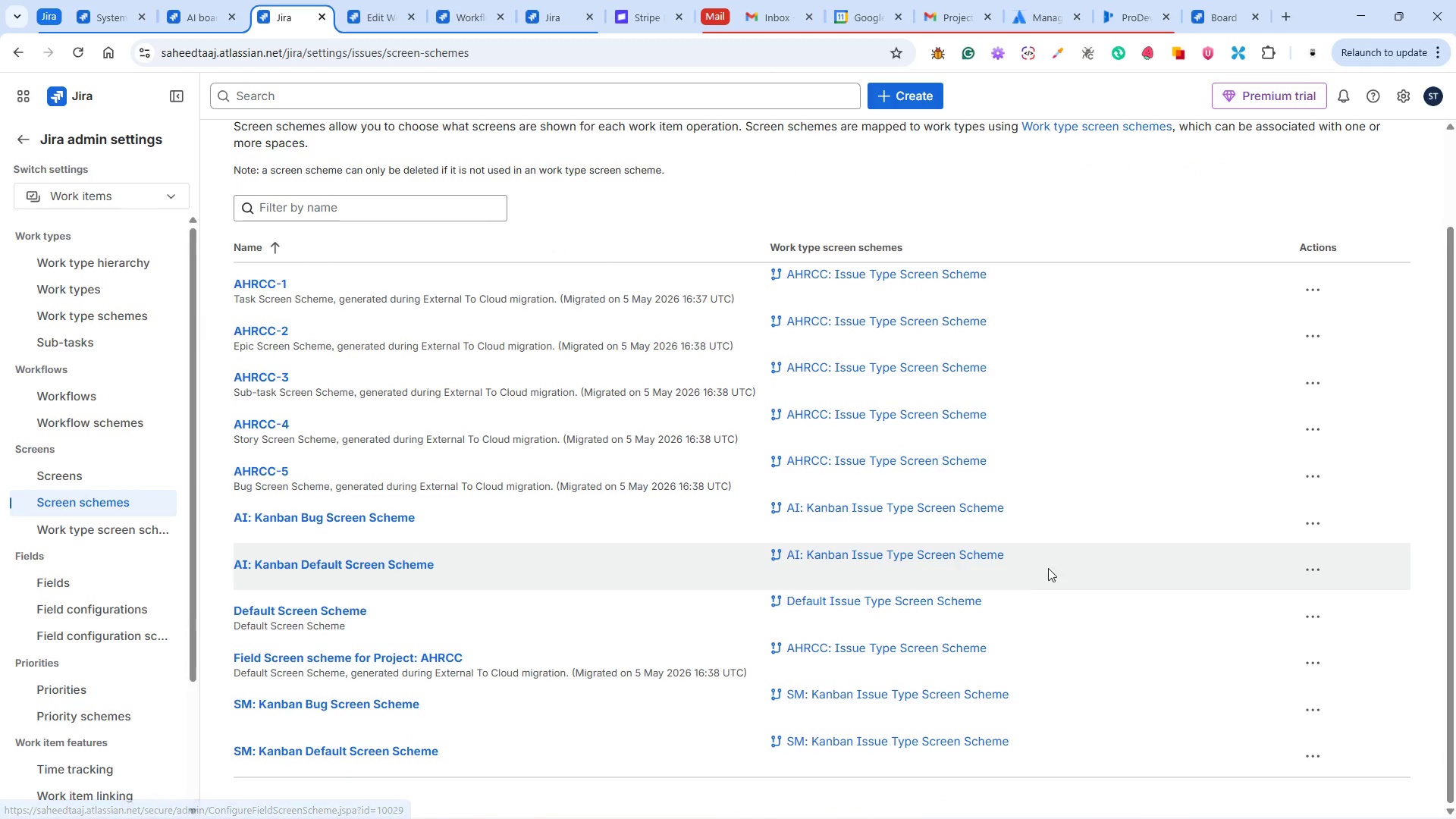 
left_click([1310, 565])
 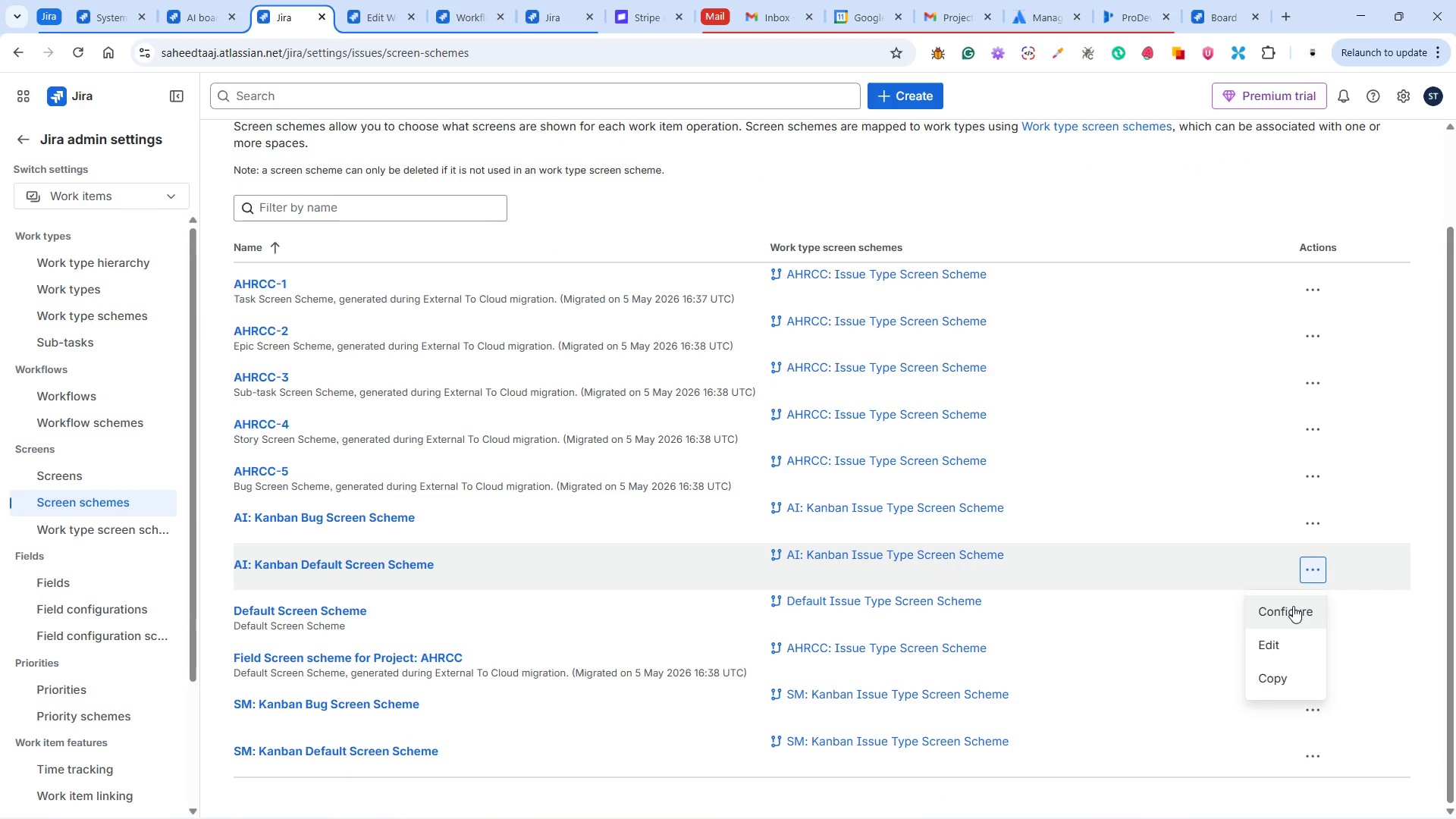 
left_click([1292, 607])
 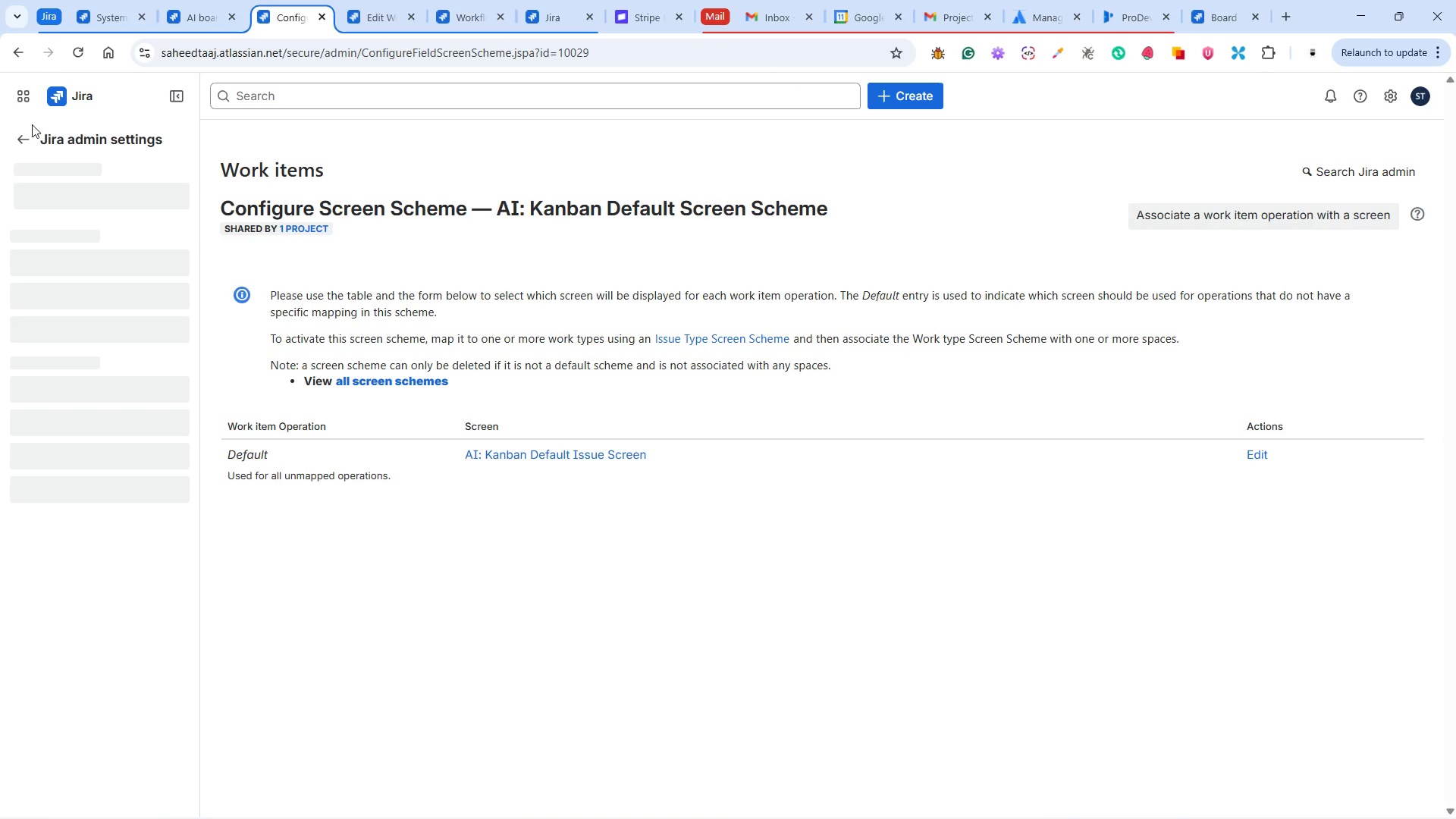 
wait(6.19)
 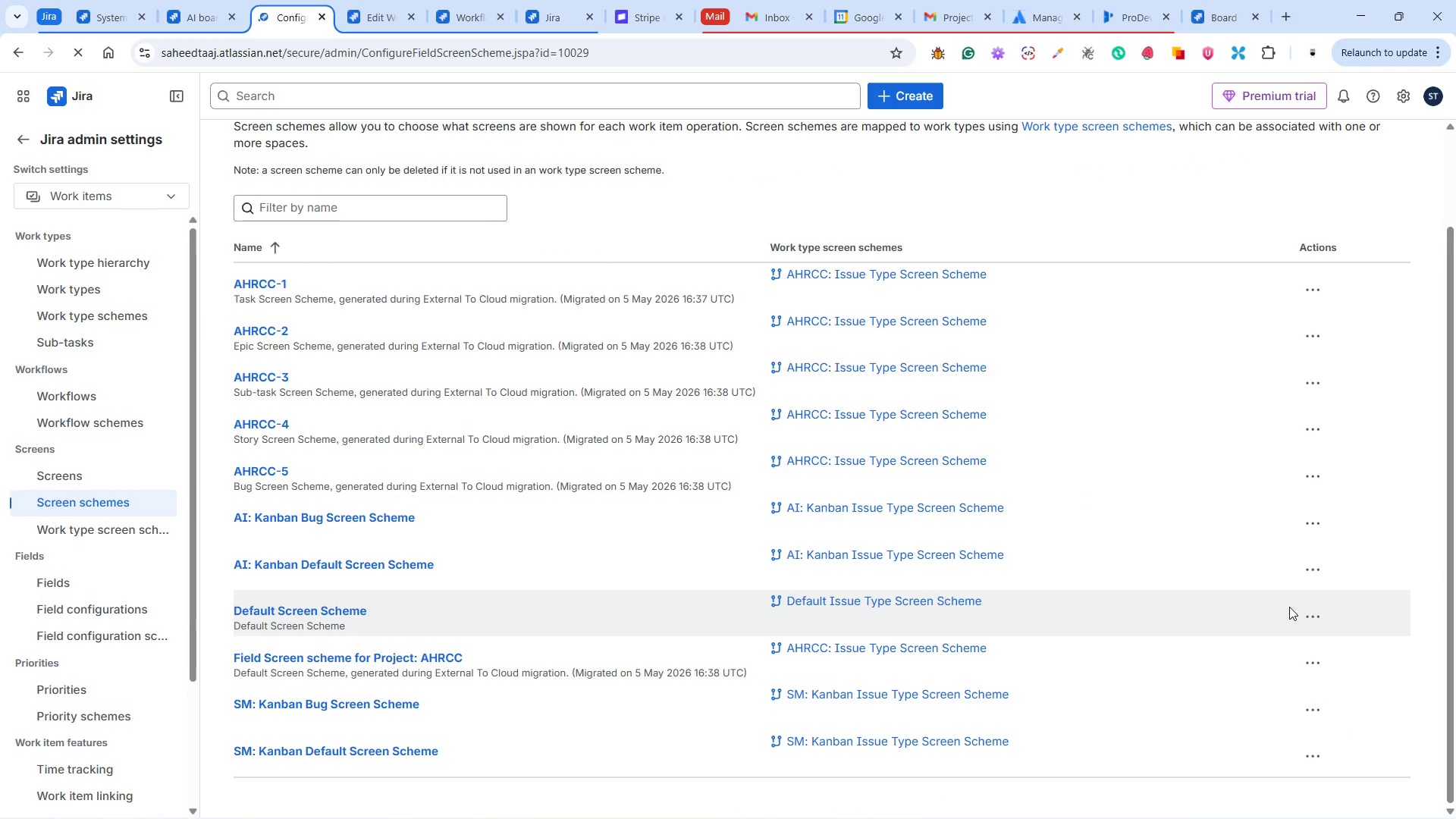 
left_click([14, 49])
 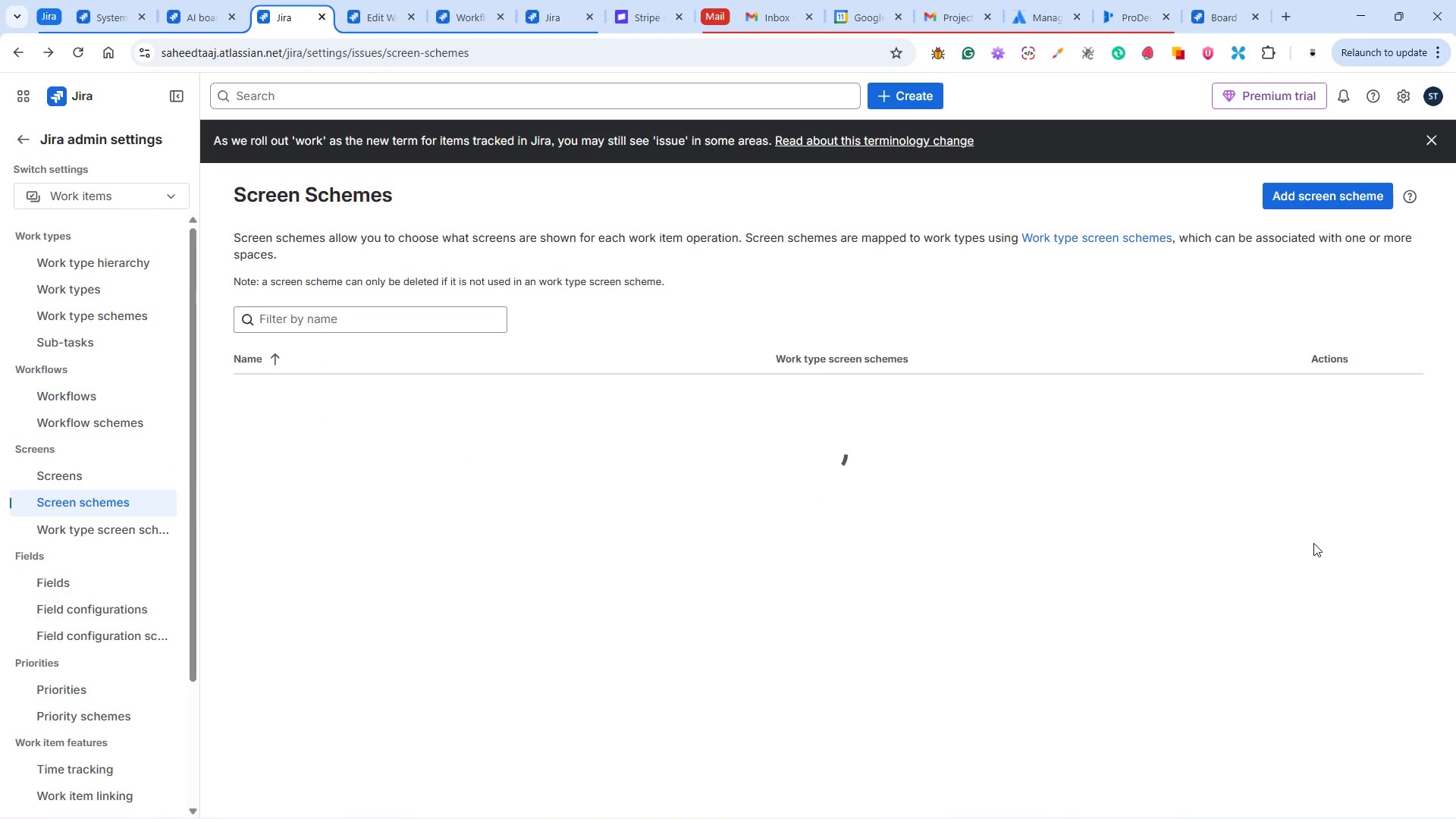 
wait(6.23)
 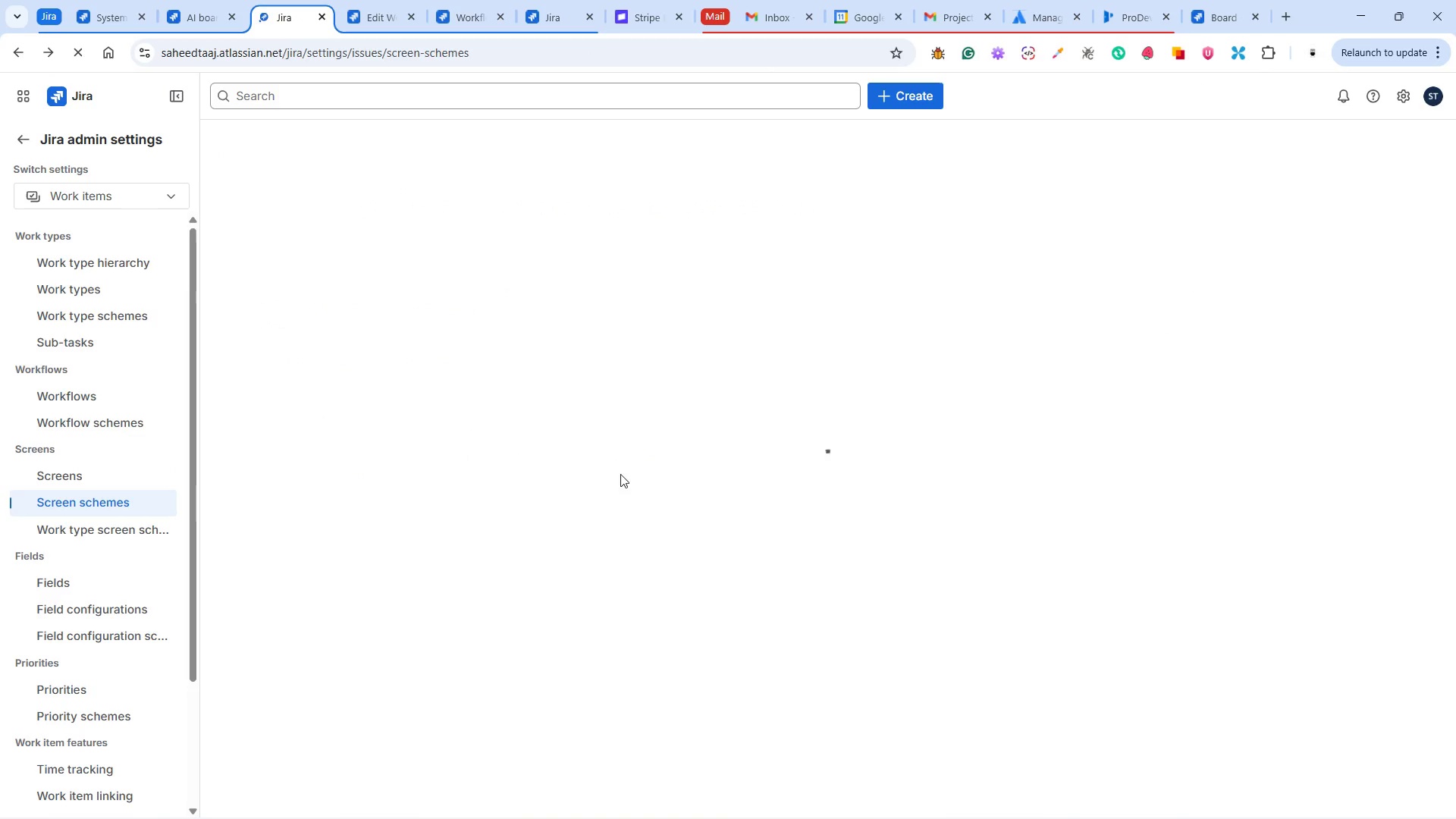 
scroll: coordinate [1260, 594], scroll_direction: down, amount: 1.0
 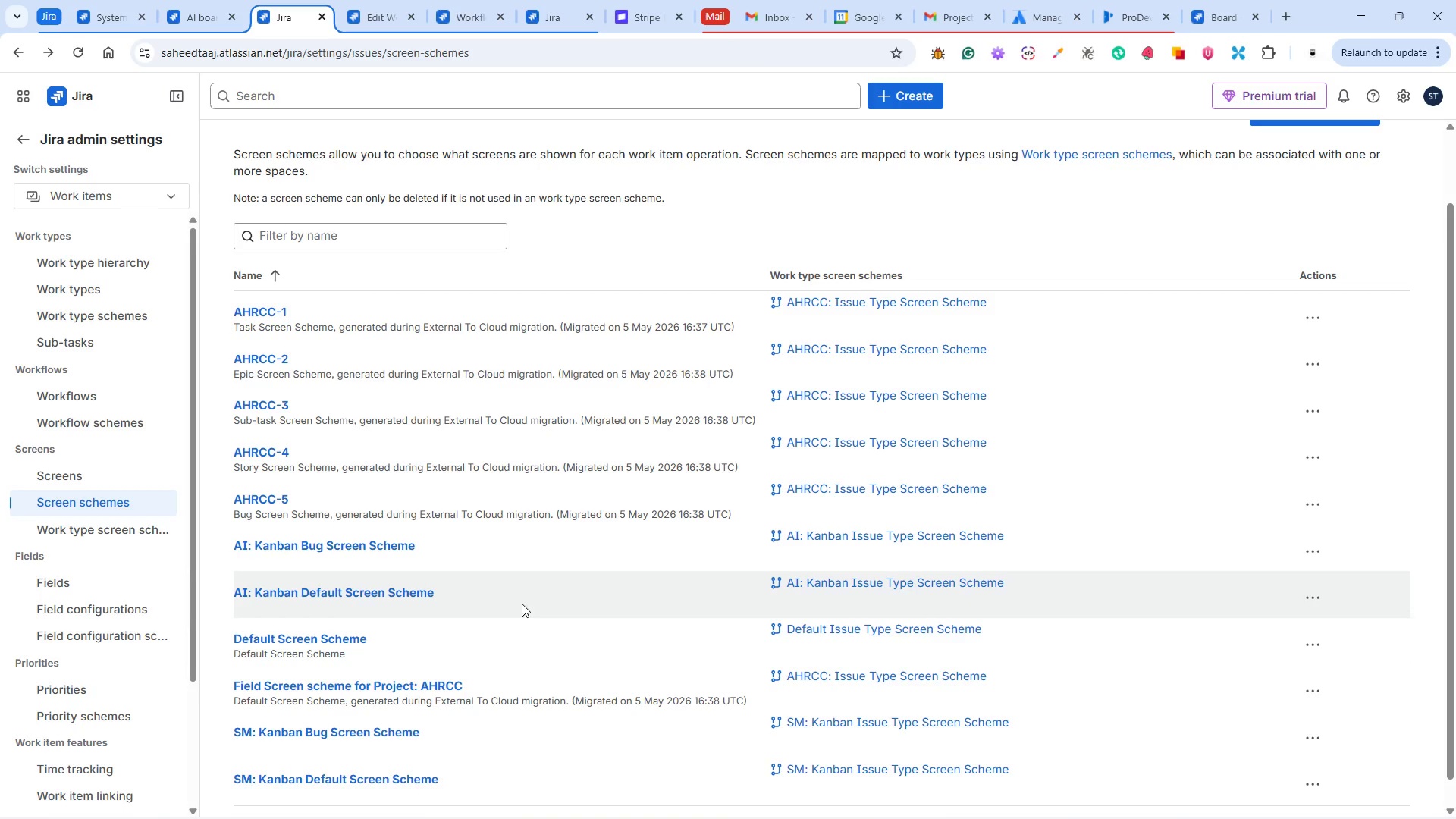 
left_click([1317, 596])
 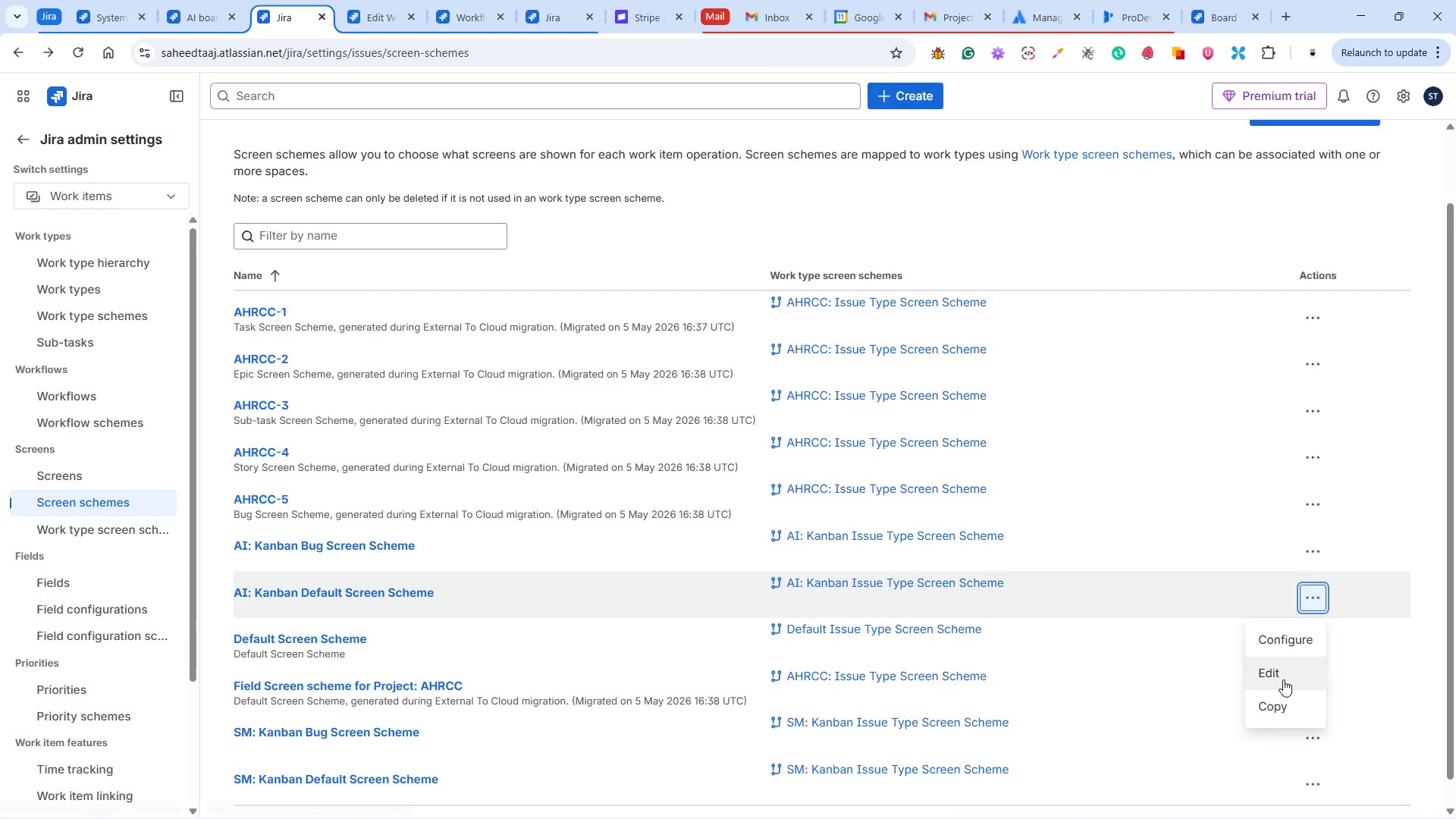 
left_click([1283, 680])
 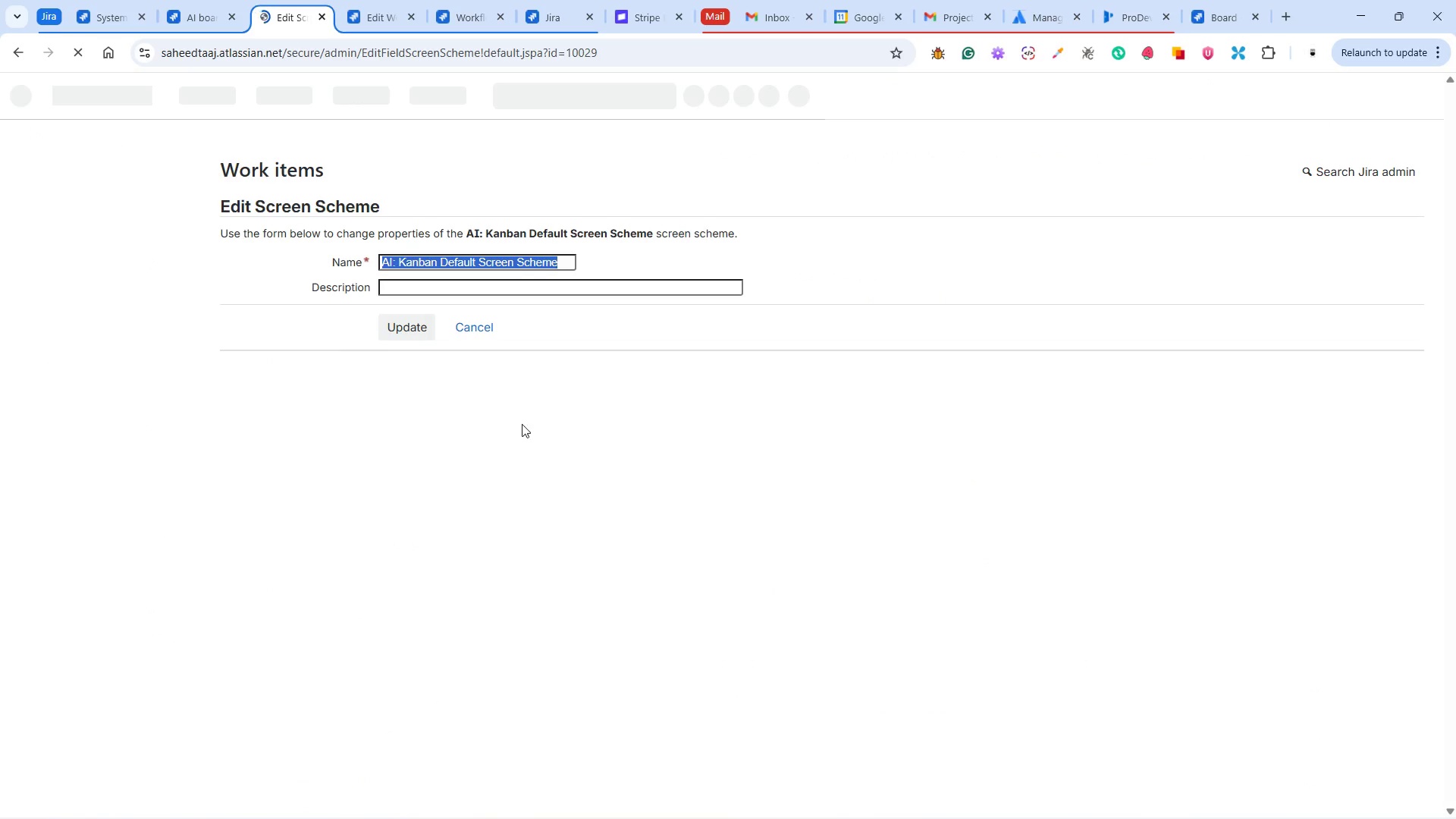 
left_click([473, 331])
 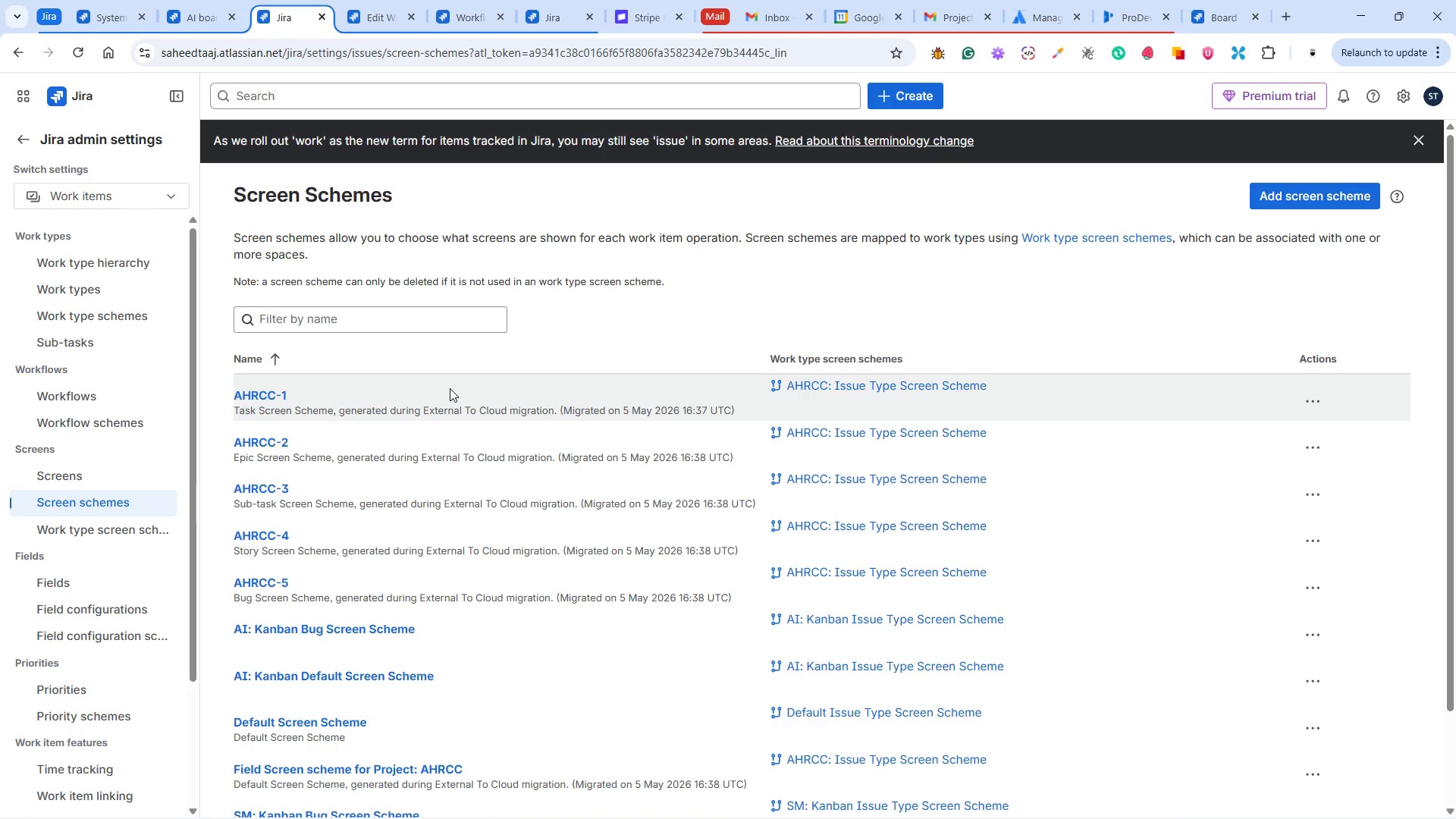 
wait(16.97)
 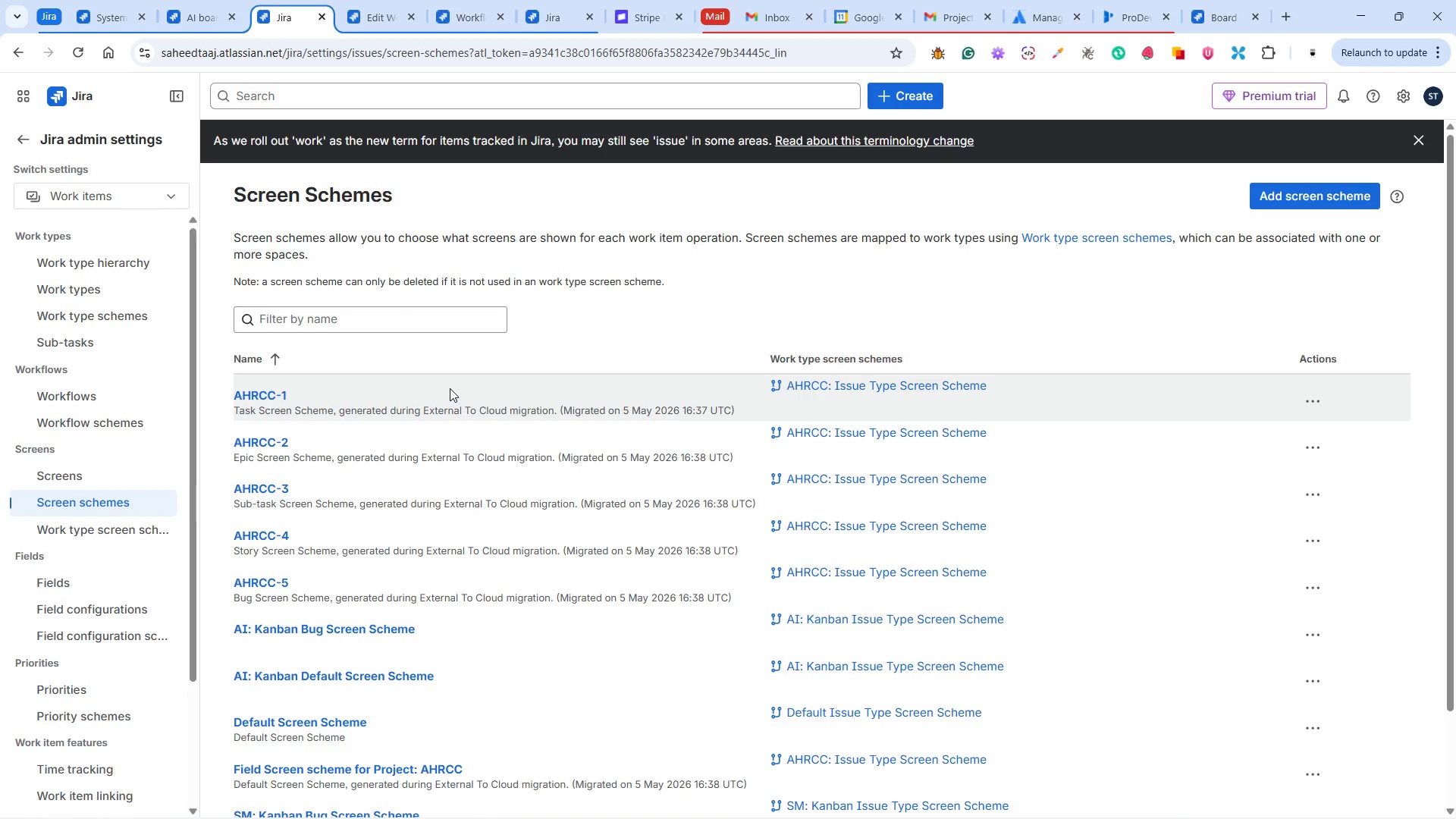 
left_click([457, 18])
 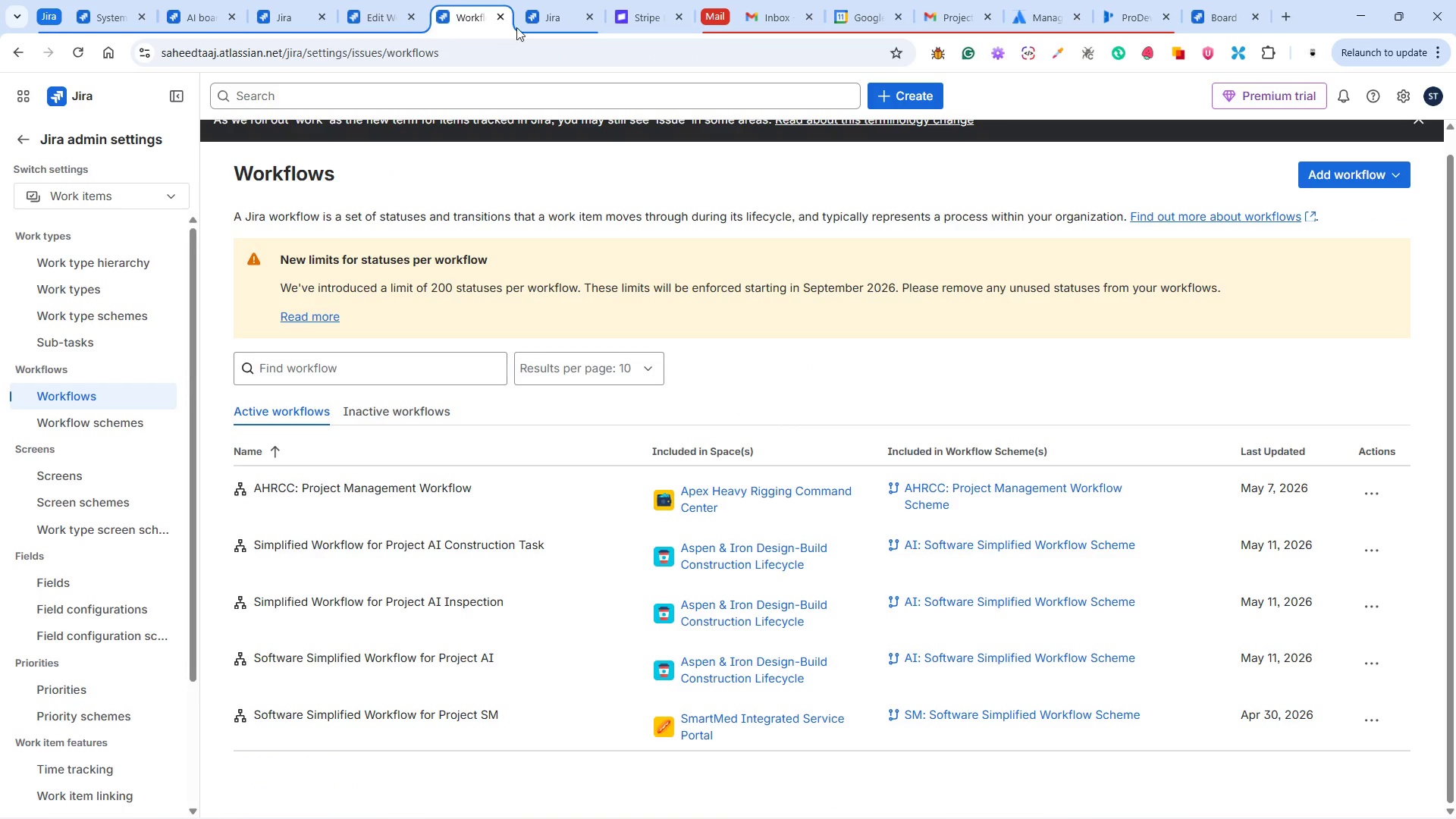 
left_click([536, 9])
 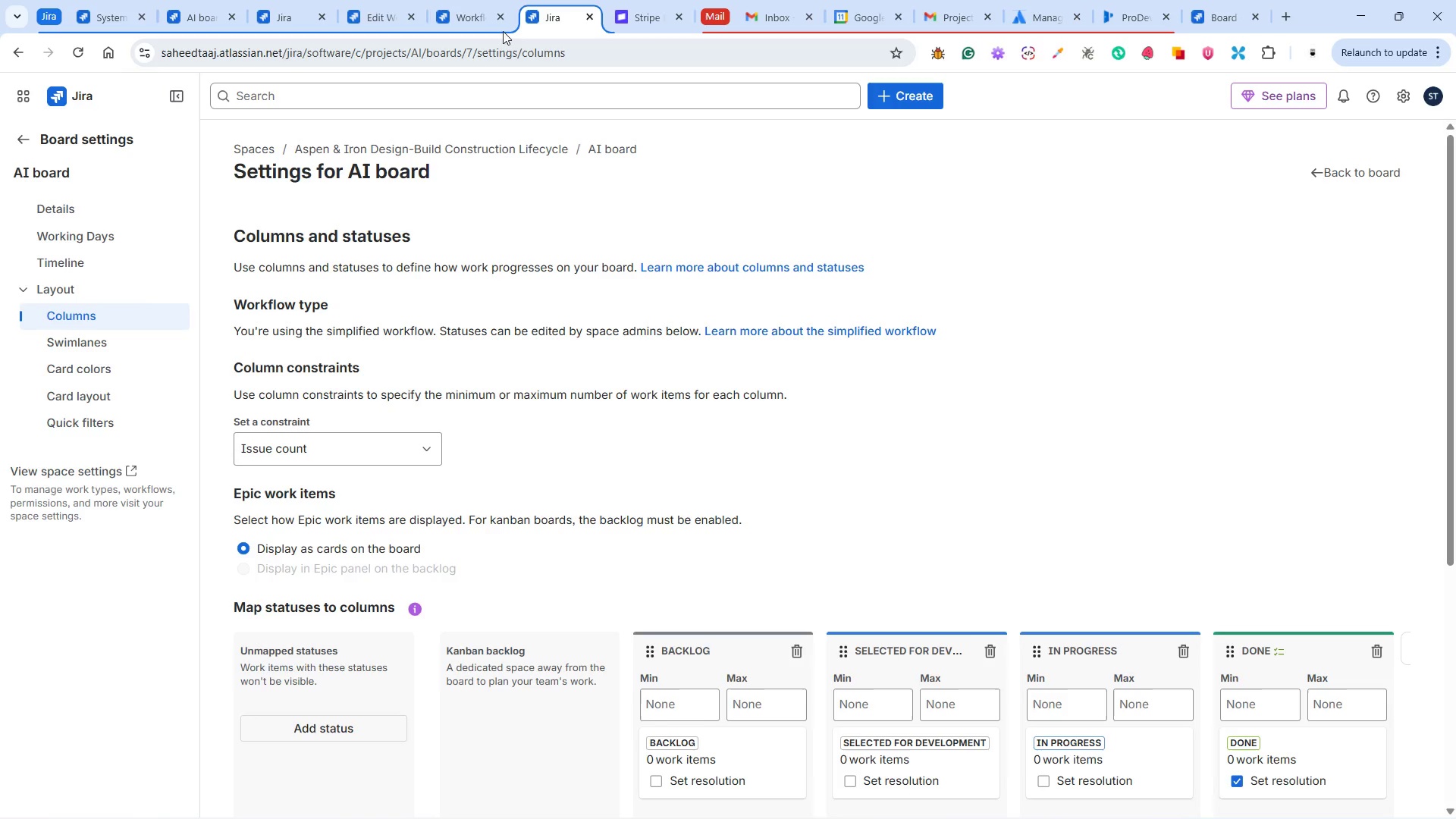 
left_click([467, 17])
 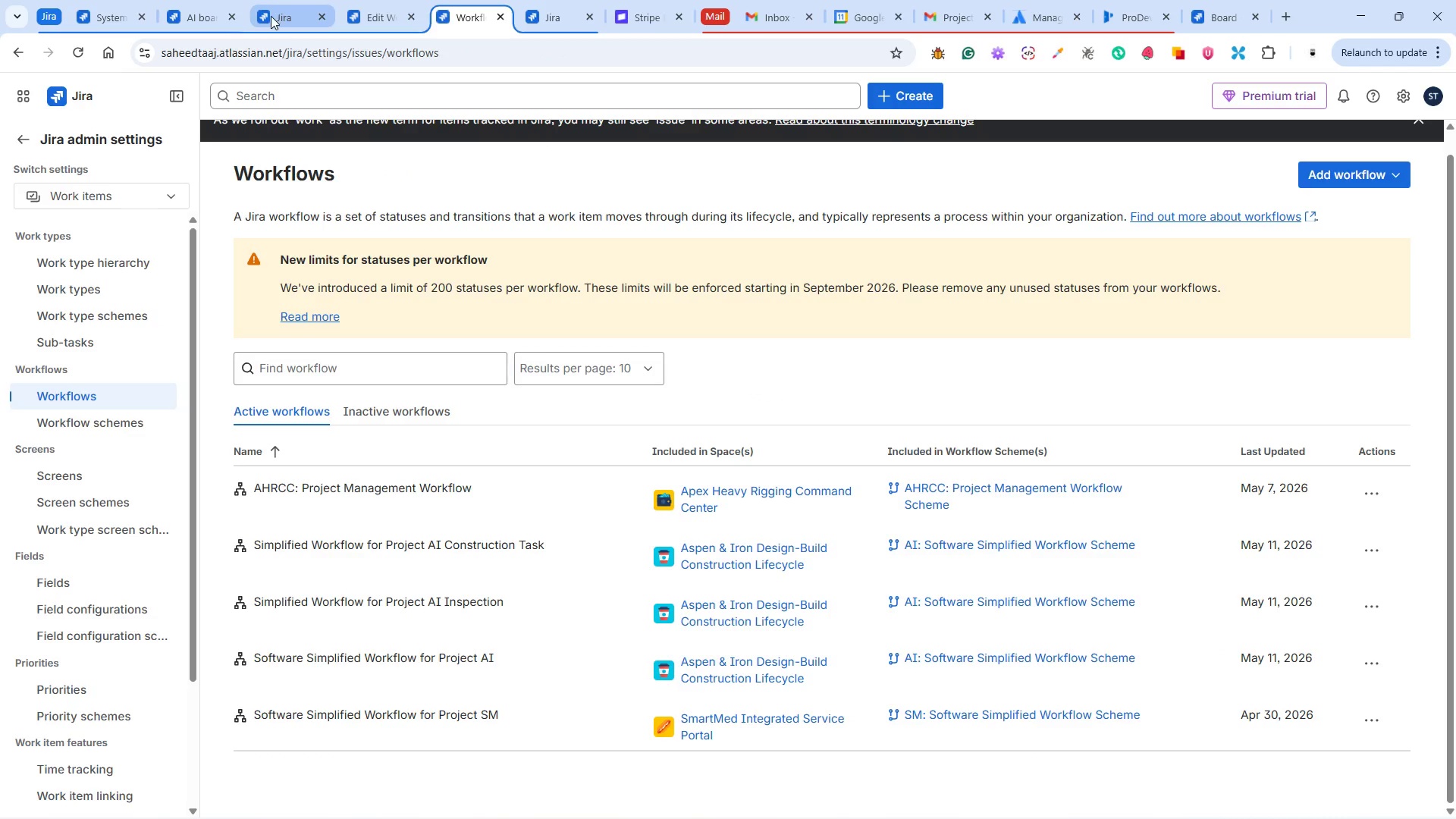 
left_click([273, 16])
 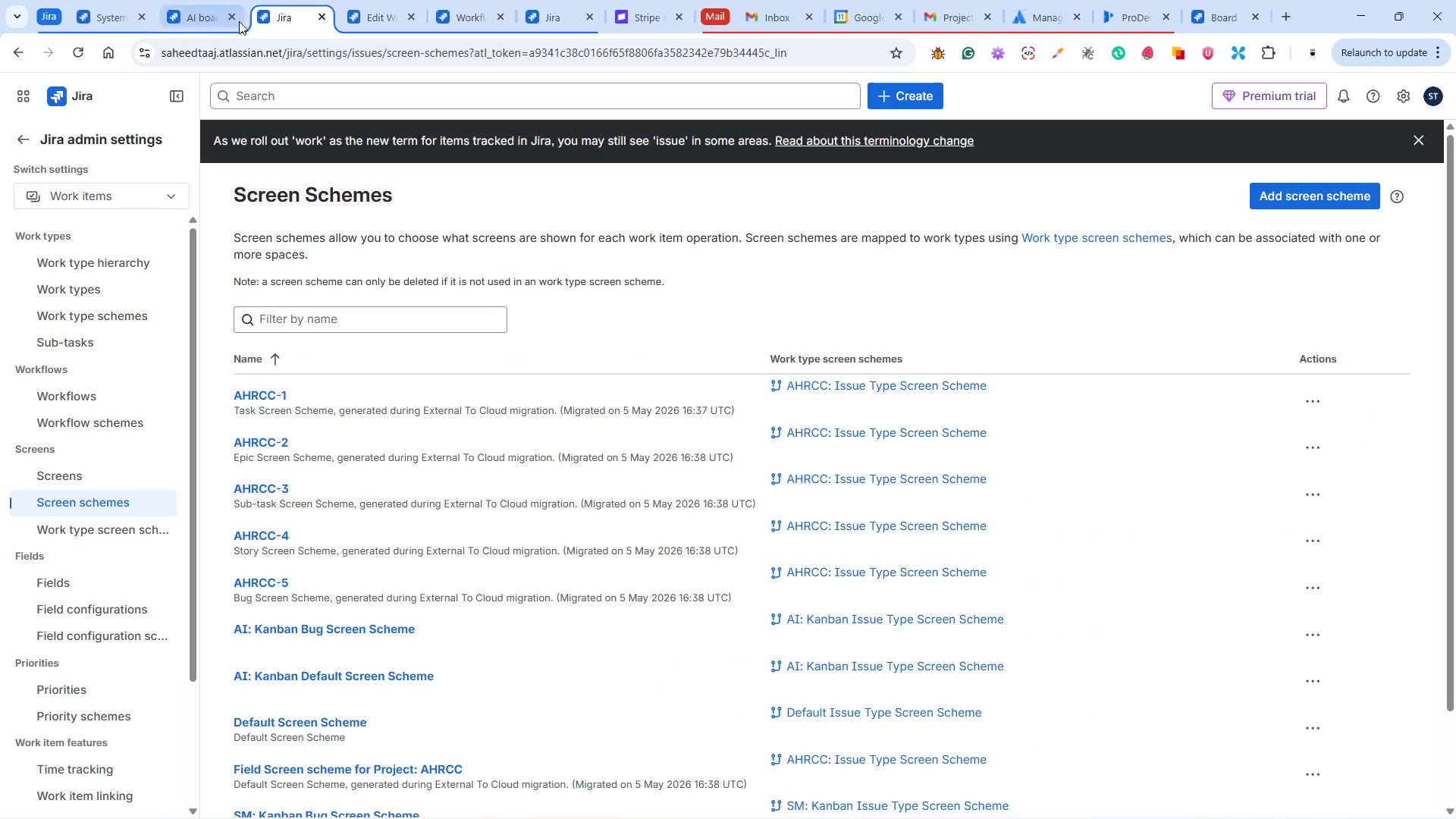 
left_click([206, 9])
 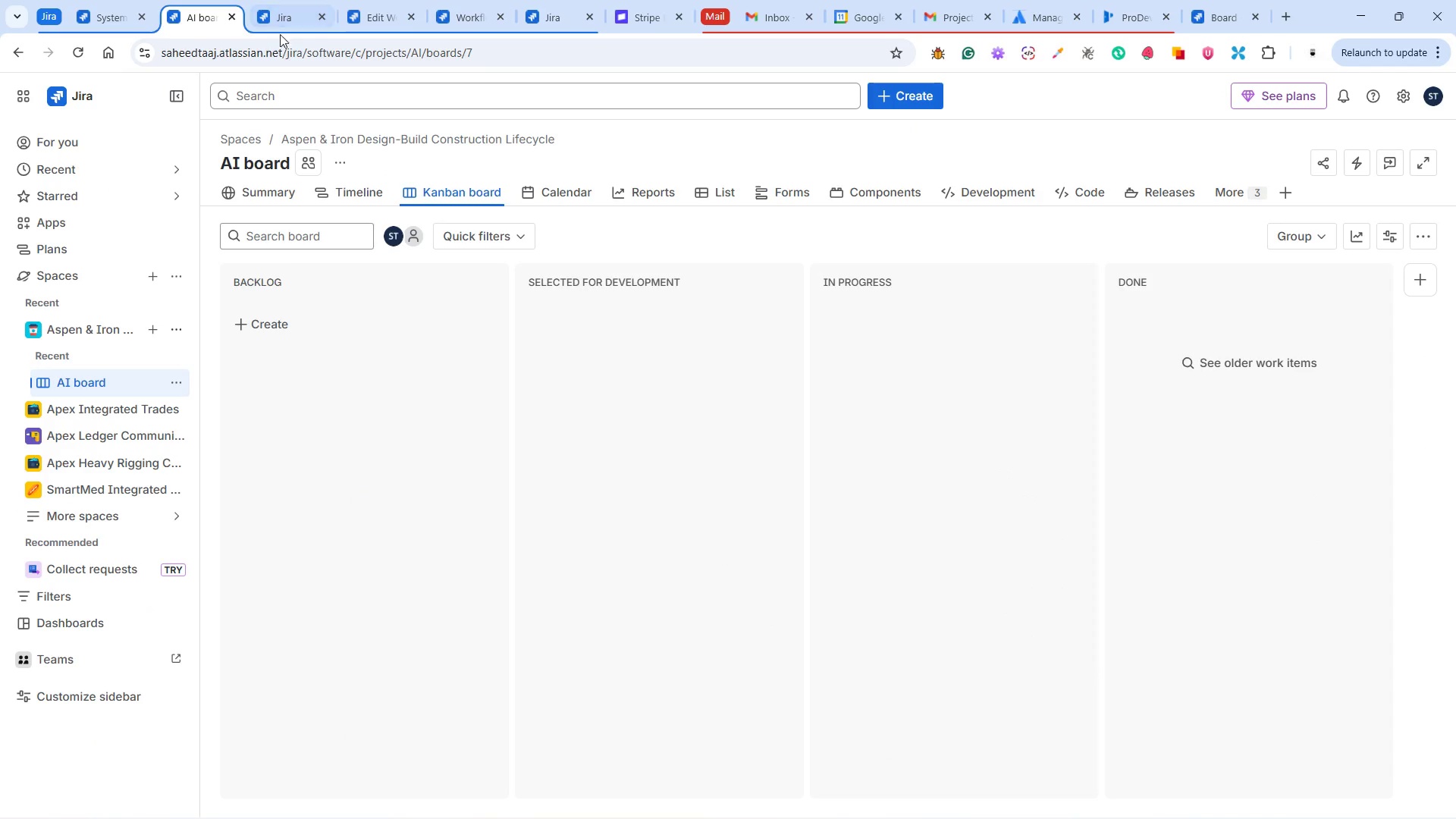 
left_click([291, 14])
 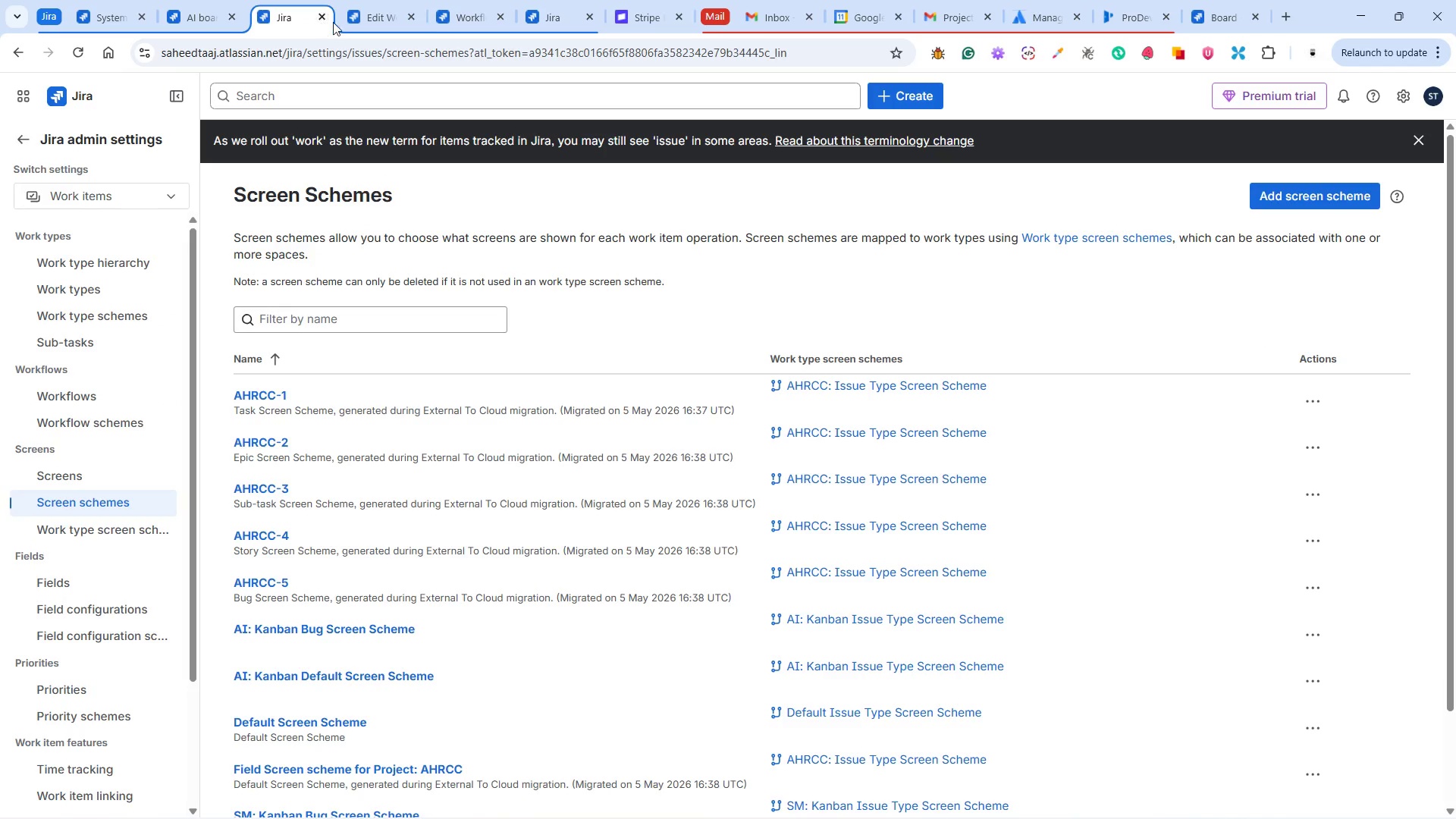 
left_click([381, 13])
 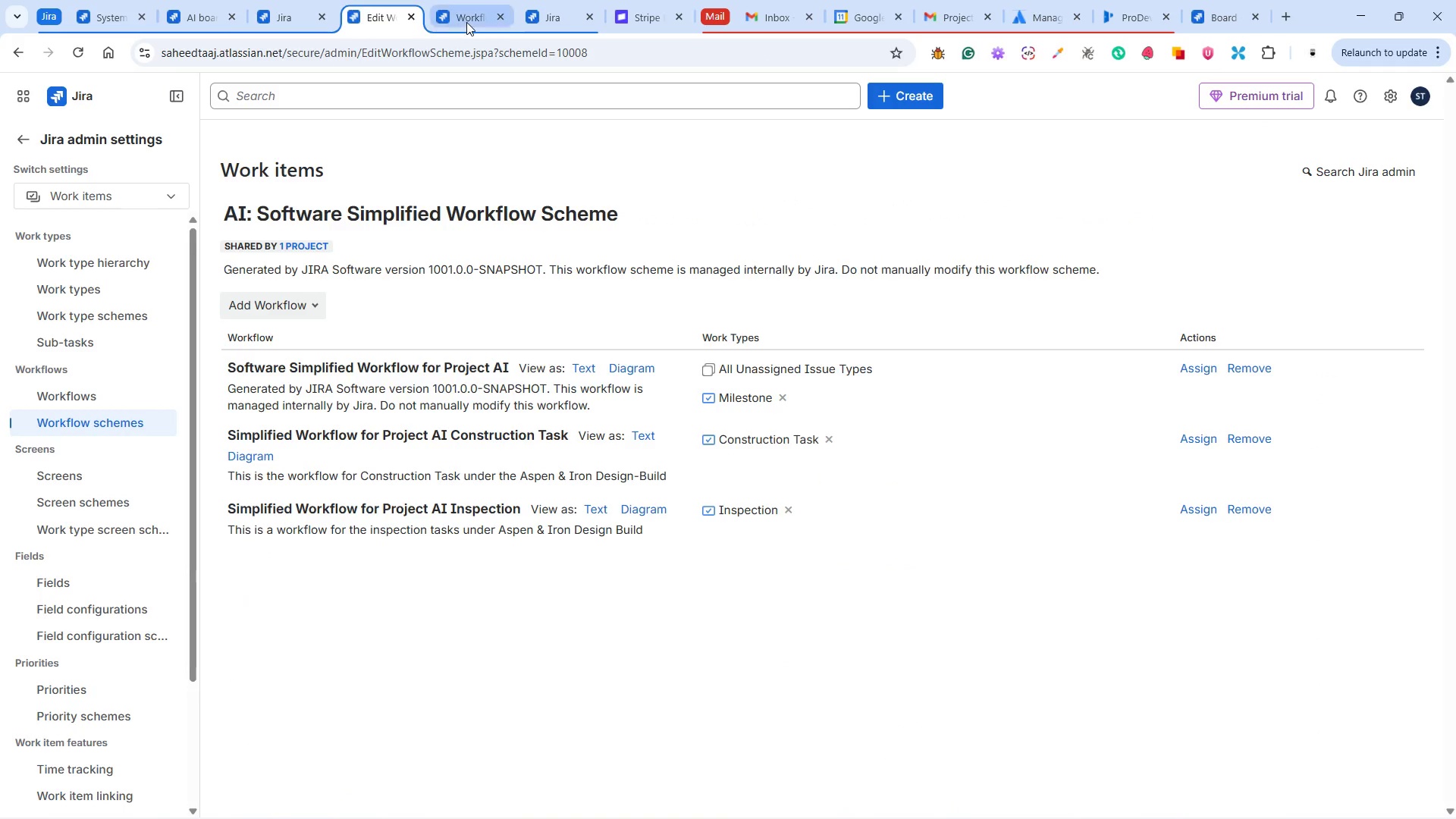 
left_click([469, 21])
 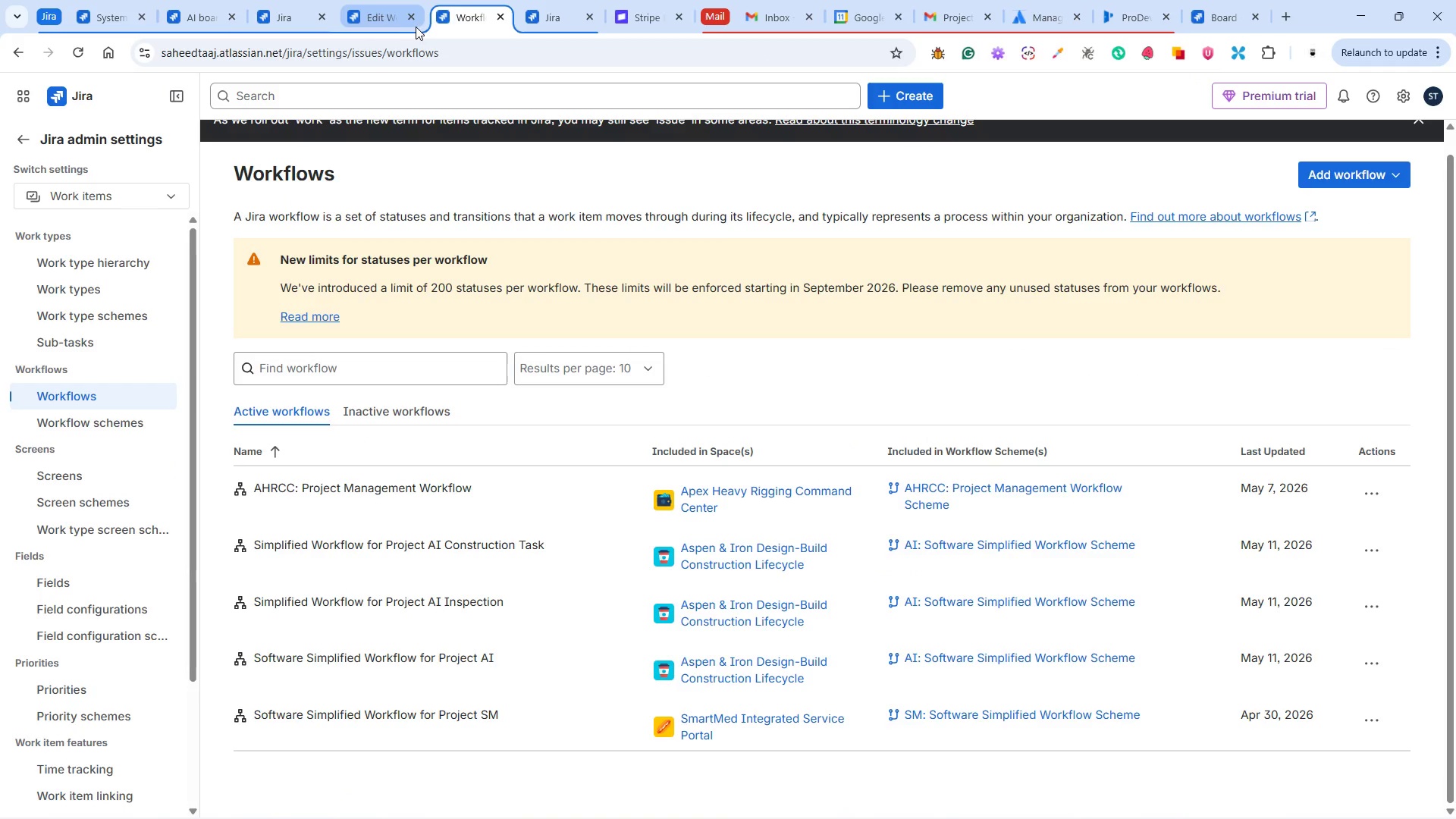 
left_click([379, 14])
 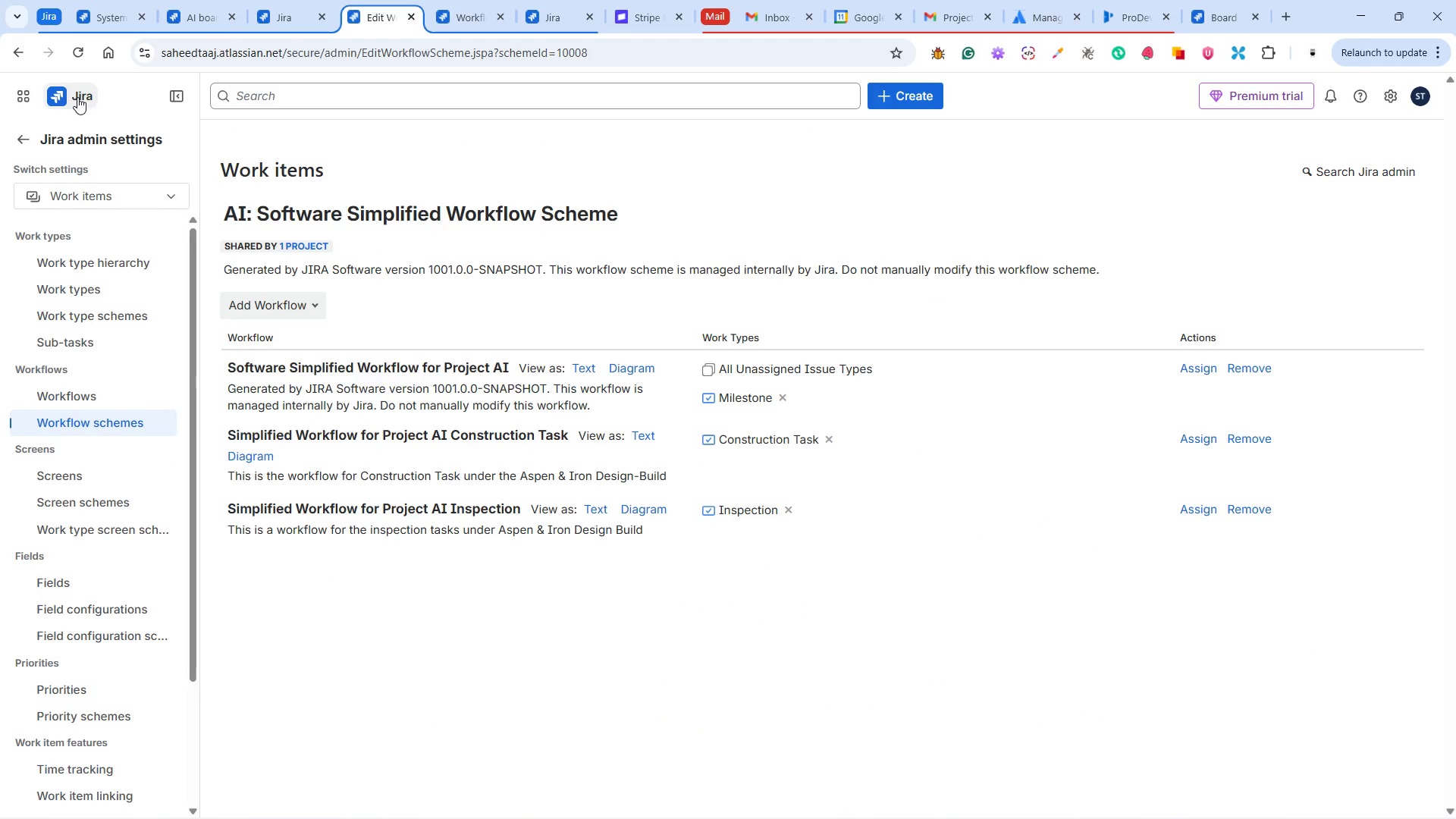 
left_click([77, 97])
 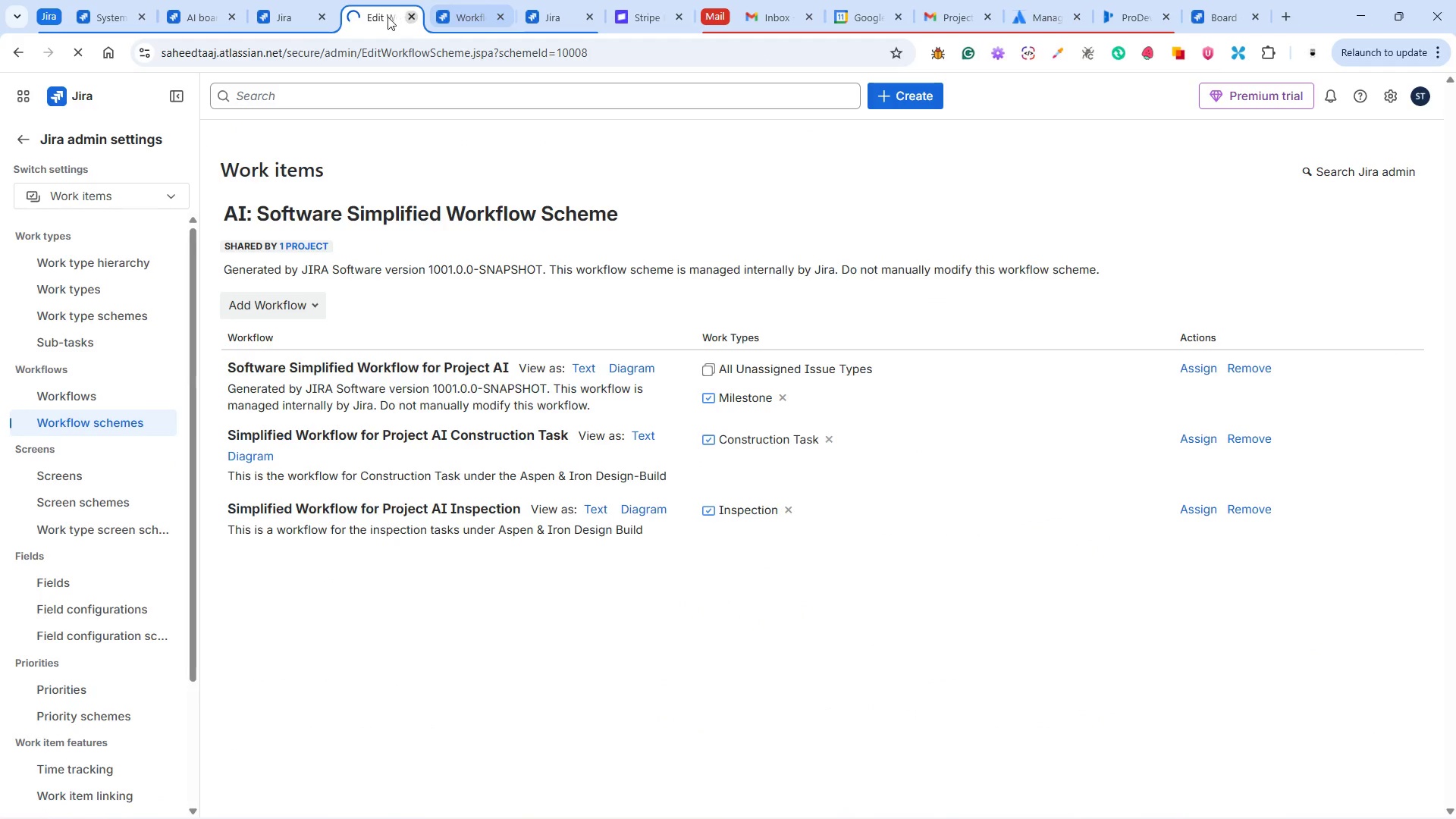 
left_click_drag(start_coordinate=[381, 17], to_coordinate=[544, 19])
 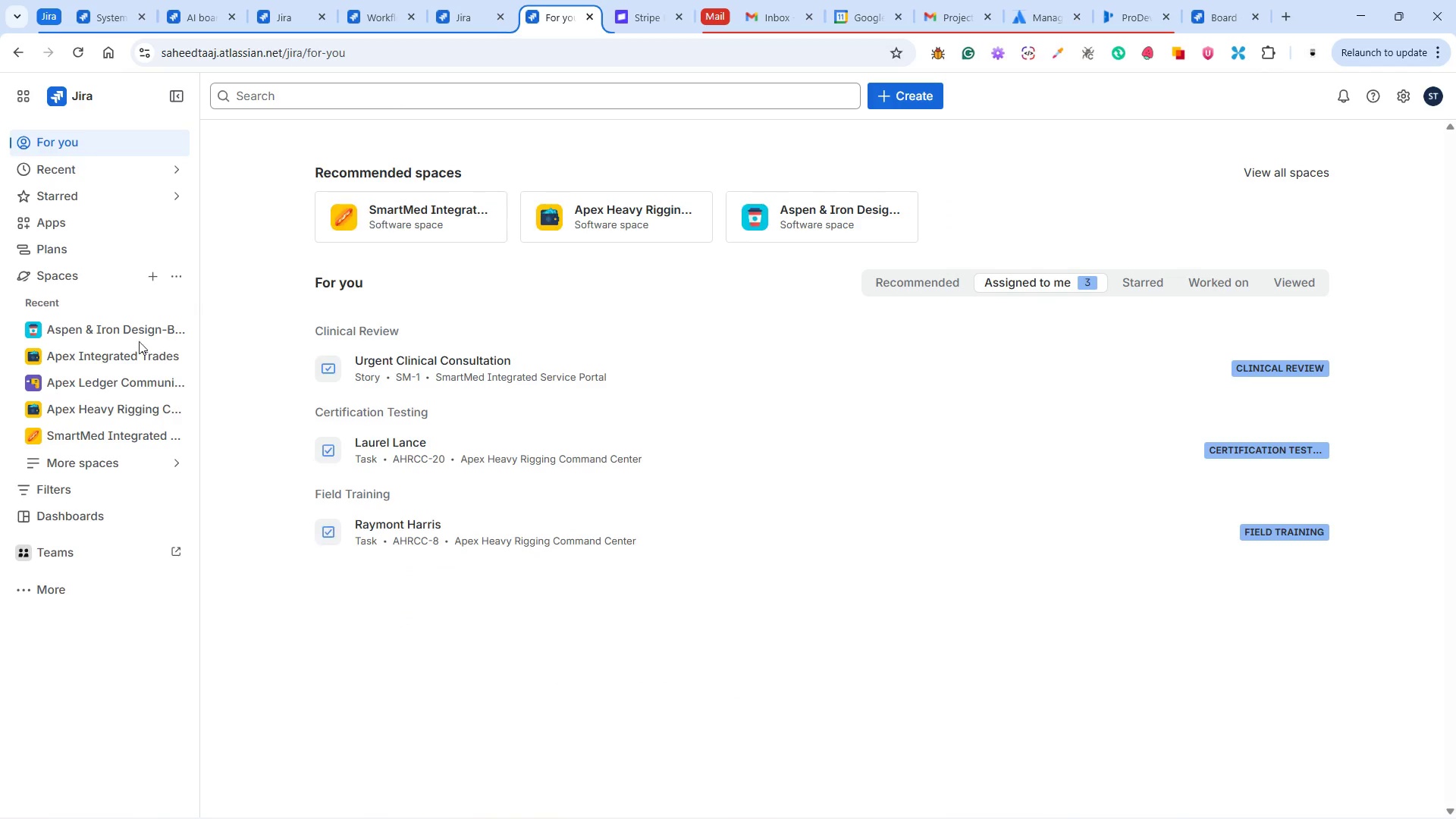 
left_click([115, 320])
 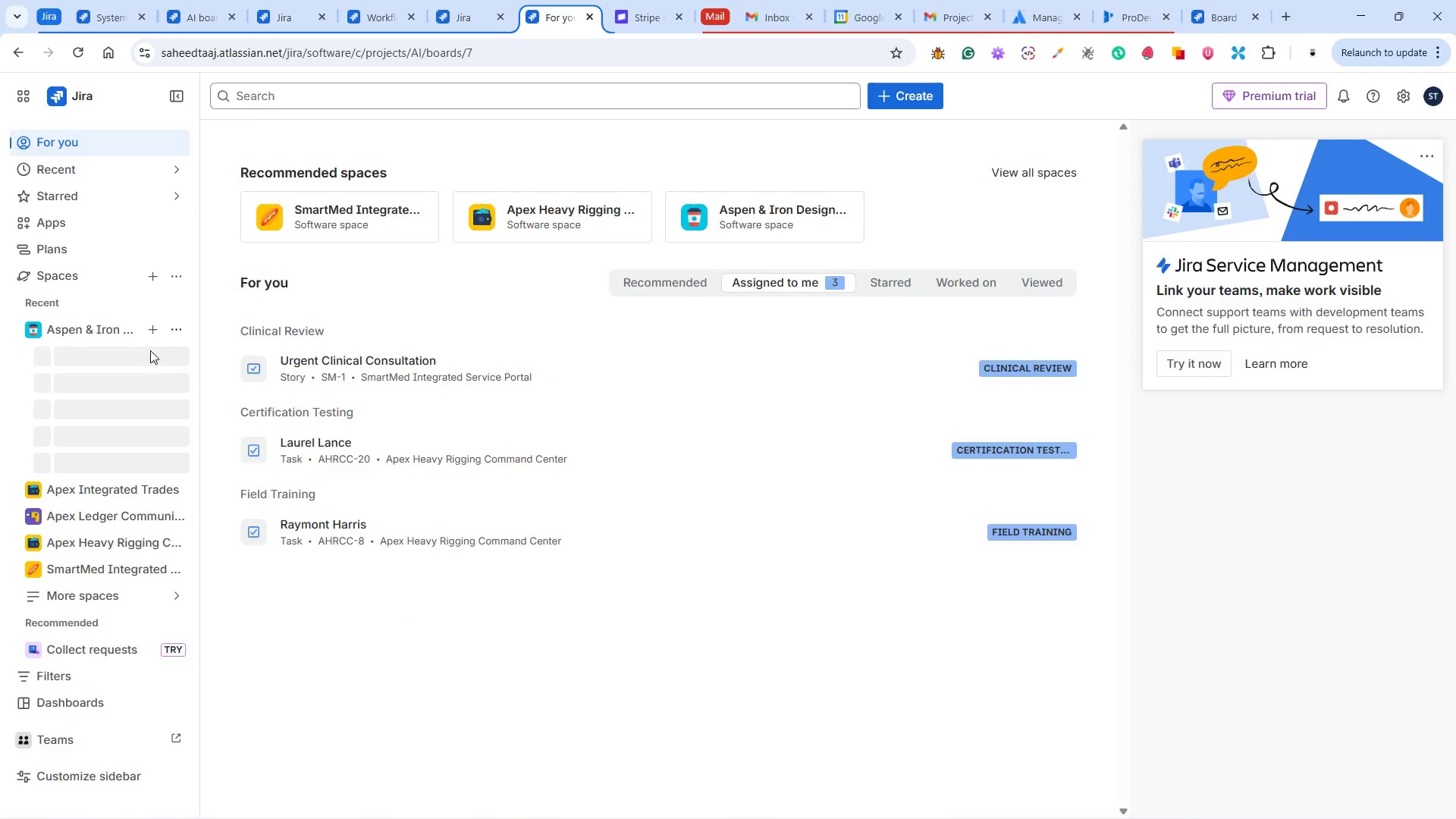 
left_click([175, 323])
 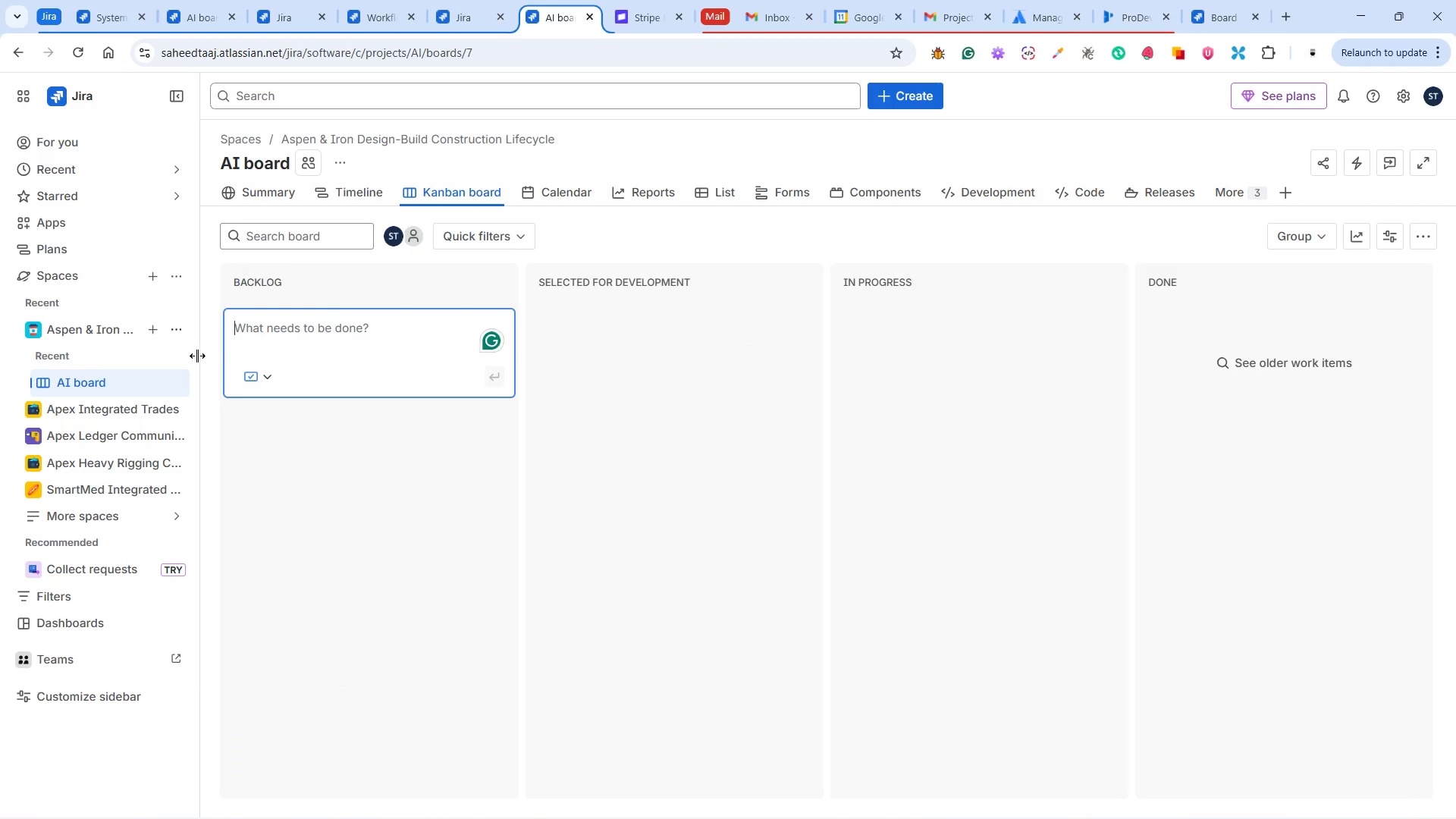 
left_click([179, 328])
 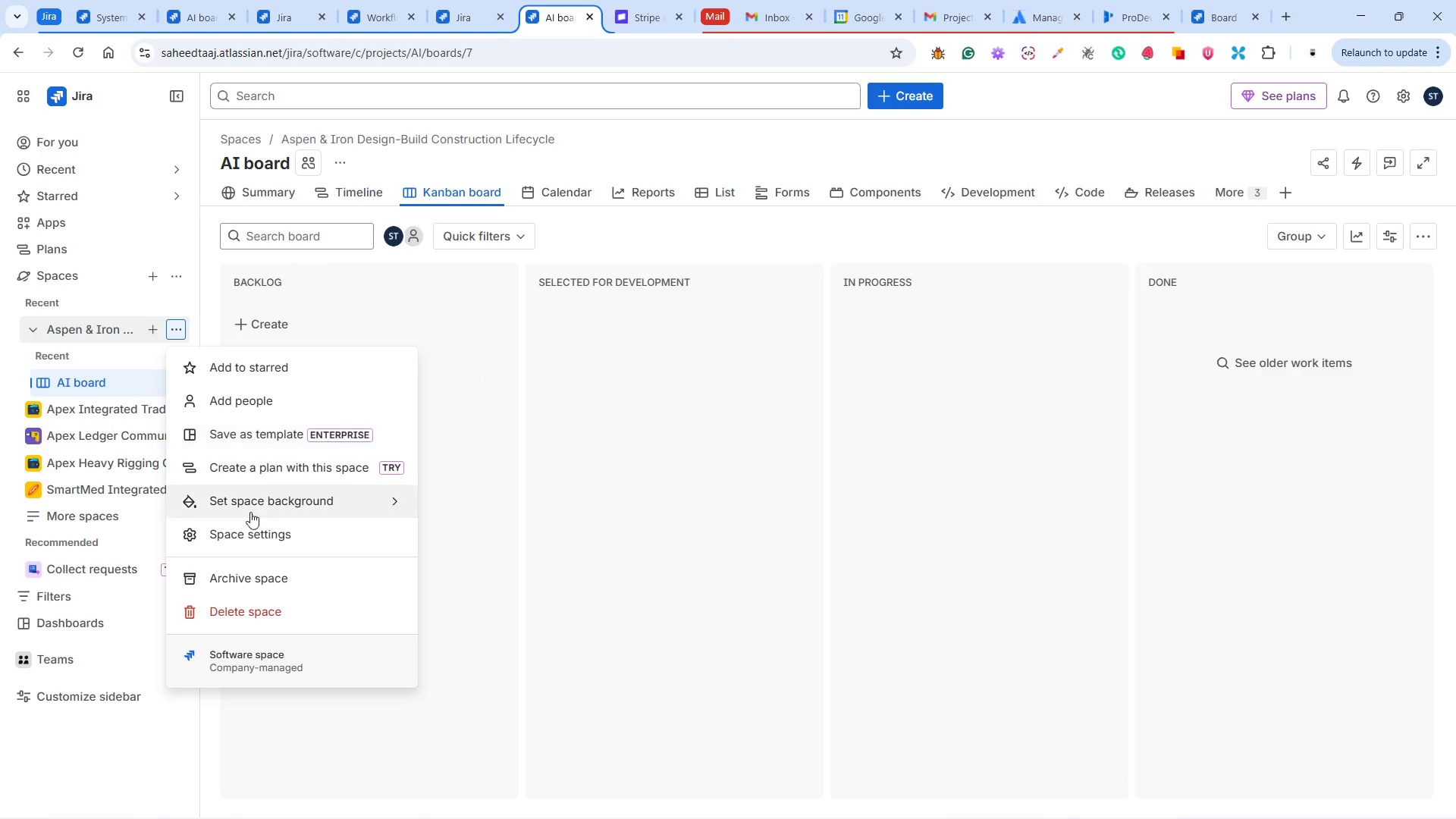 
left_click([250, 529])
 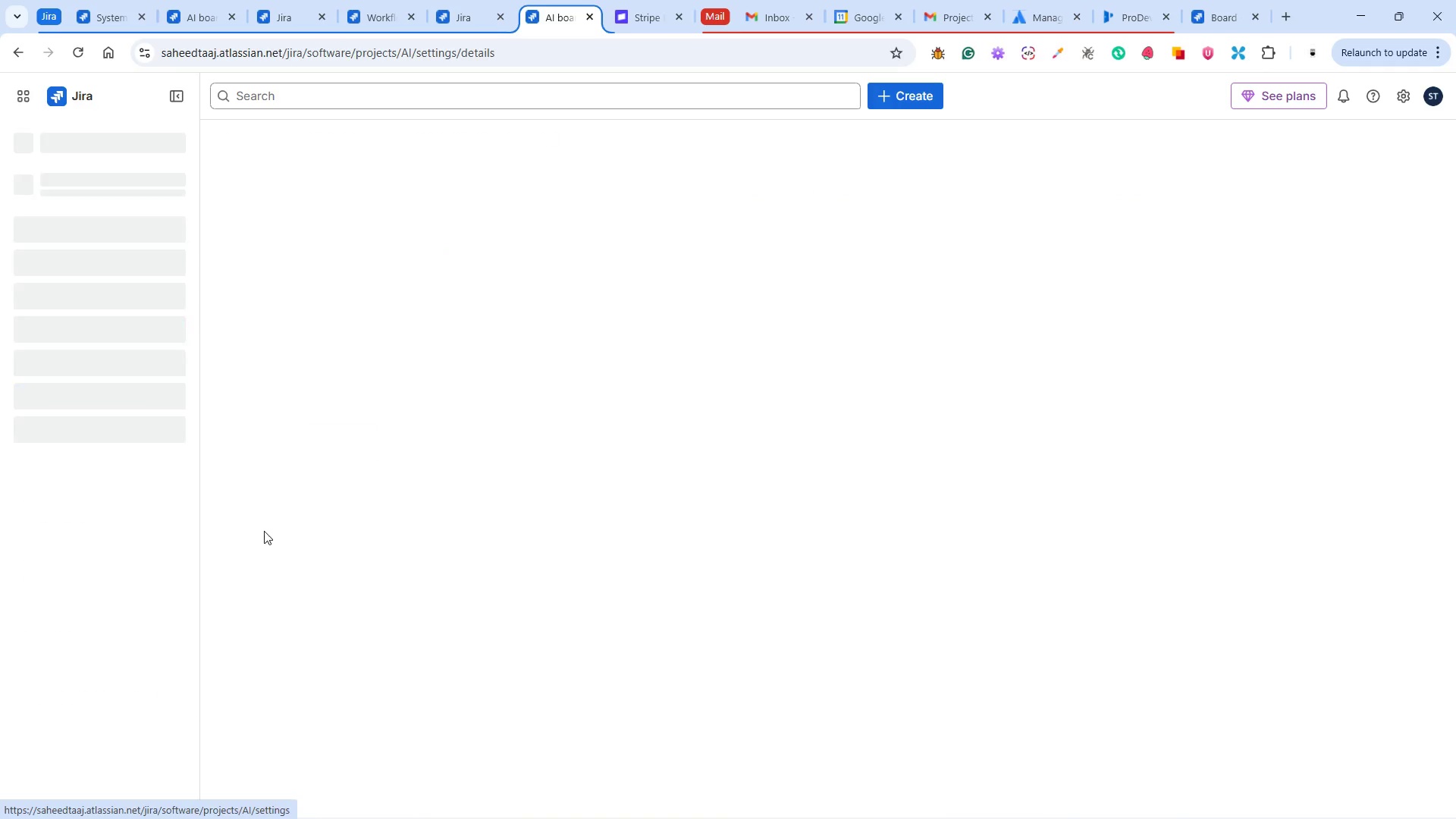 
mouse_move([249, 528])
 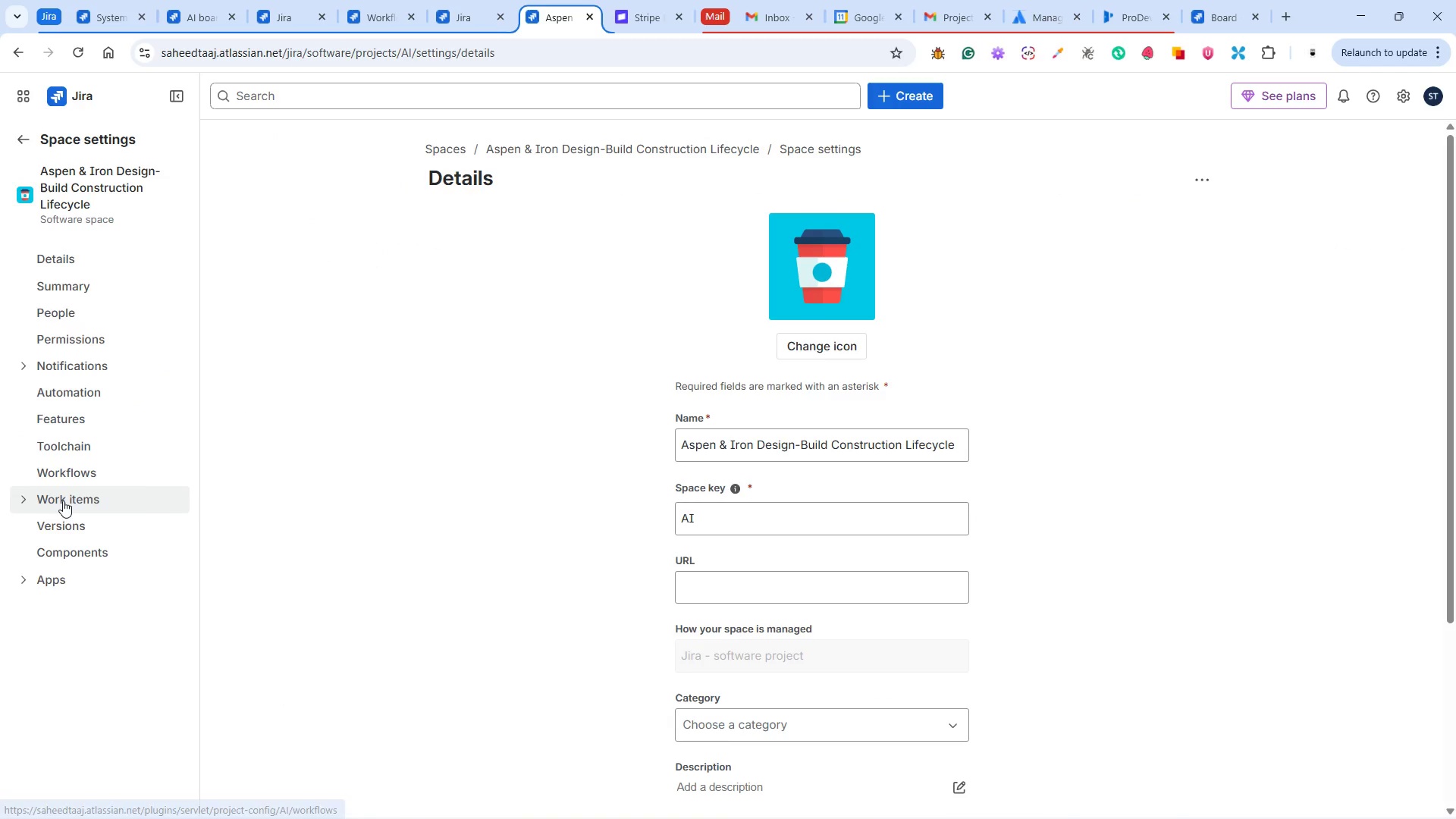 
left_click([59, 478])
 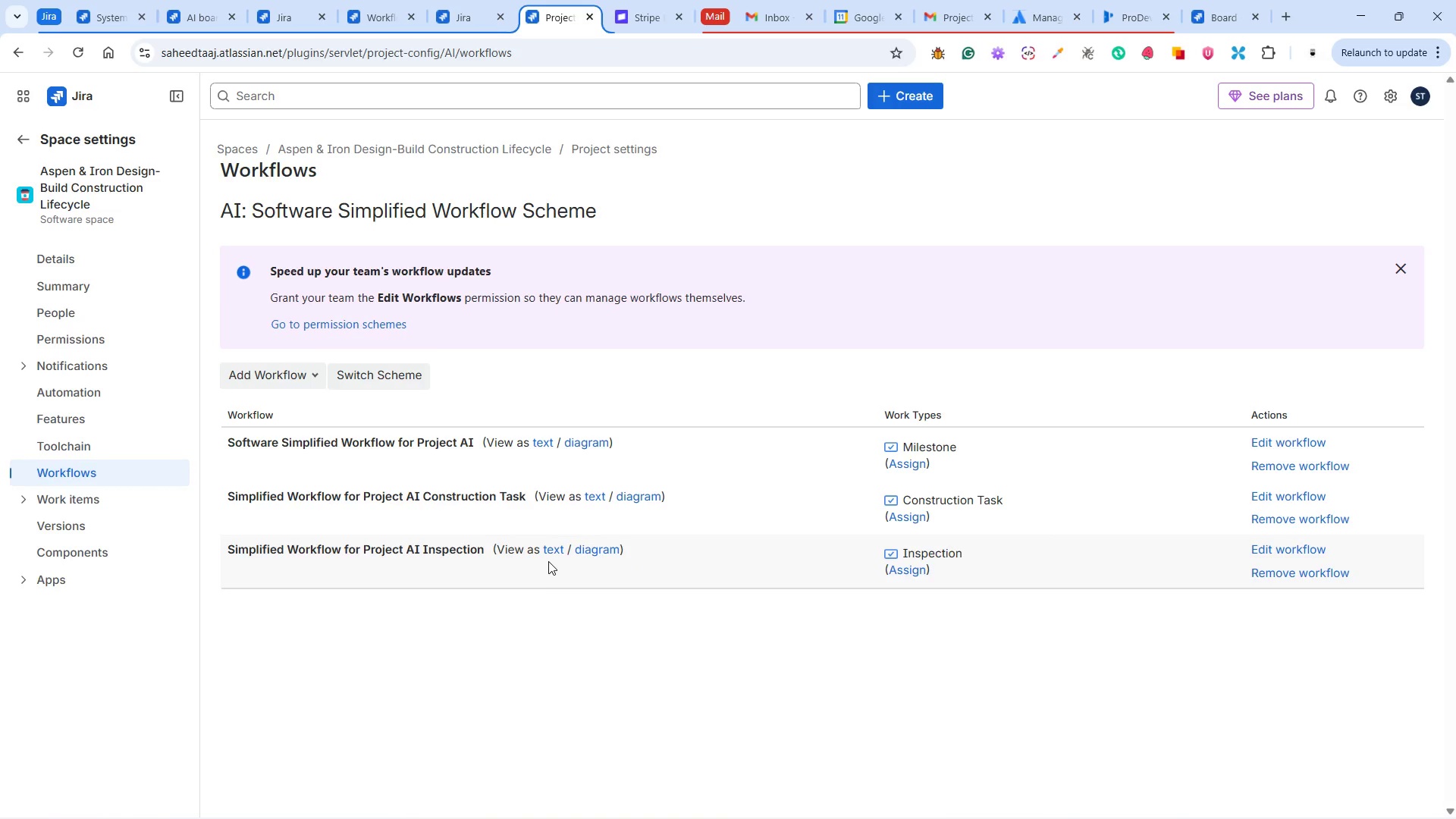 
wait(19.14)
 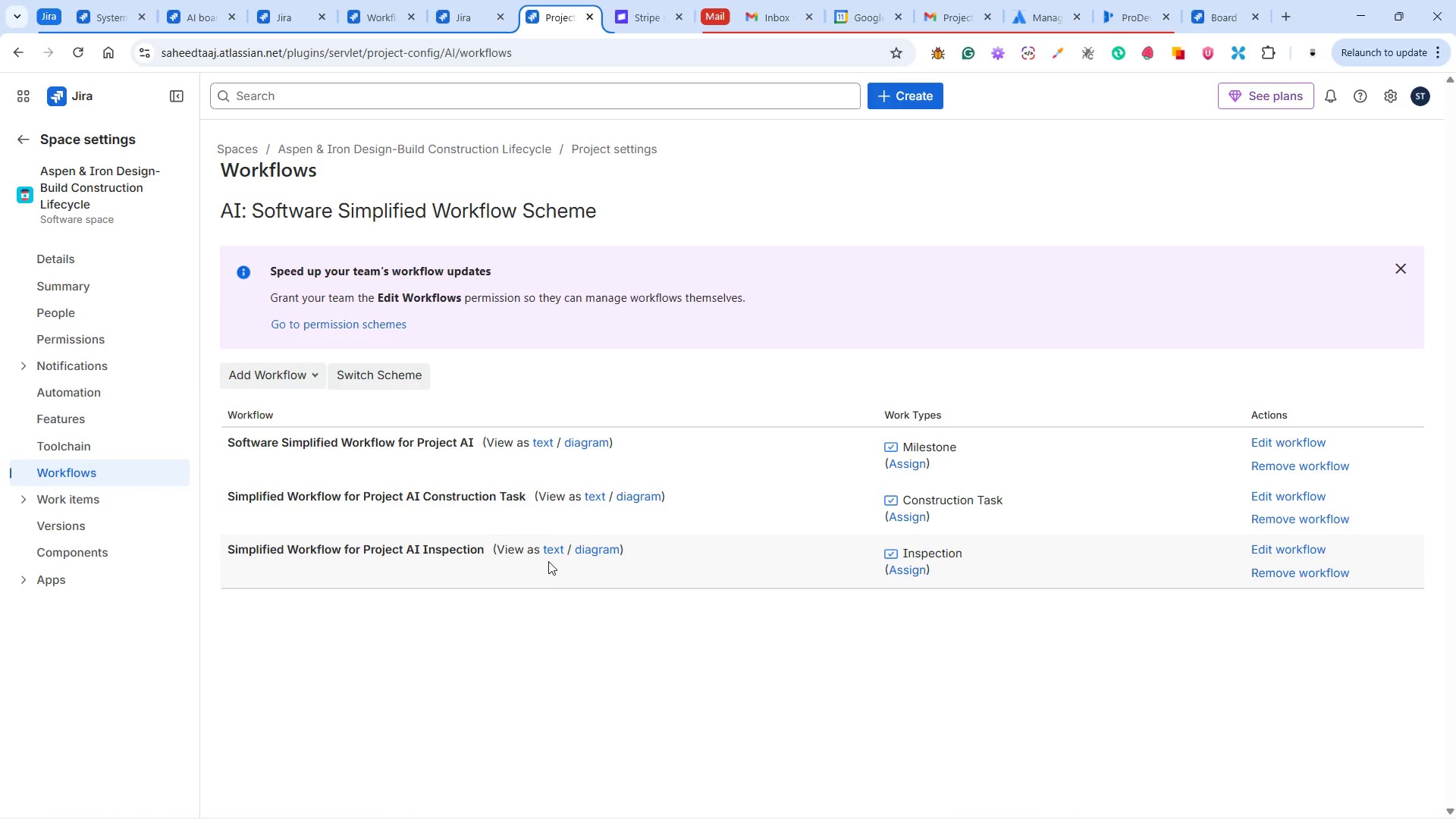 
left_click([21, 497])
 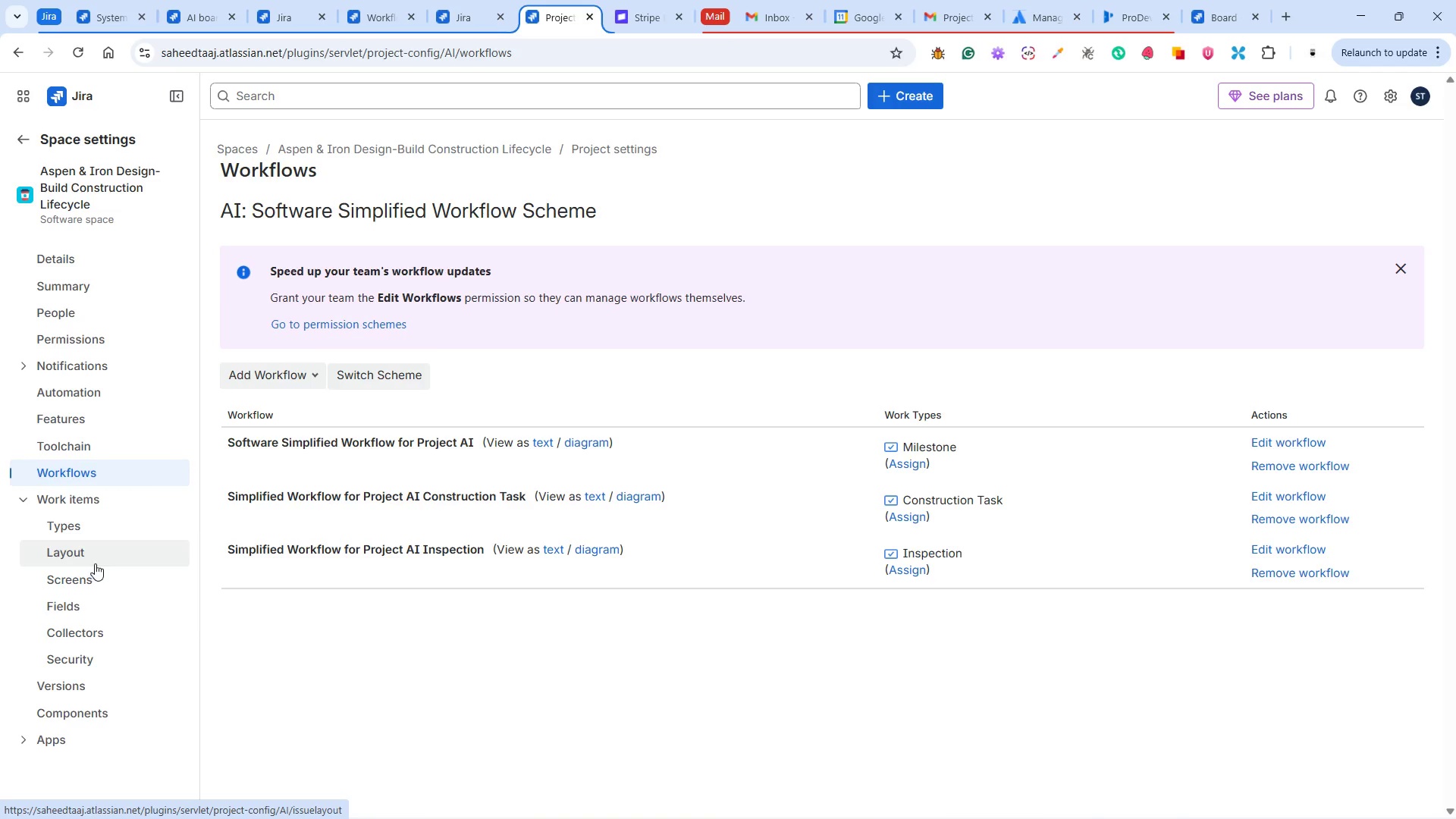 
wait(6.7)
 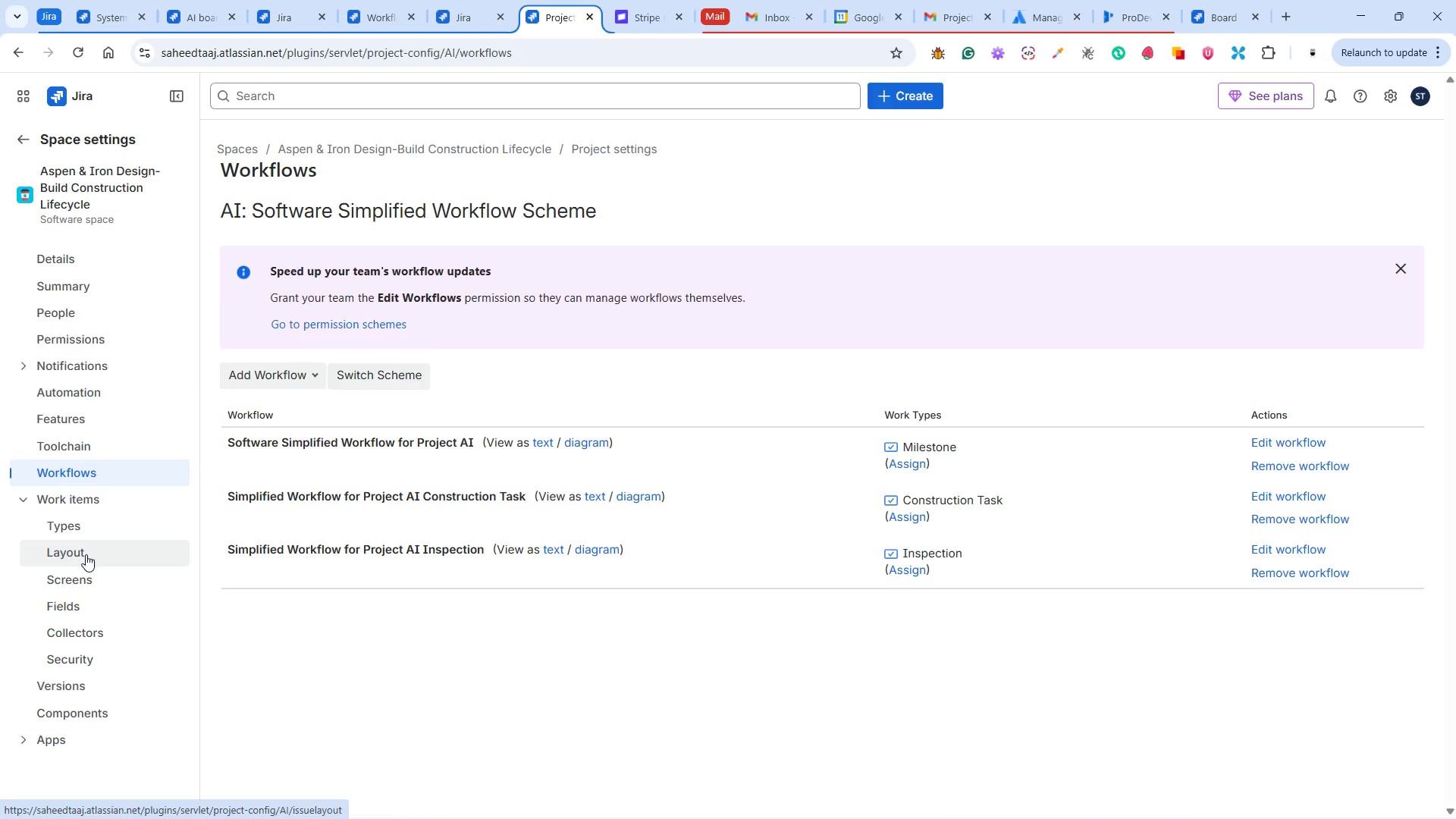 
left_click([113, 535])
 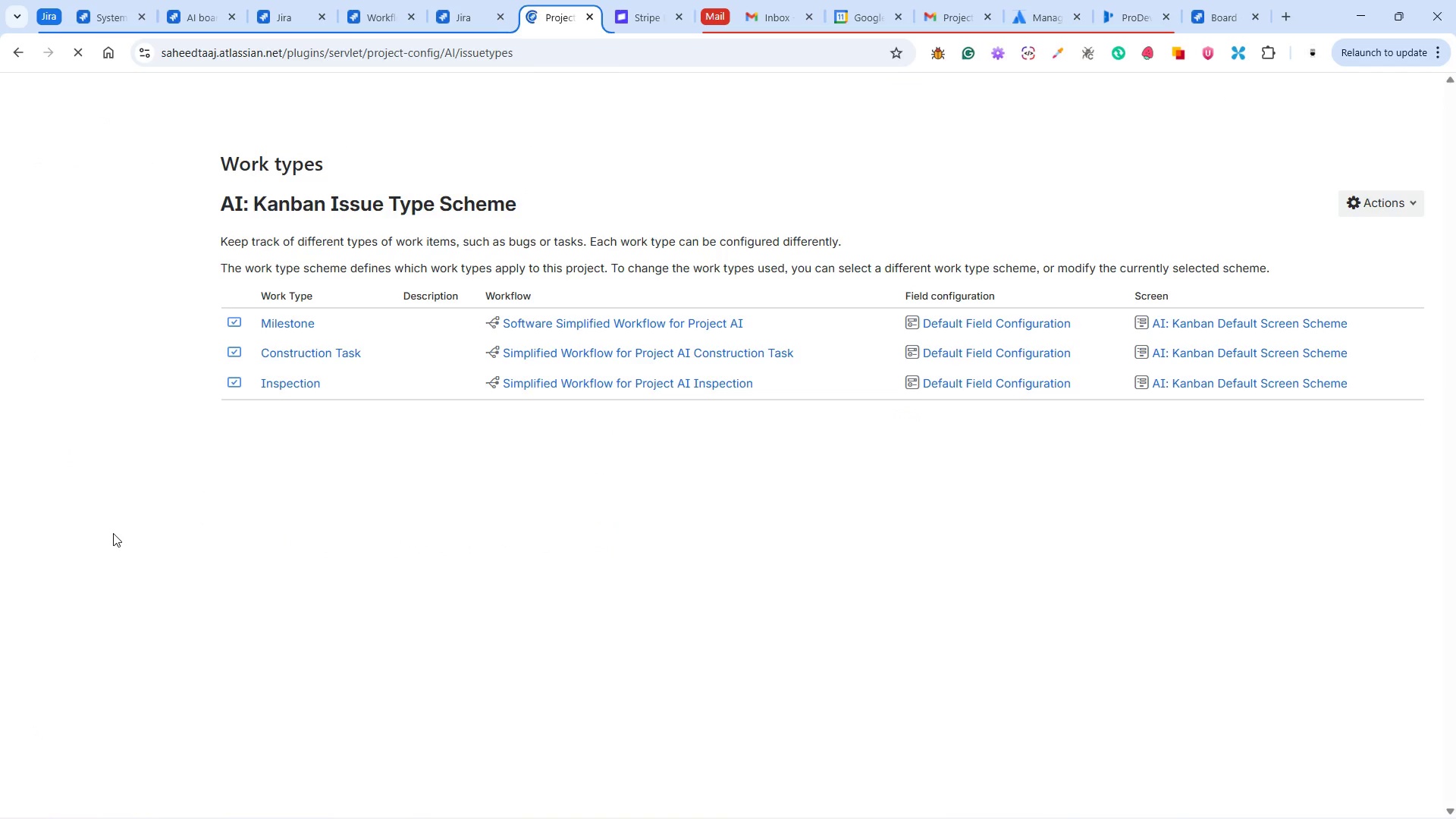 
mouse_move([119, 557])
 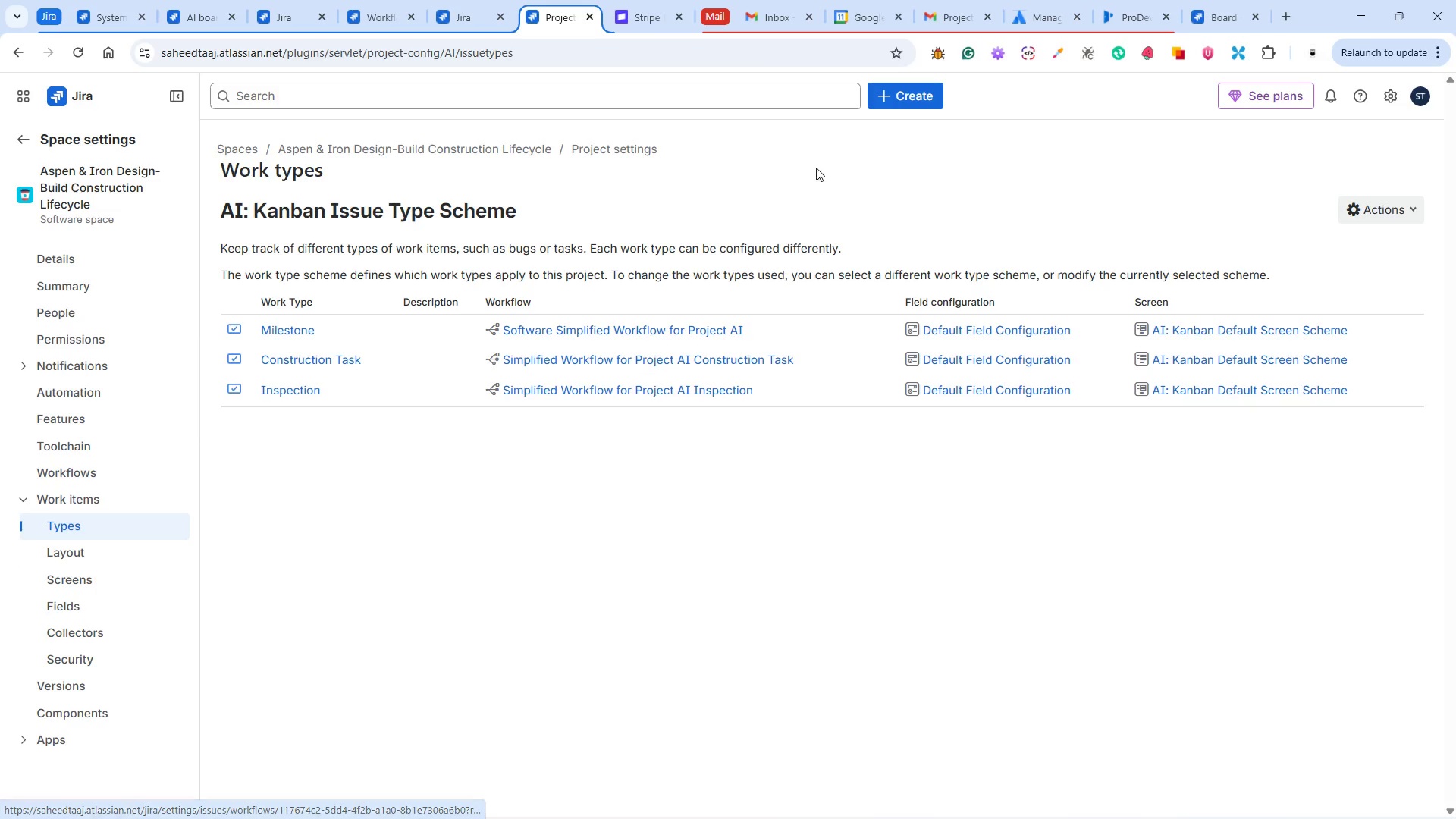 
left_click([929, 106])
 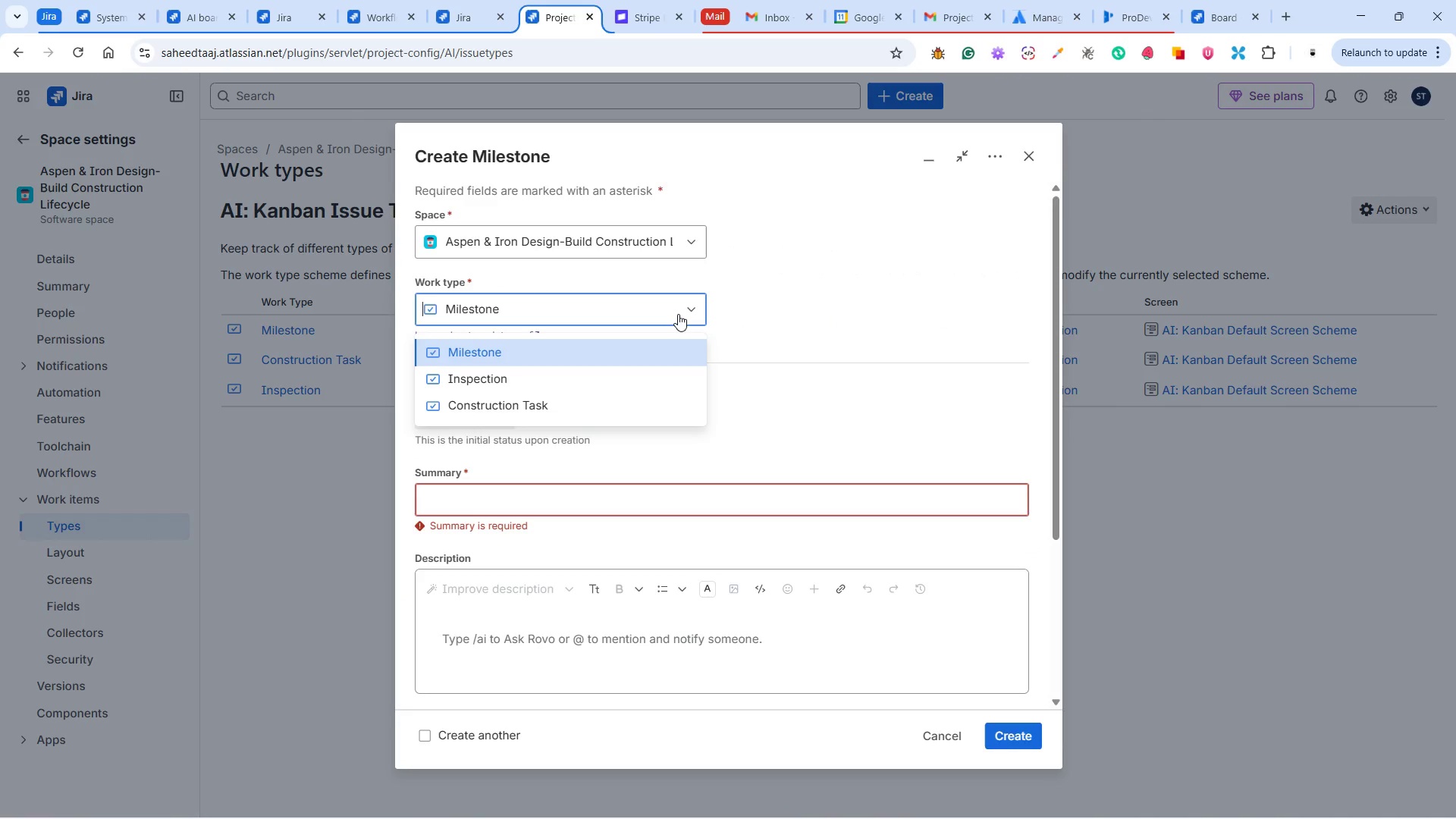 
left_click([678, 314])
 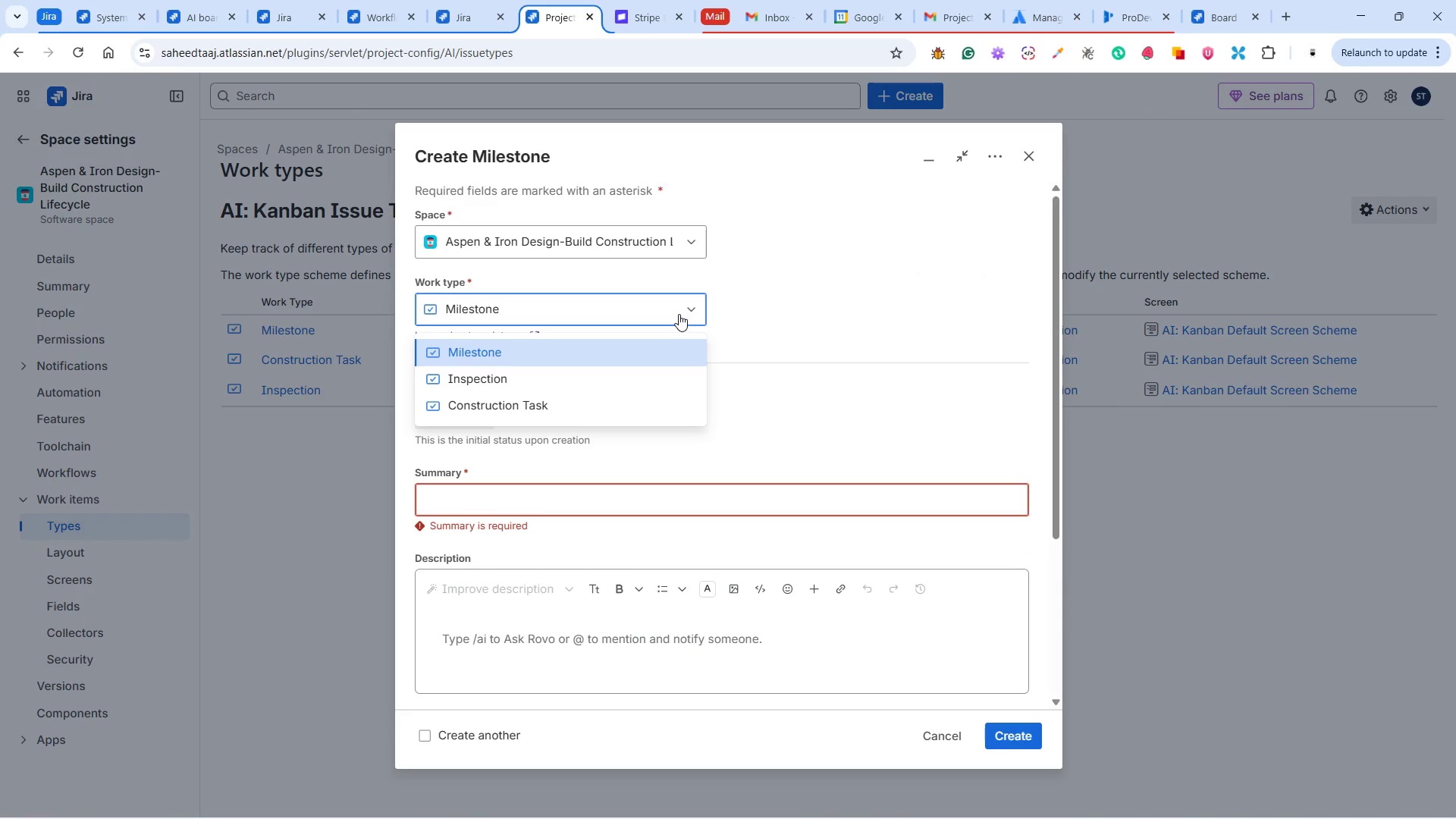 
left_click([798, 285])
 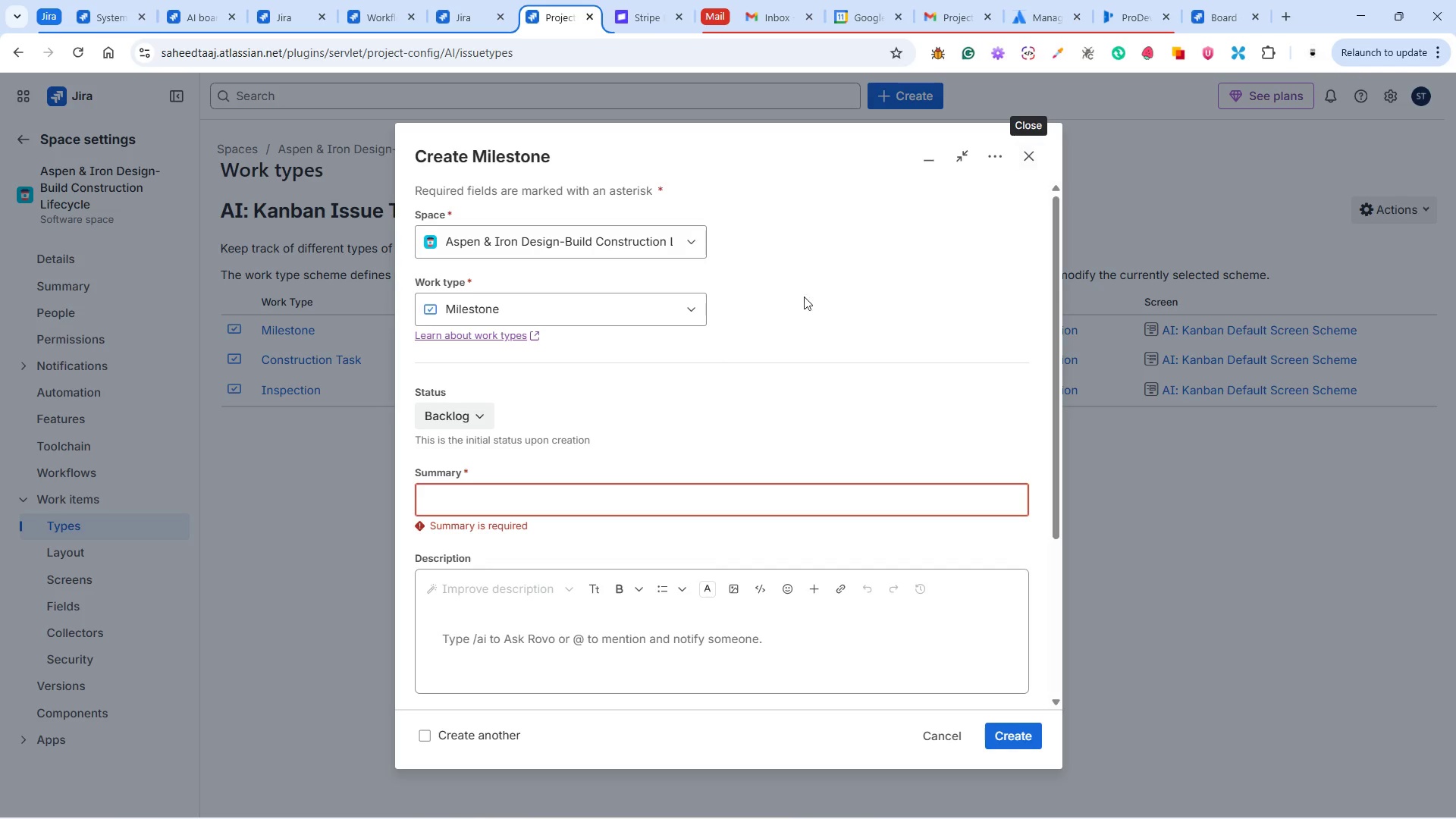 
left_click([682, 298])
 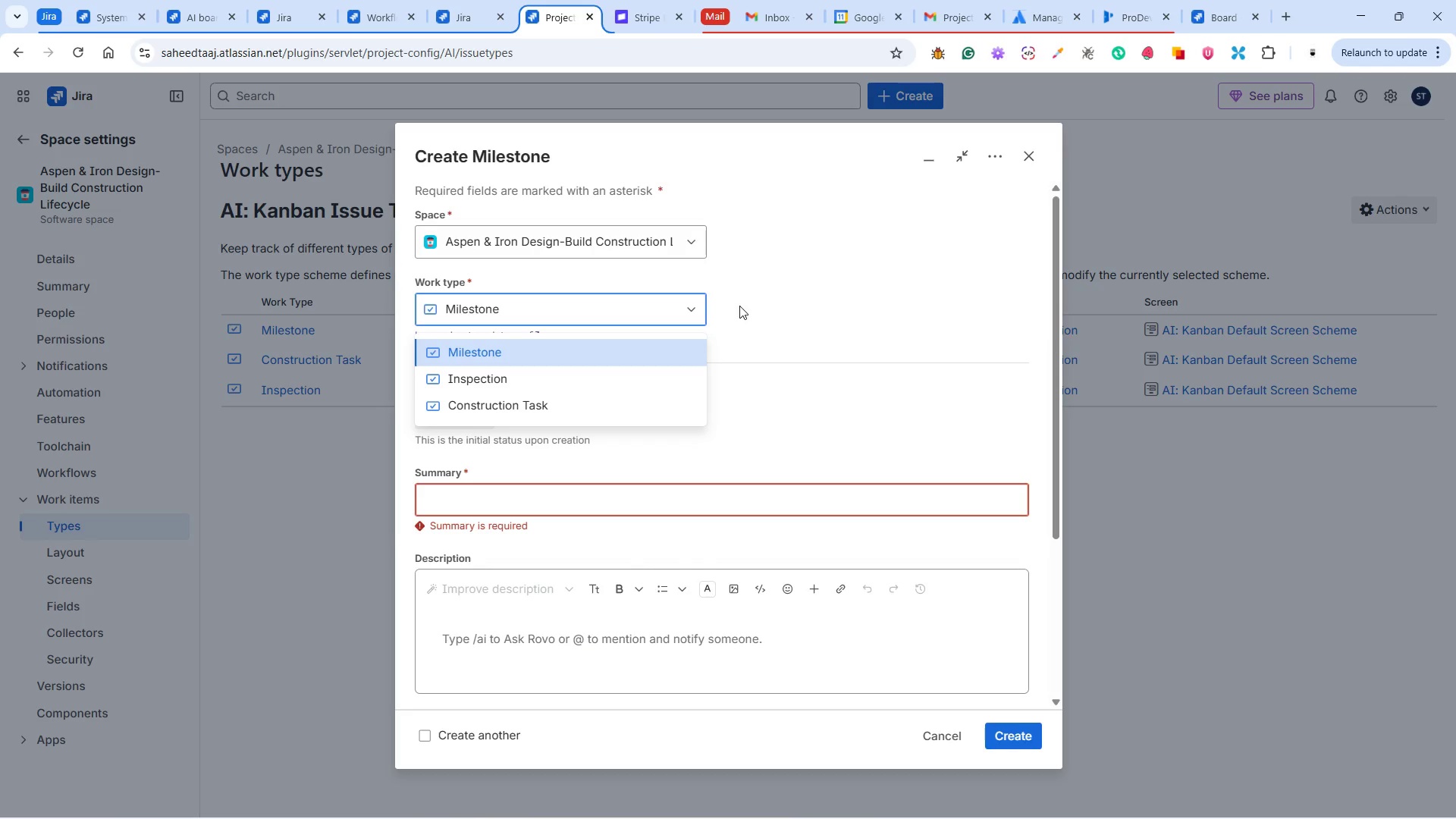 
left_click([757, 309])
 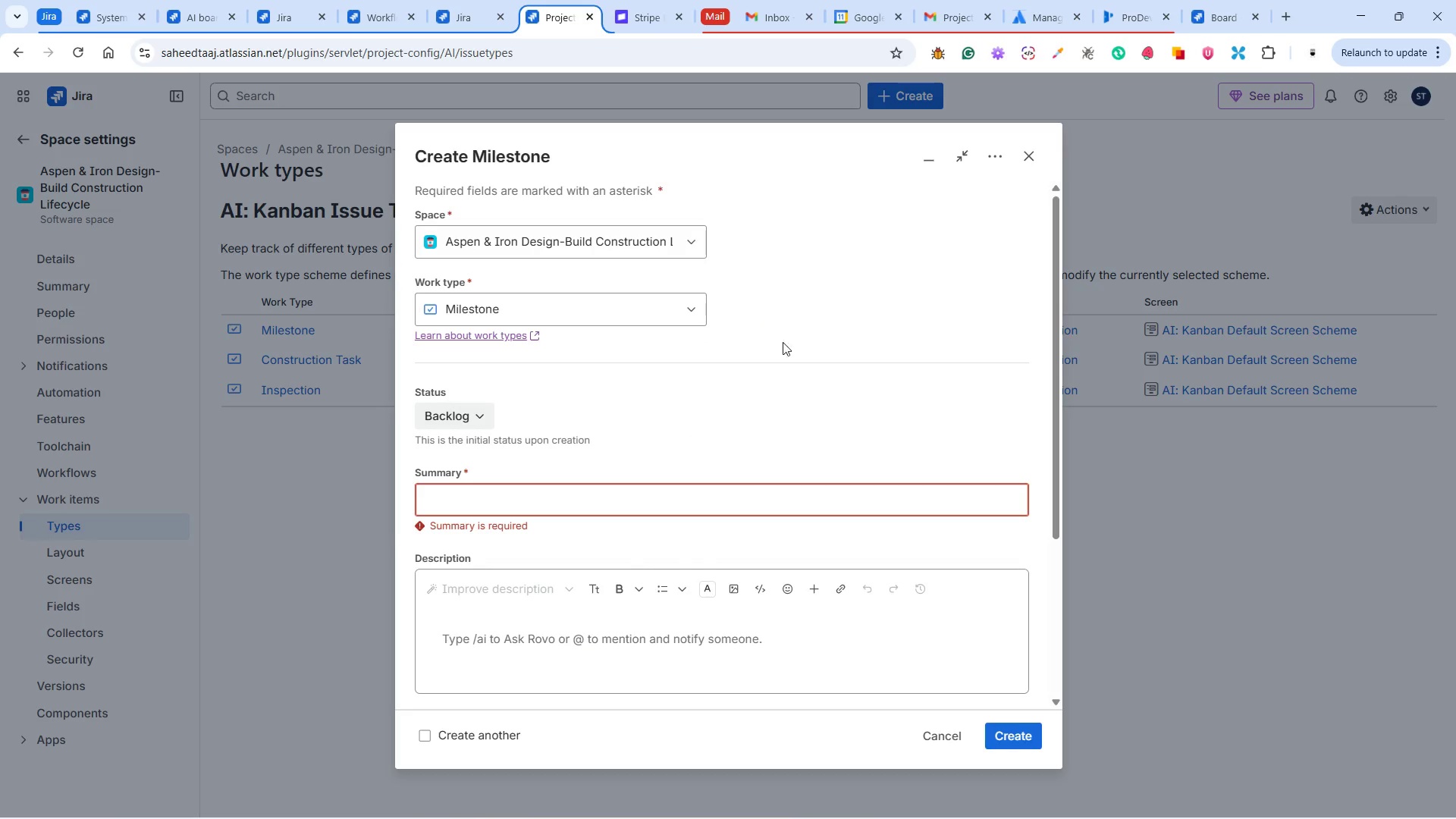 
scroll: coordinate [720, 542], scroll_direction: down, amount: 10.0
 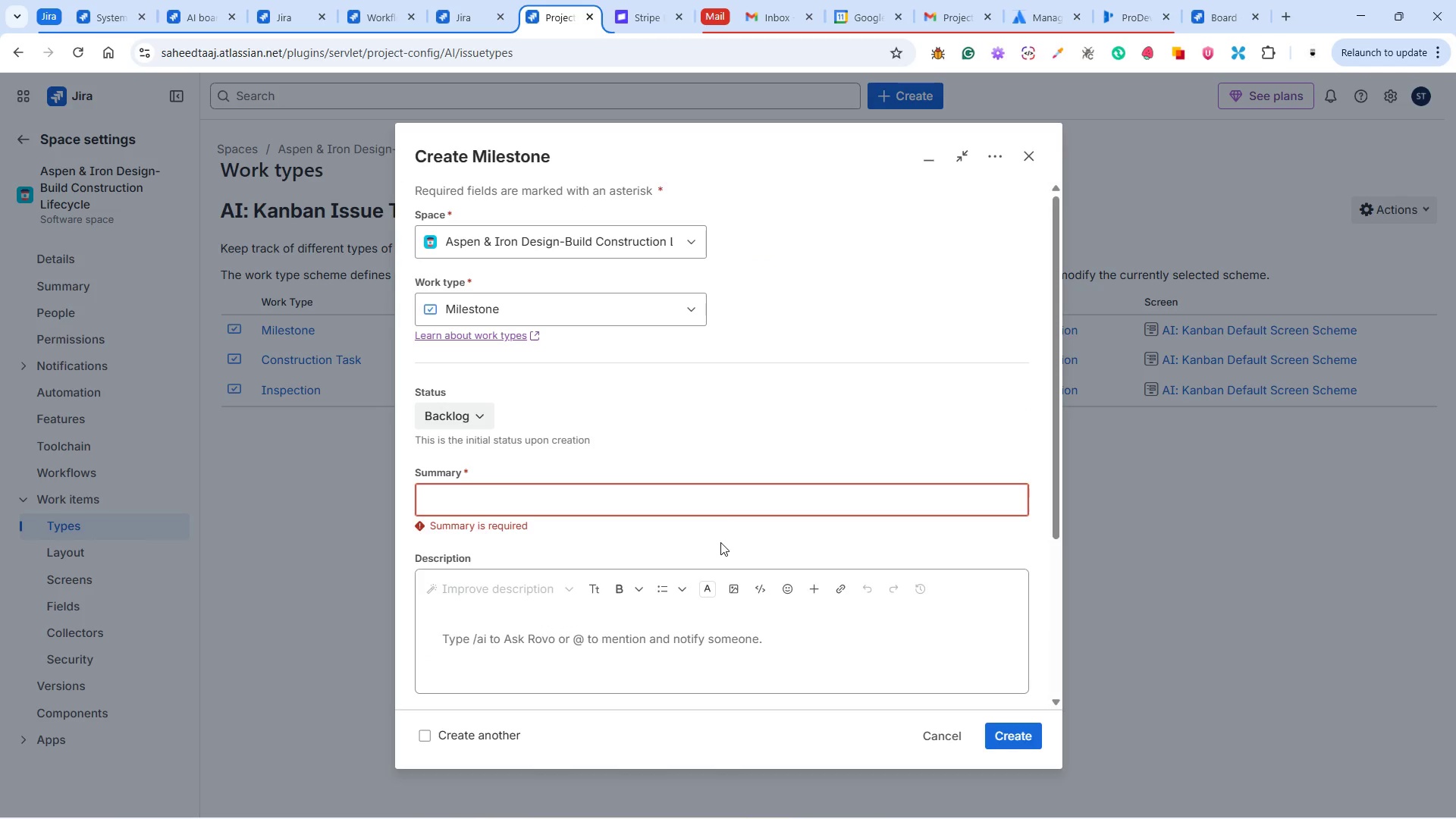 
scroll: coordinate [720, 542], scroll_direction: up, amount: 4.0
 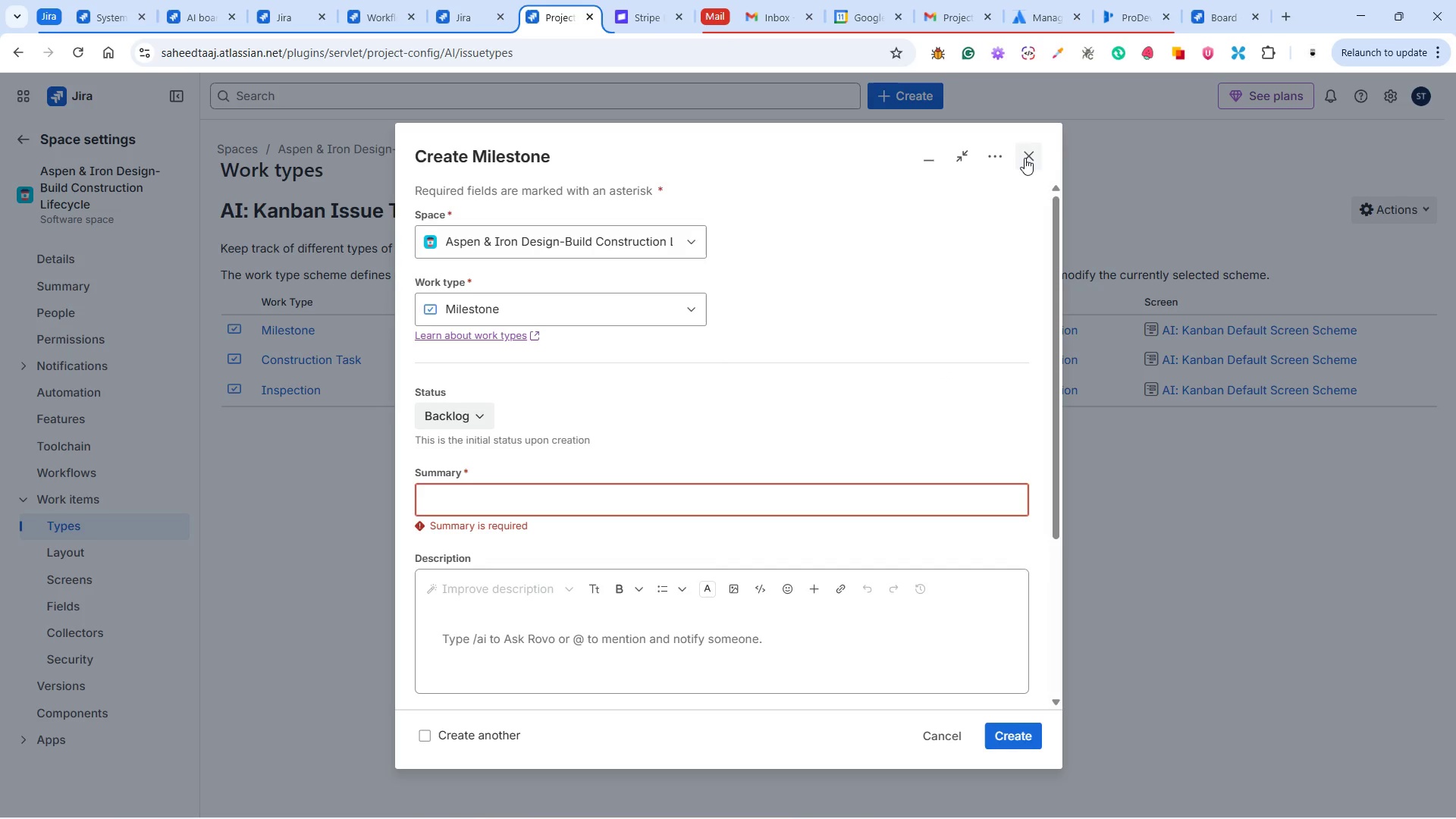 
left_click([1023, 155])
 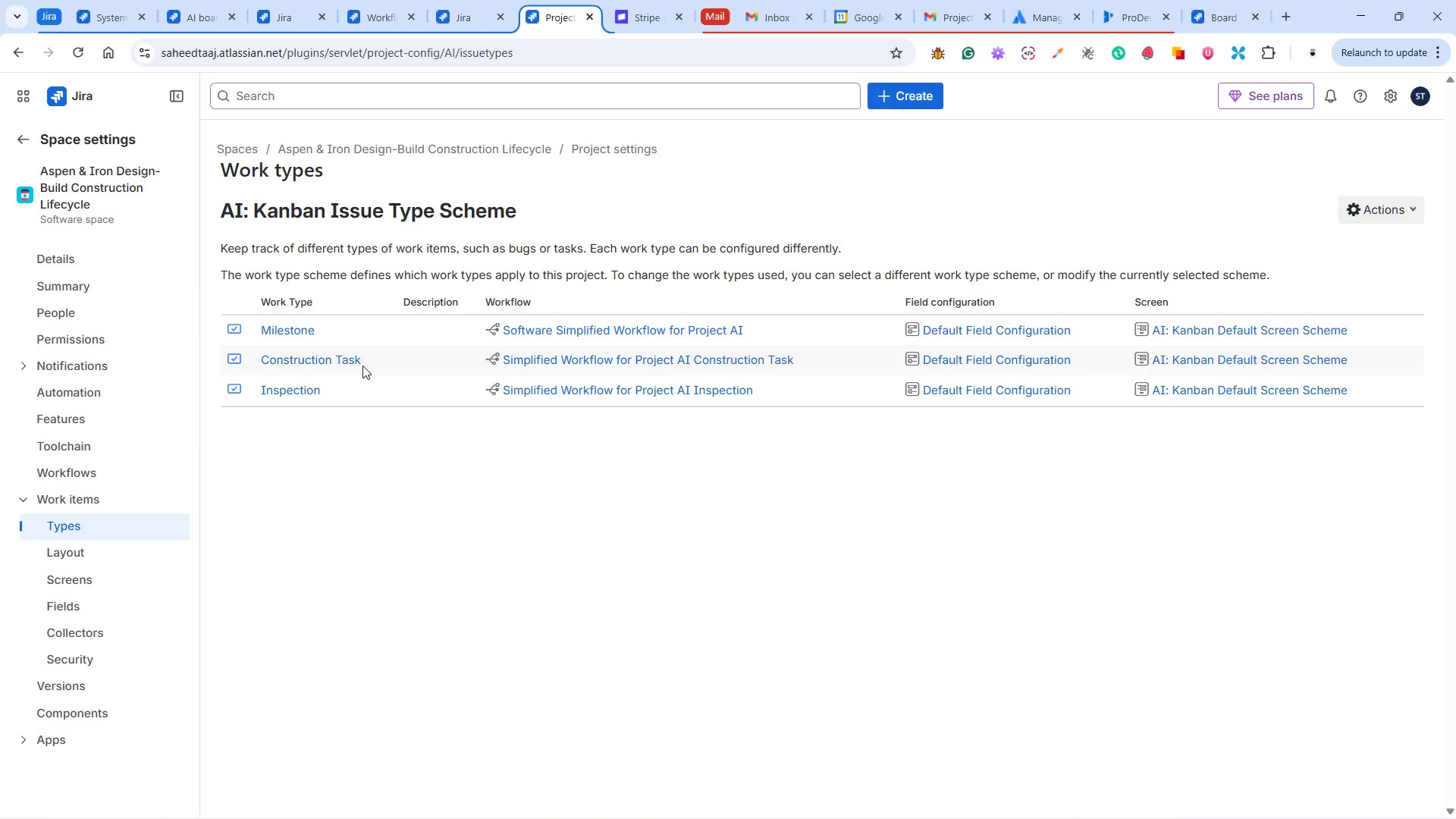 
wait(7.62)
 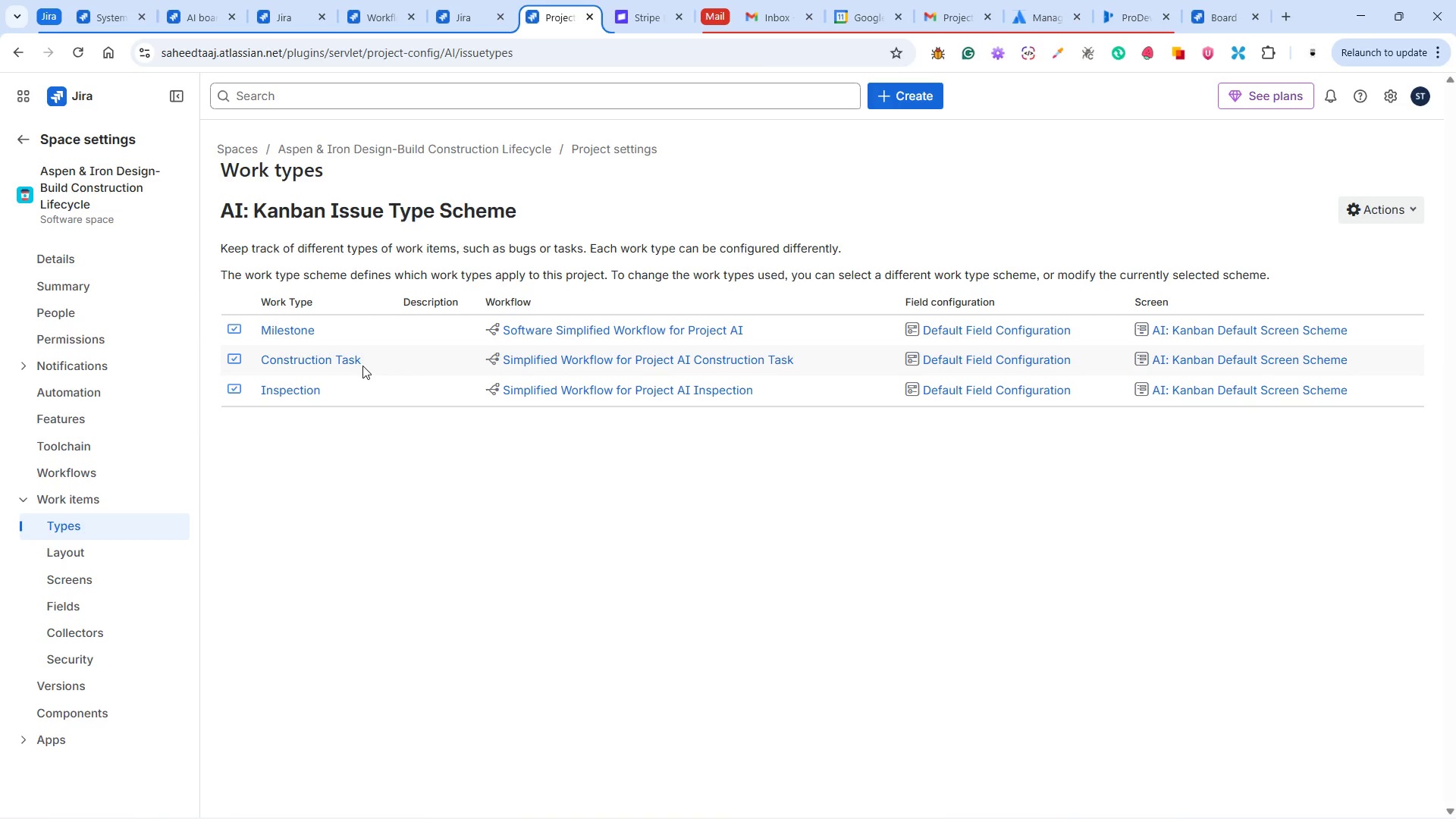 
right_click([101, 551])
 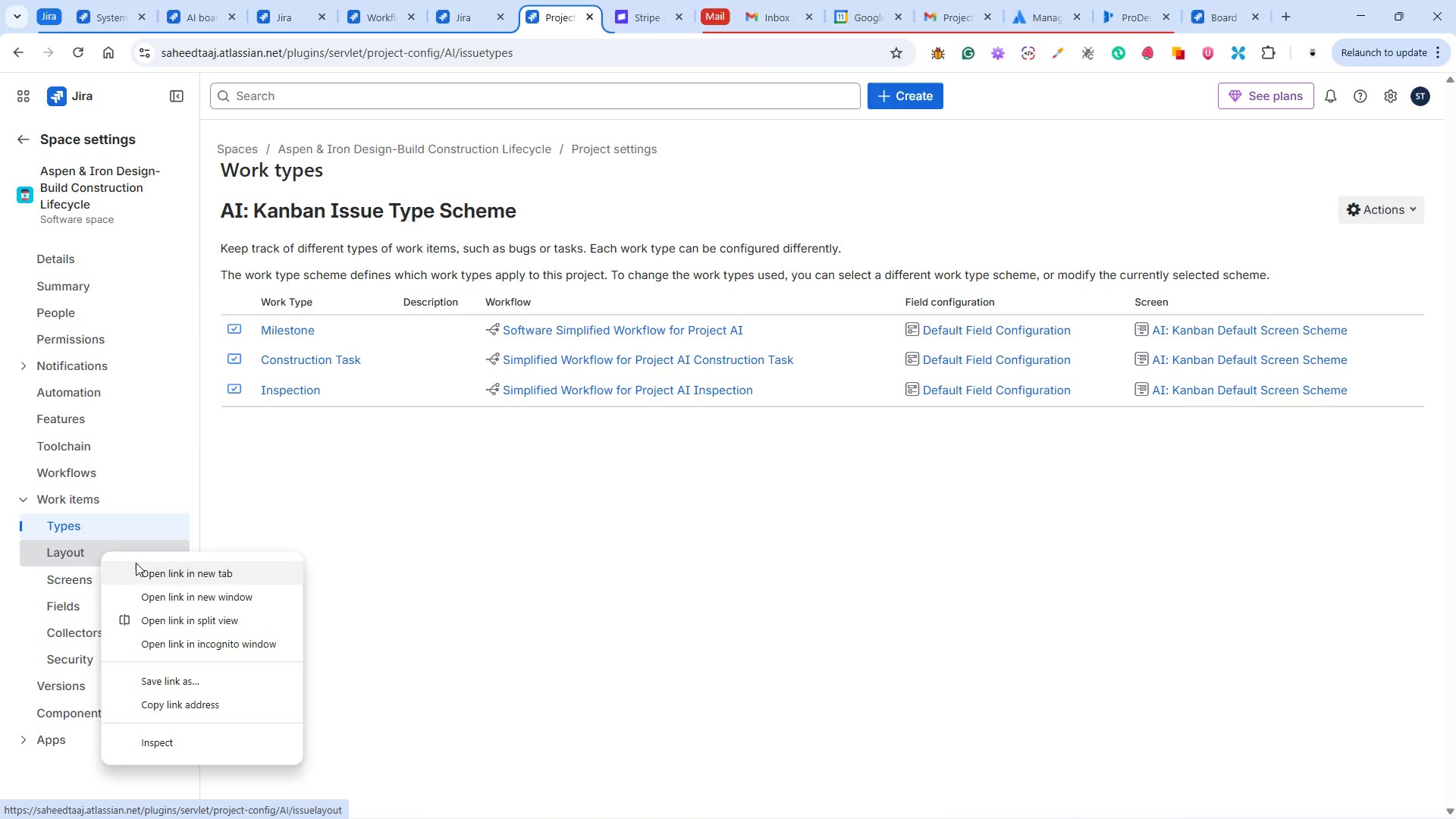 
left_click([141, 566])
 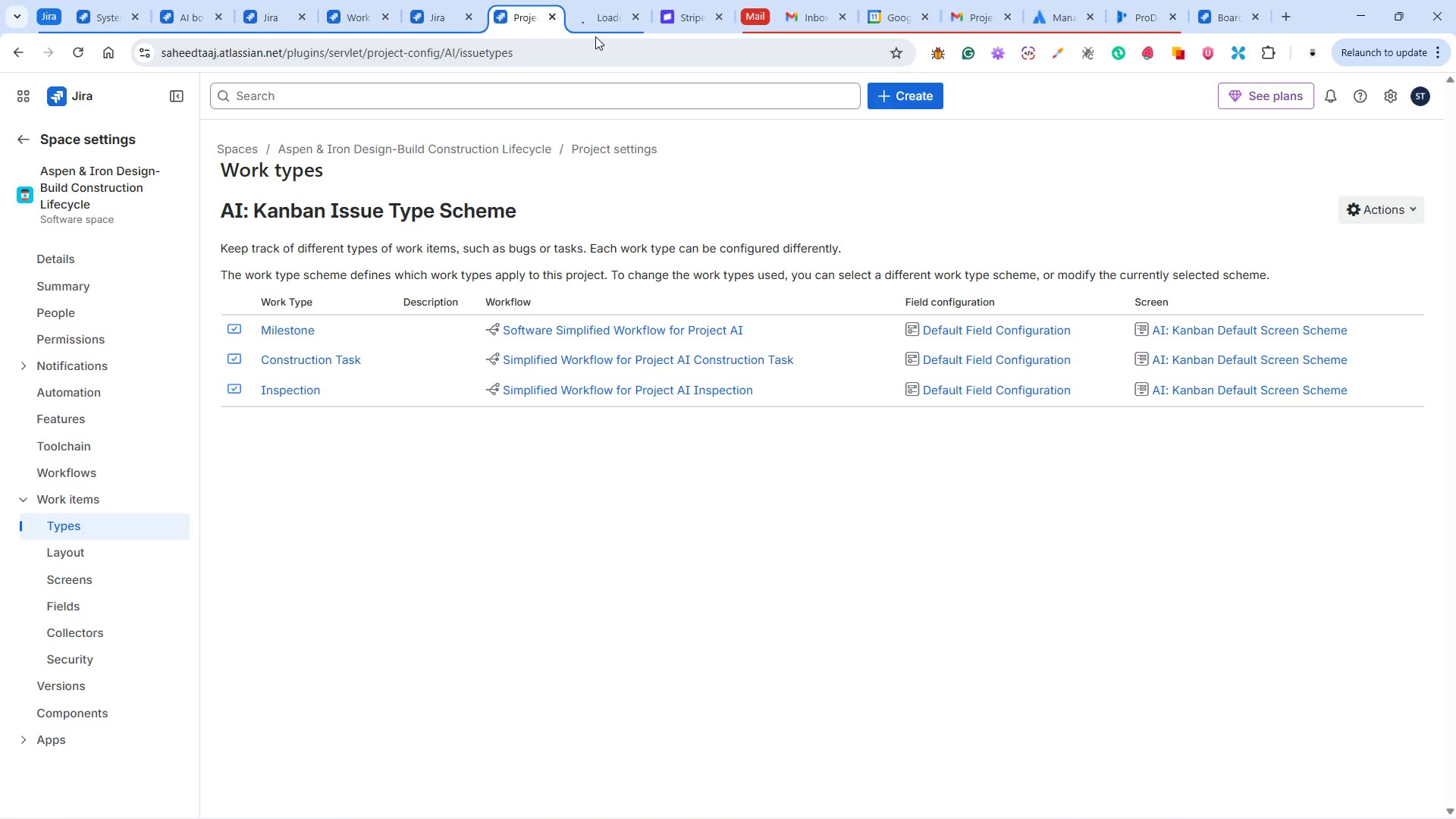 
left_click([607, 17])
 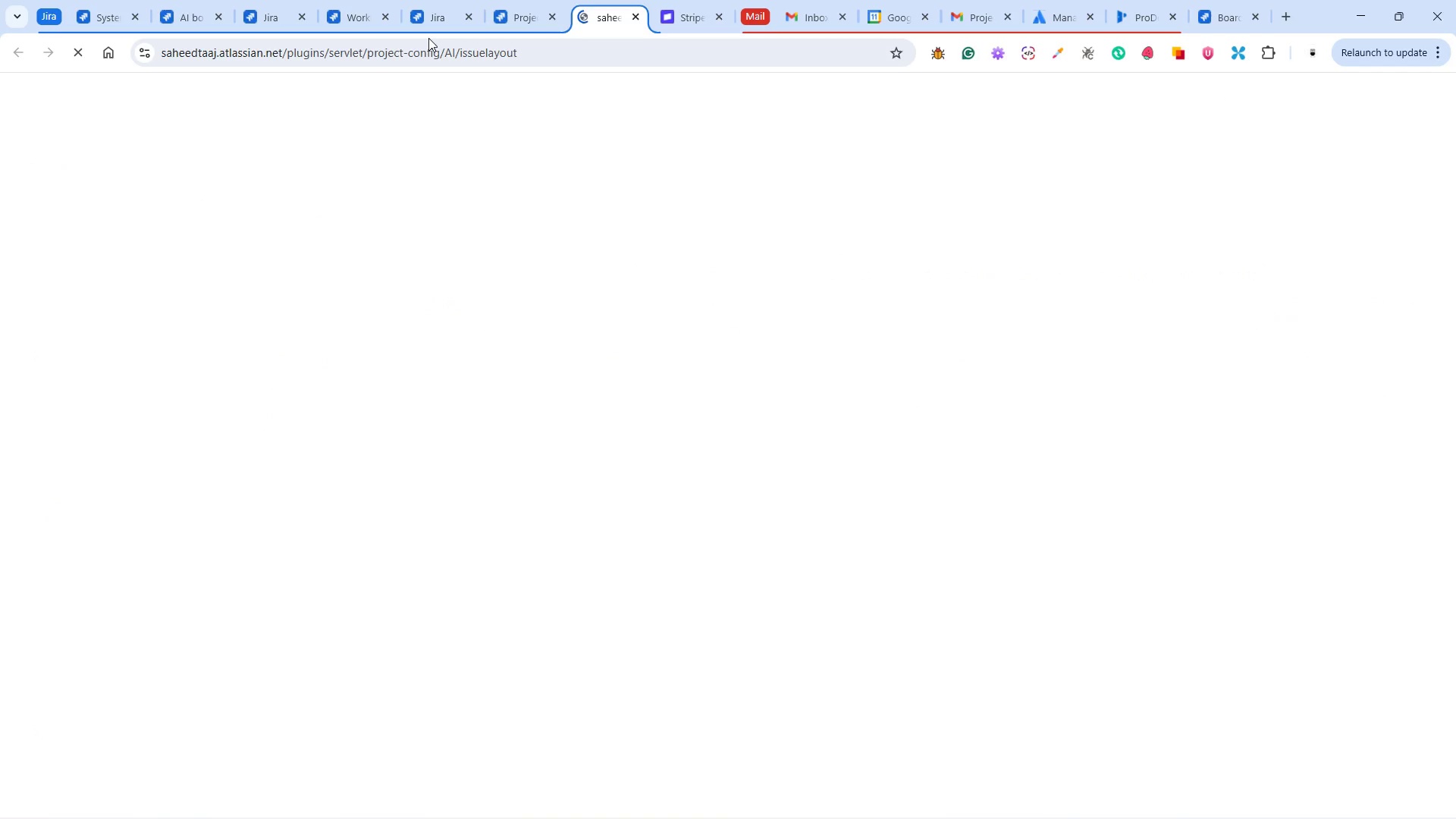 
left_click([436, 21])
 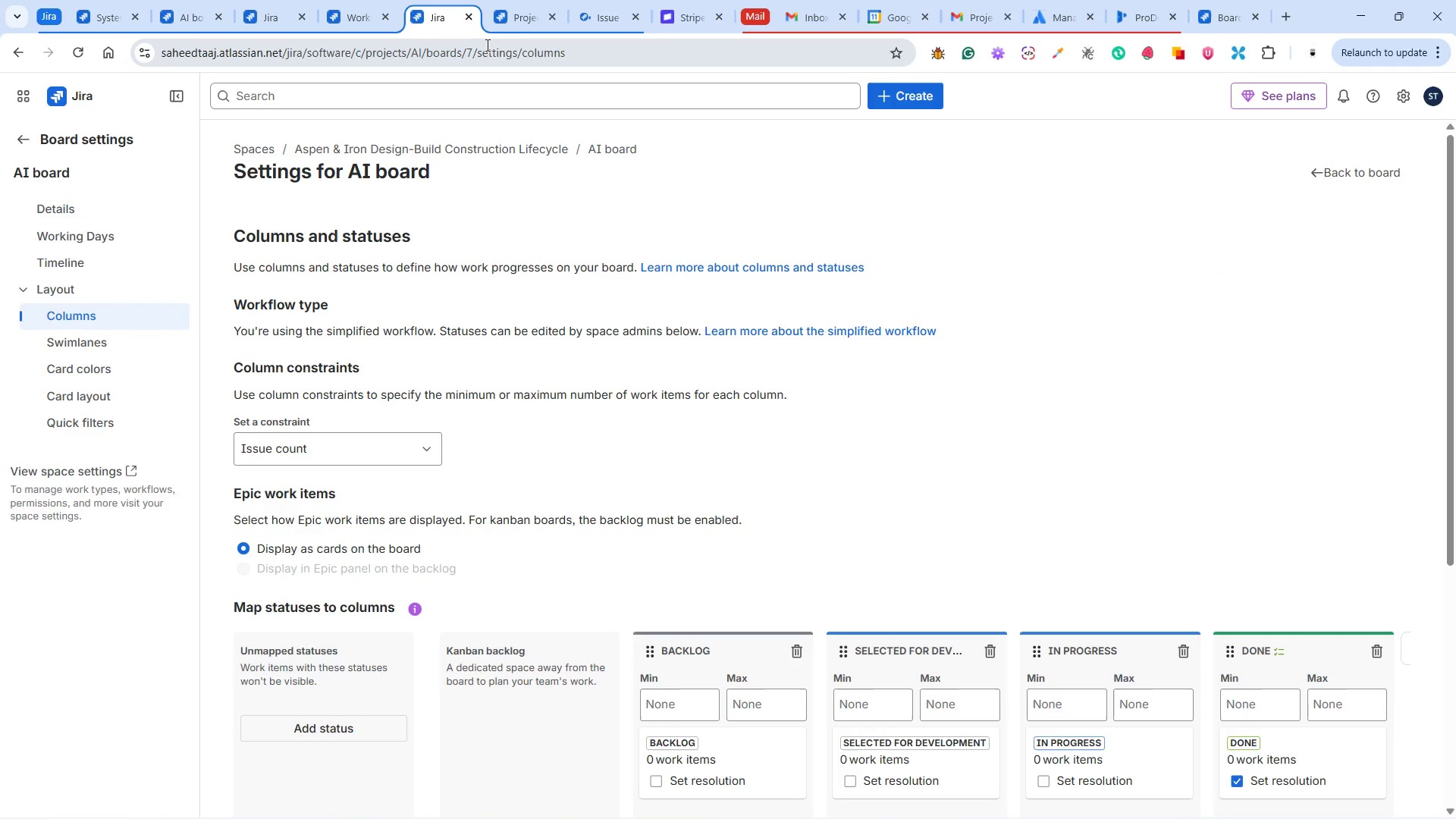 
left_click([510, 8])
 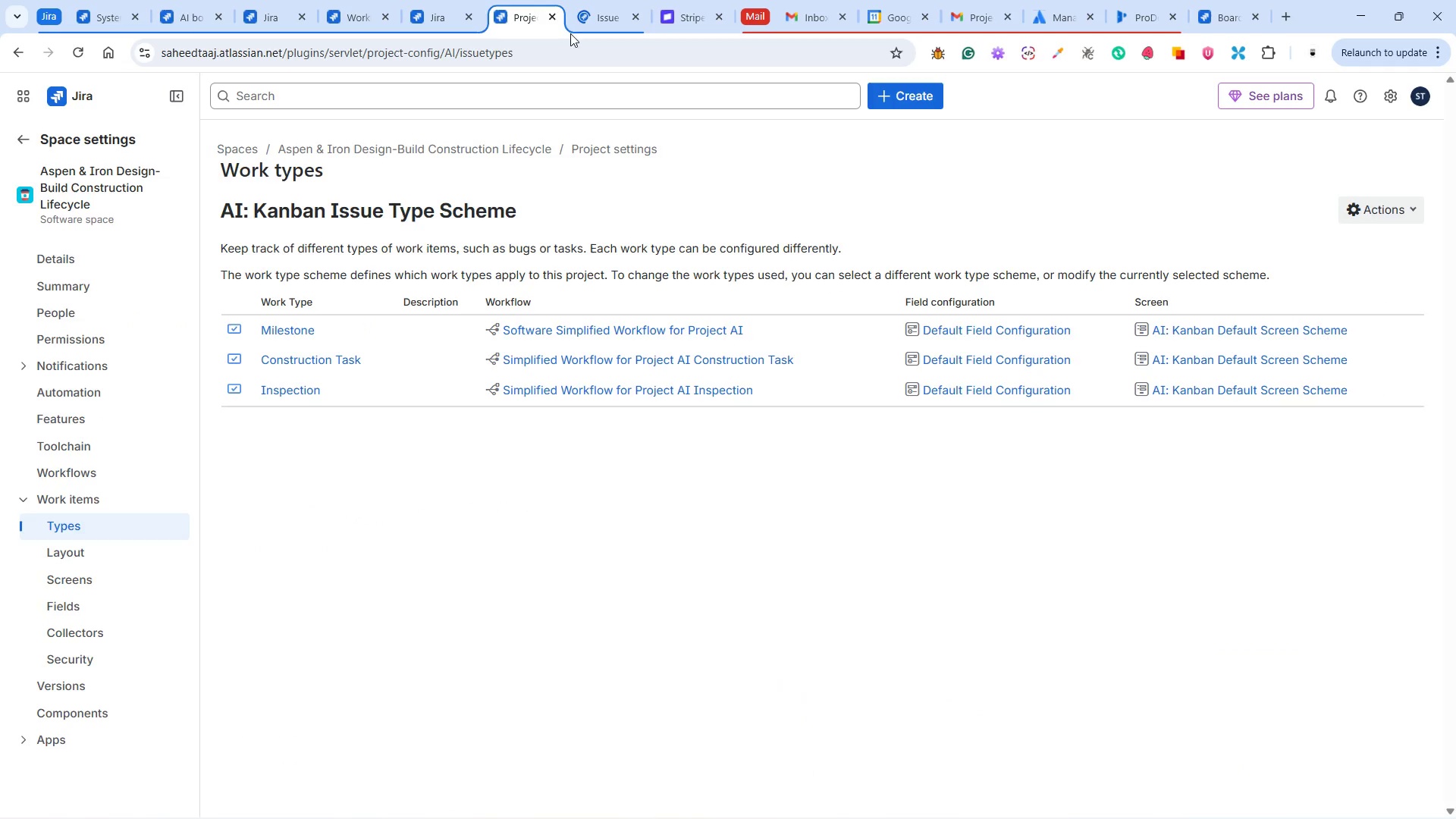 
left_click([589, 11])
 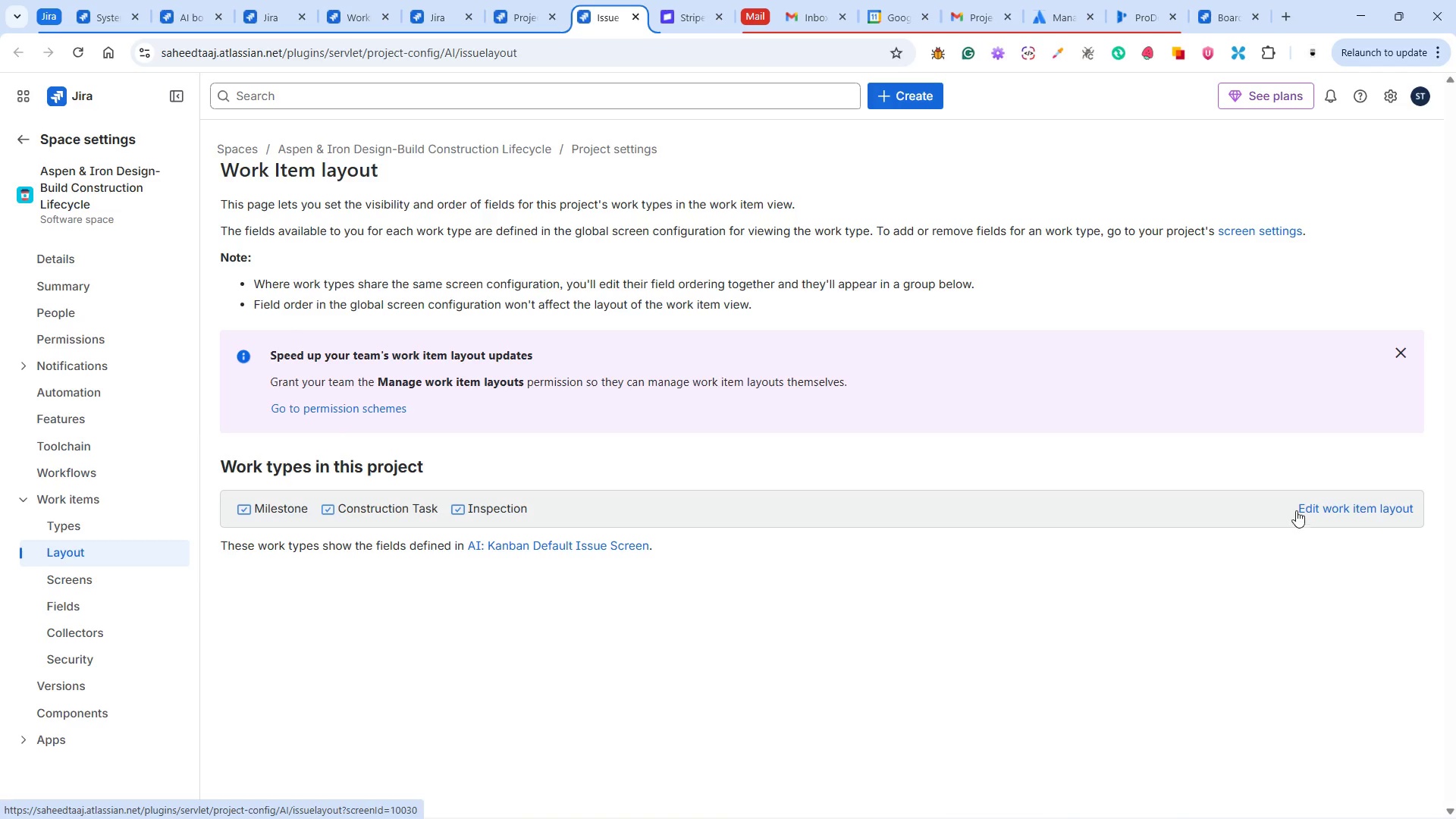 
wait(6.73)
 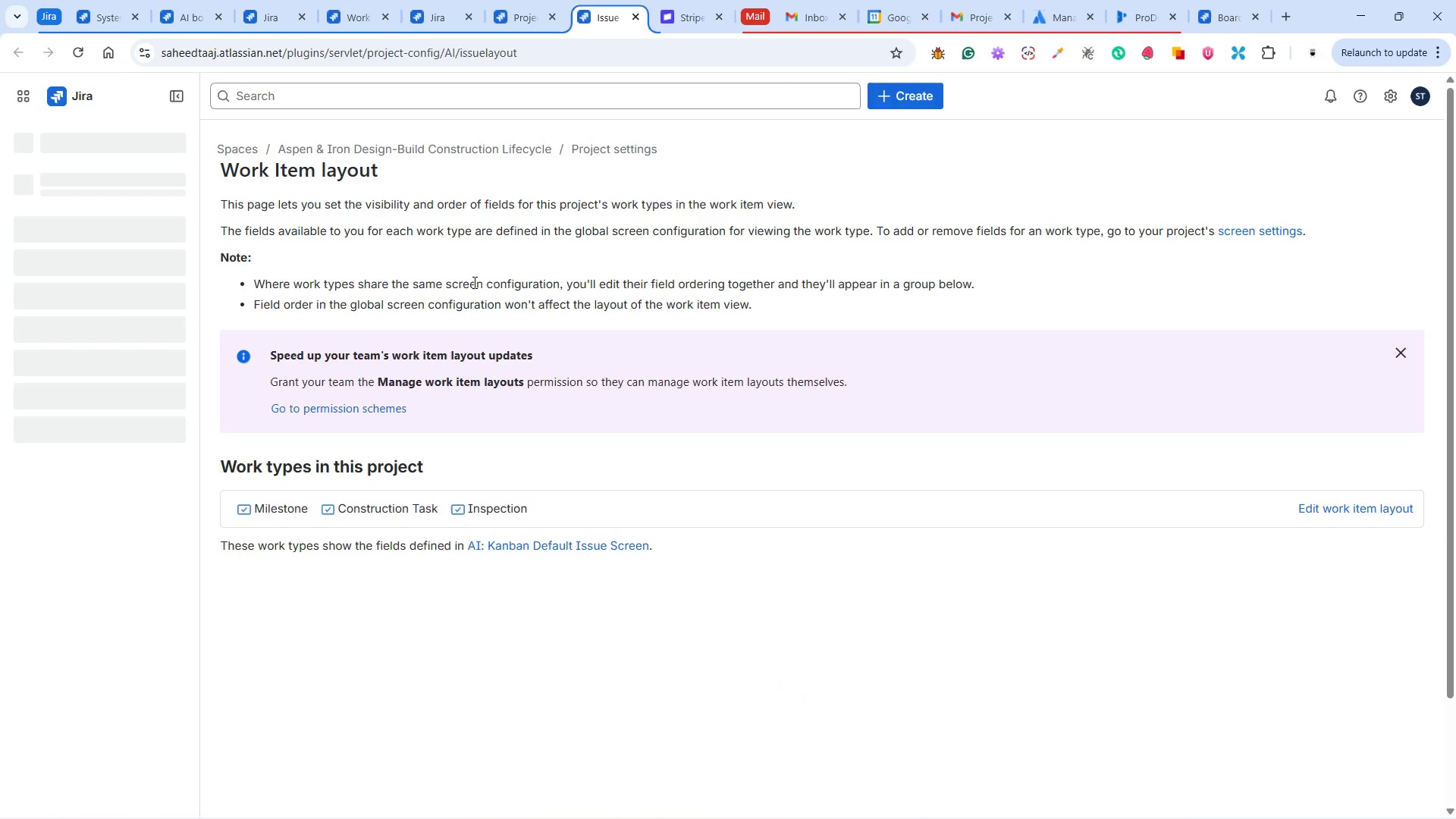 
left_click([1314, 508])
 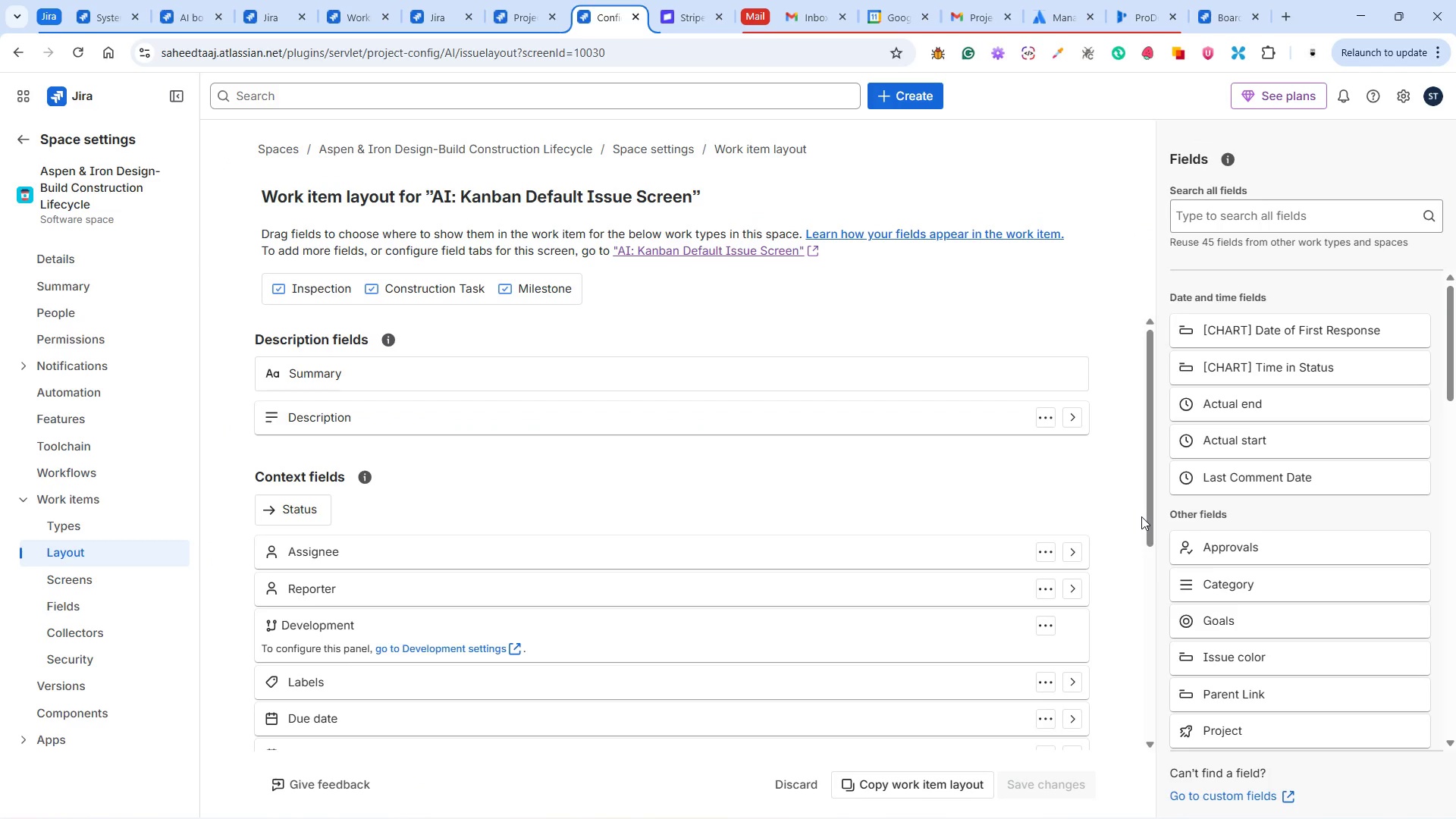 
wait(7.27)
 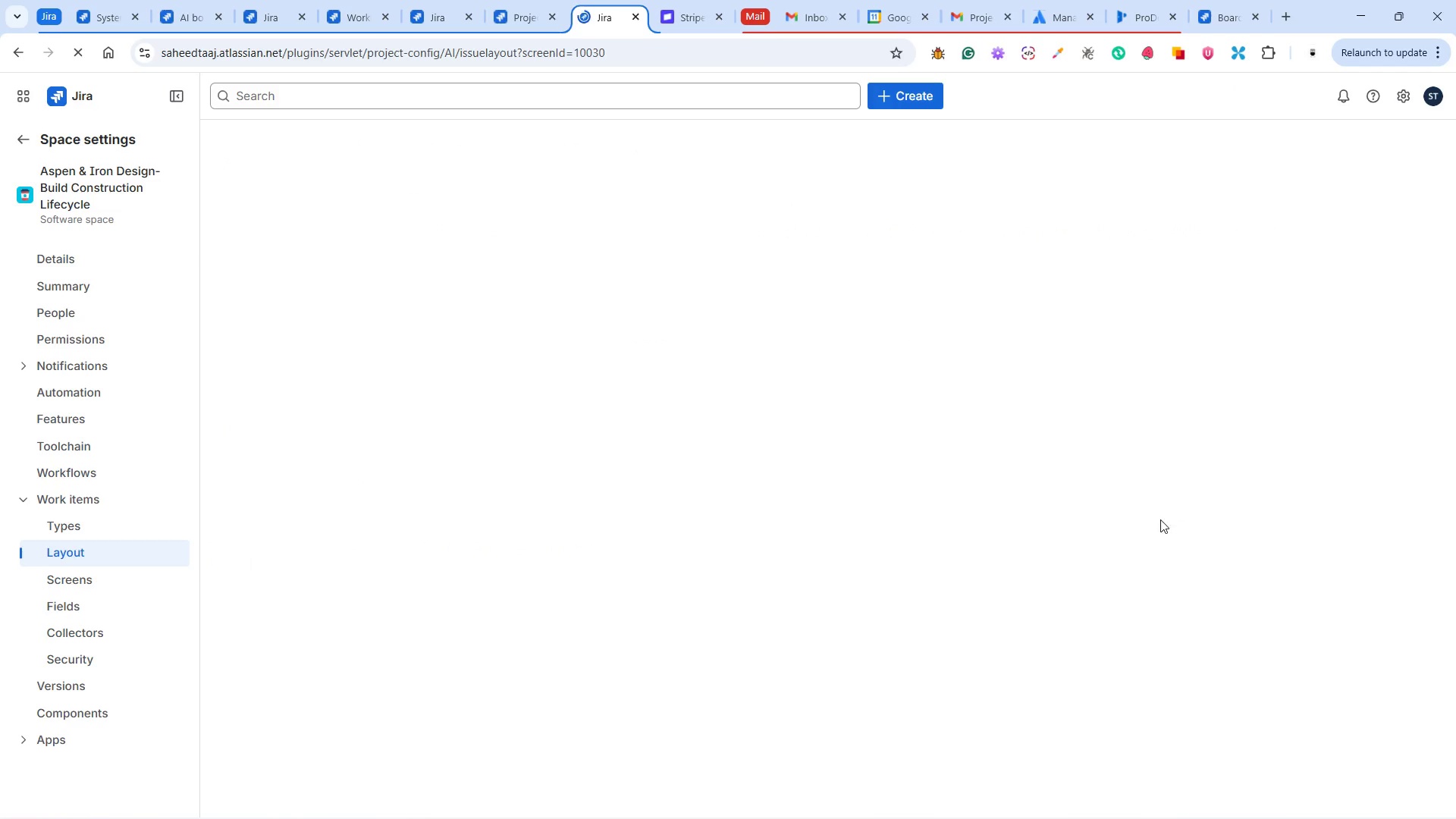 
scroll: coordinate [890, 529], scroll_direction: down, amount: 7.0
 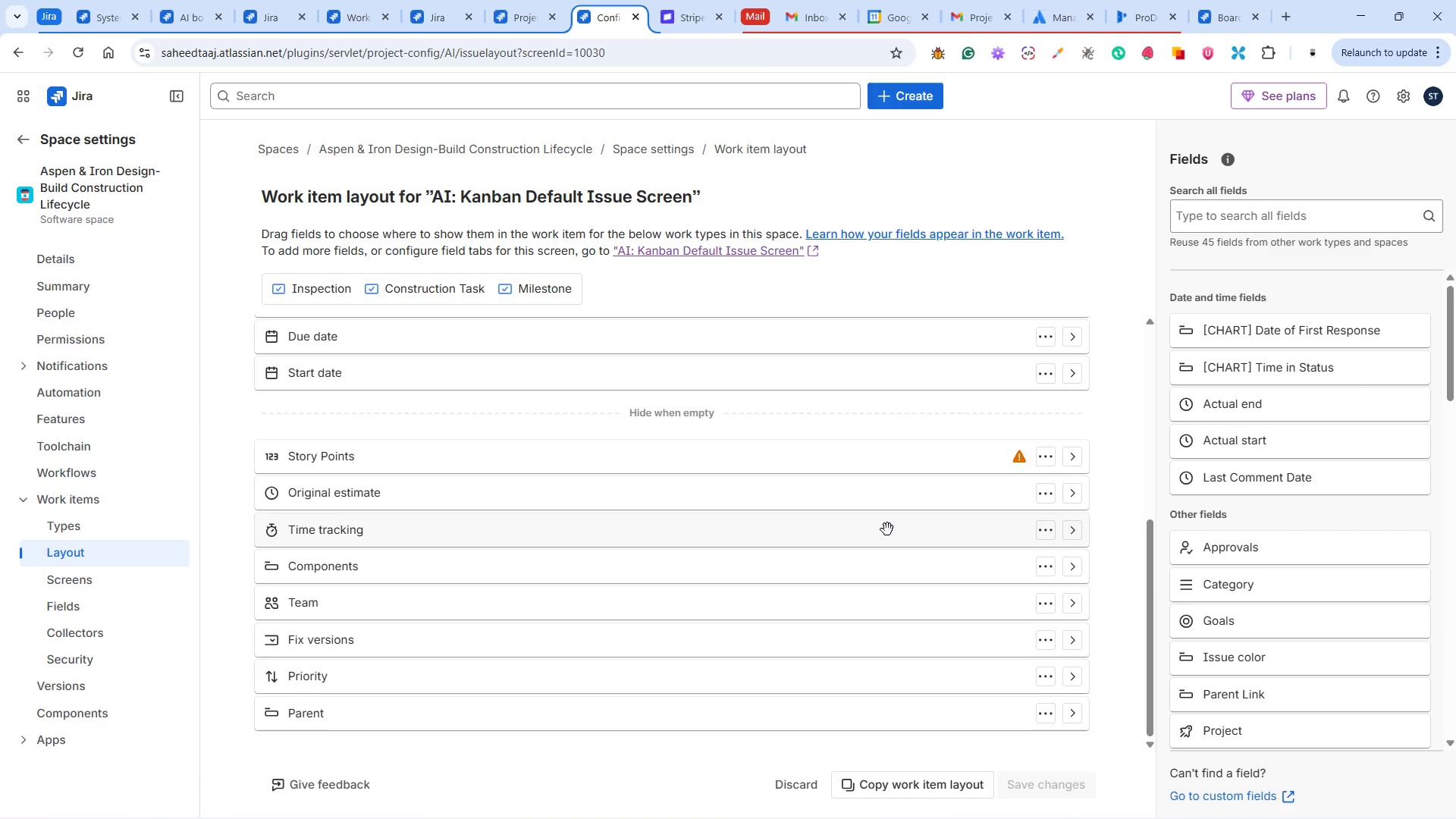 
scroll: coordinate [887, 529], scroll_direction: up, amount: 11.0
 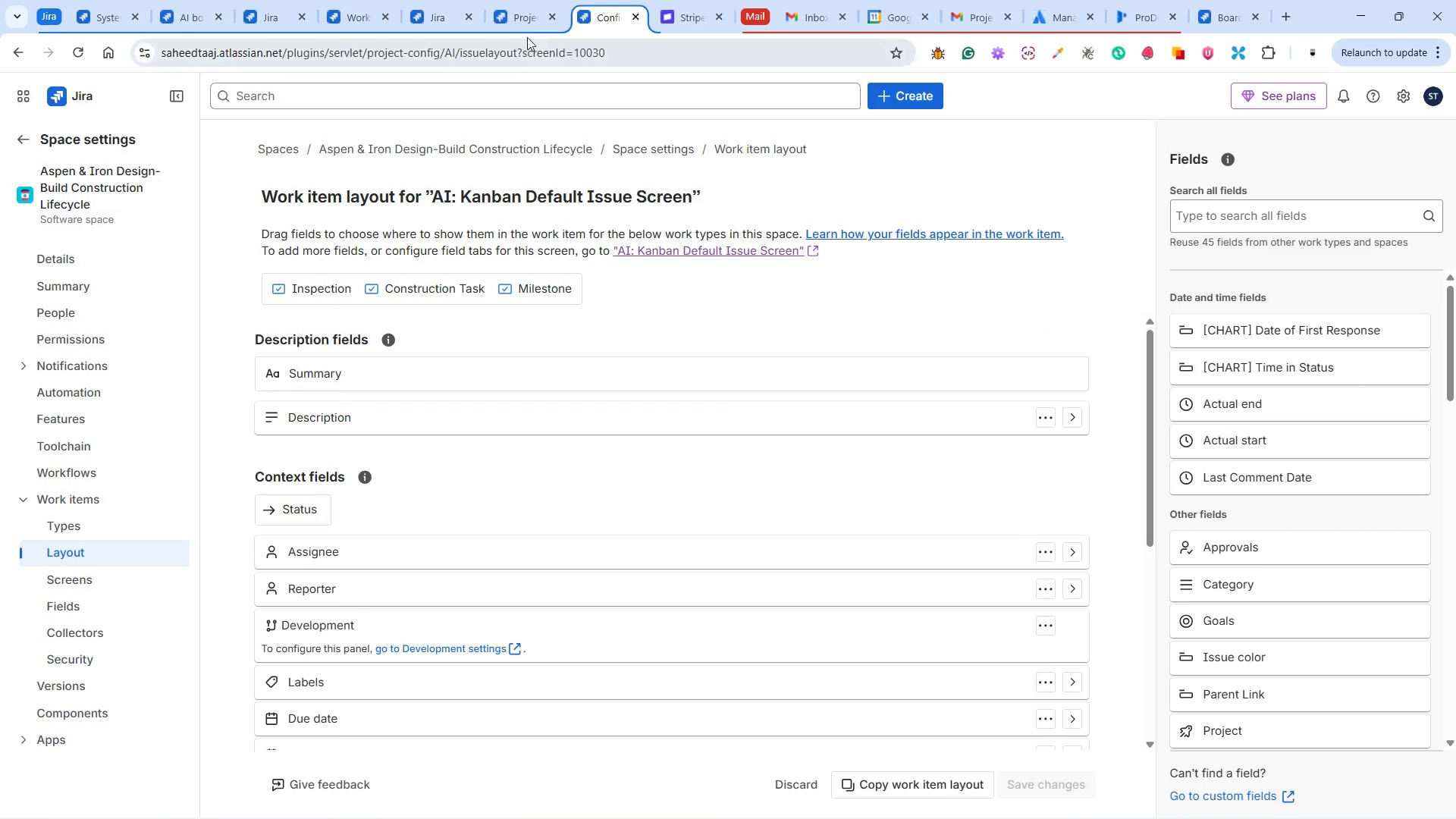 
left_click([522, 9])
 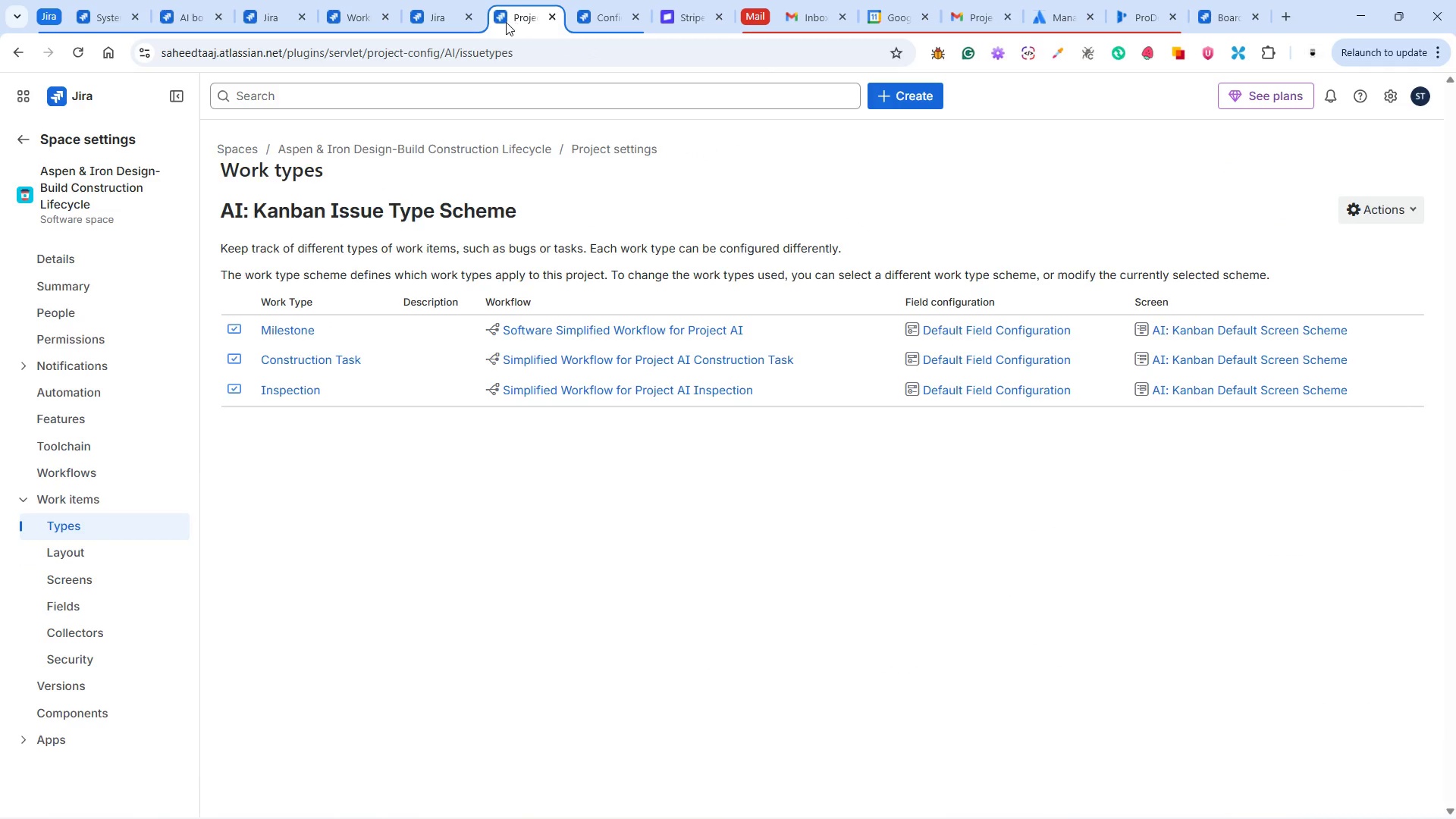 
left_click([459, 11])